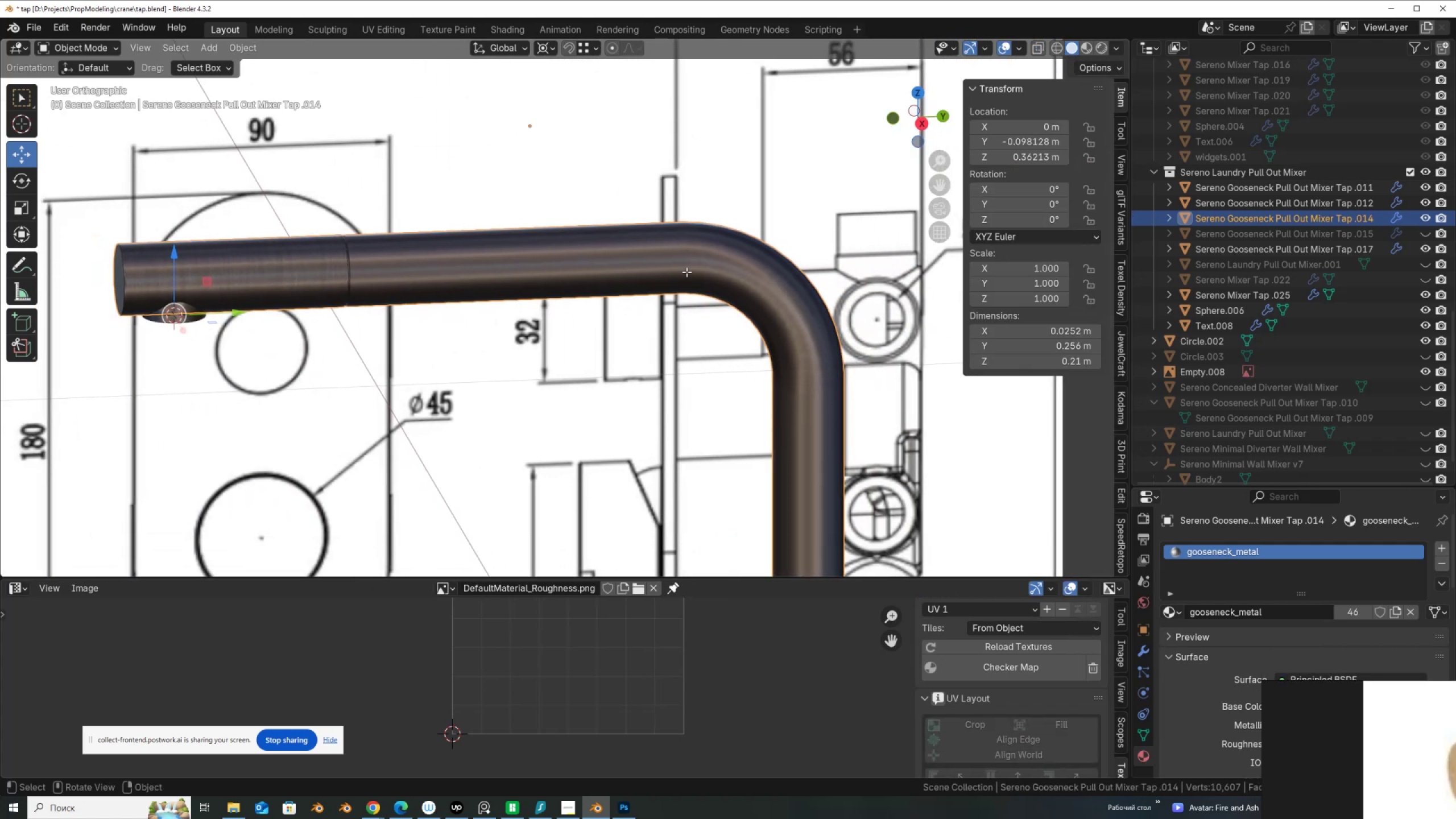 
key(Tab)
 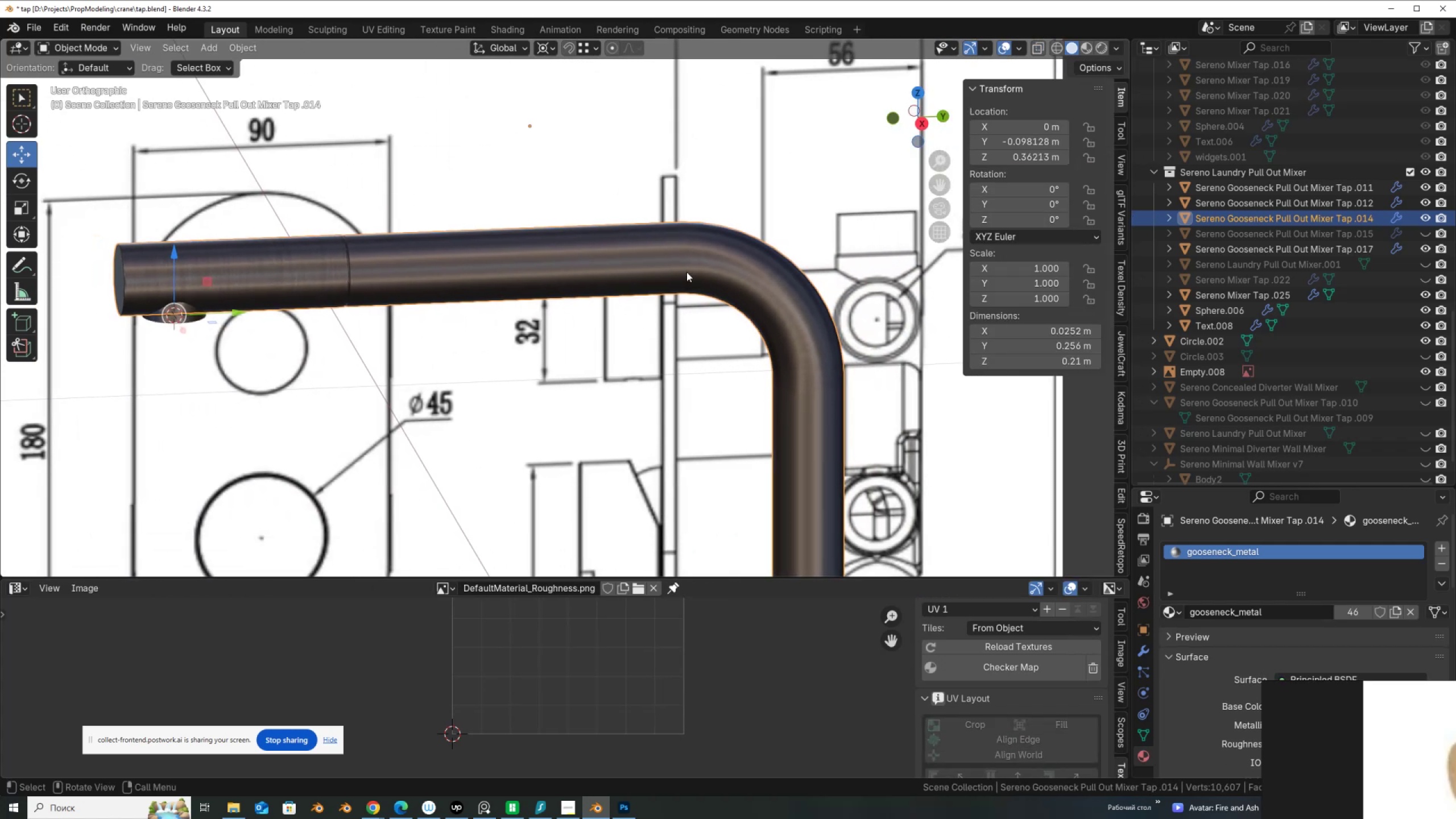 
key(Tab)
 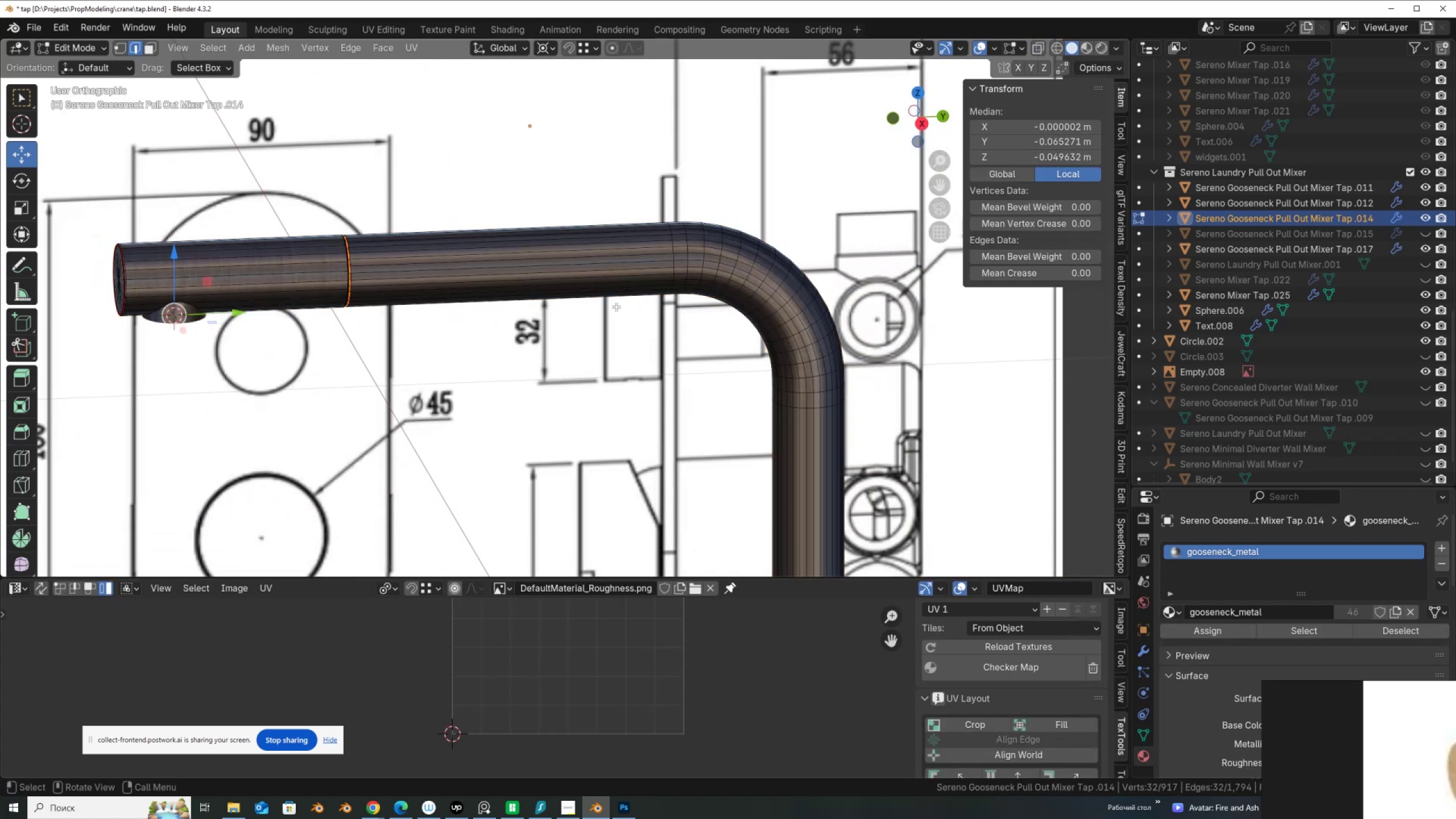 
scroll: coordinate [324, 299], scroll_direction: up, amount: 2.0
 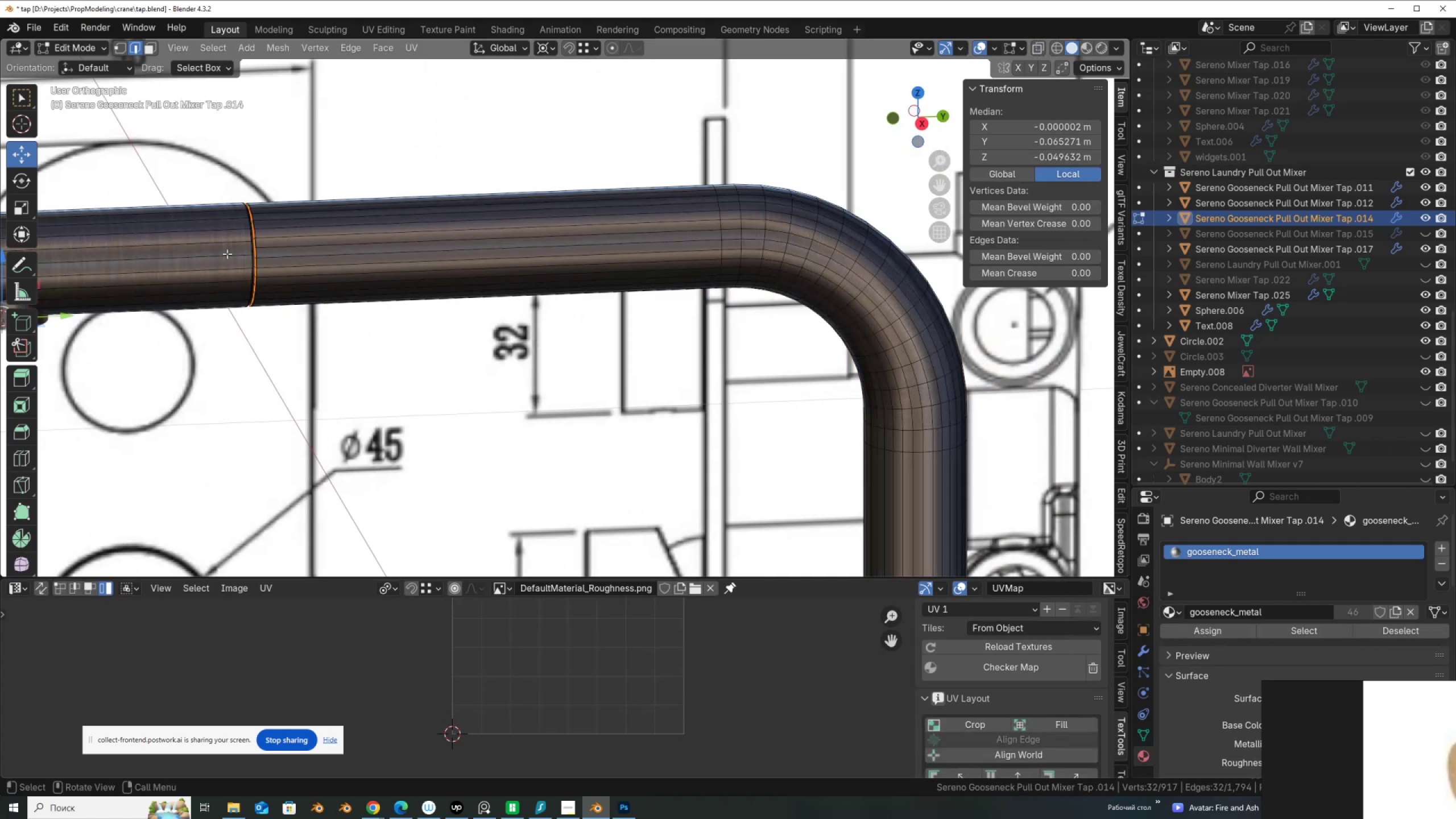 
left_click([217, 254])
 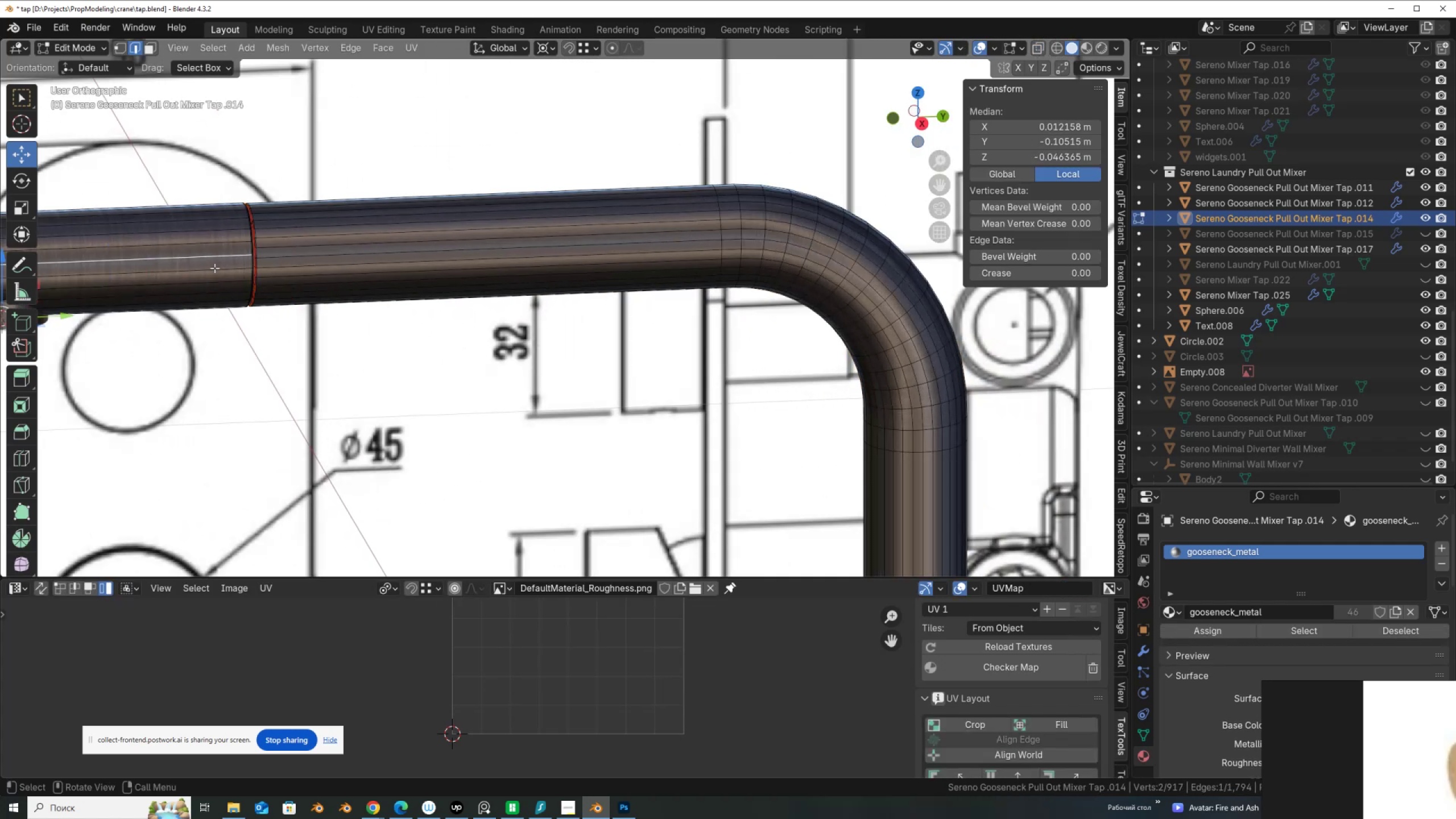 
hold_key(key=ShiftLeft, duration=0.4)
 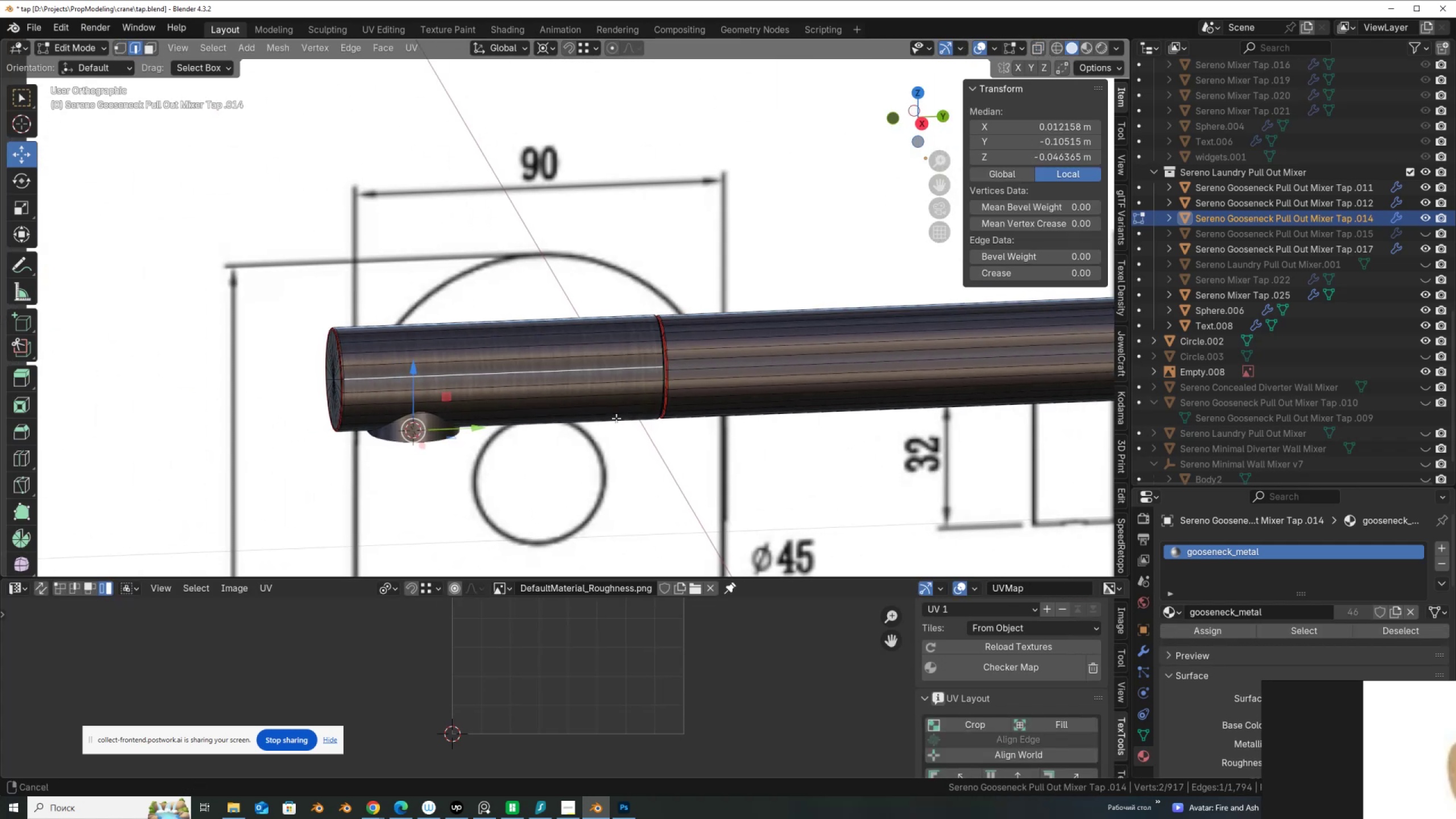 
scroll: coordinate [634, 415], scroll_direction: up, amount: 5.0
 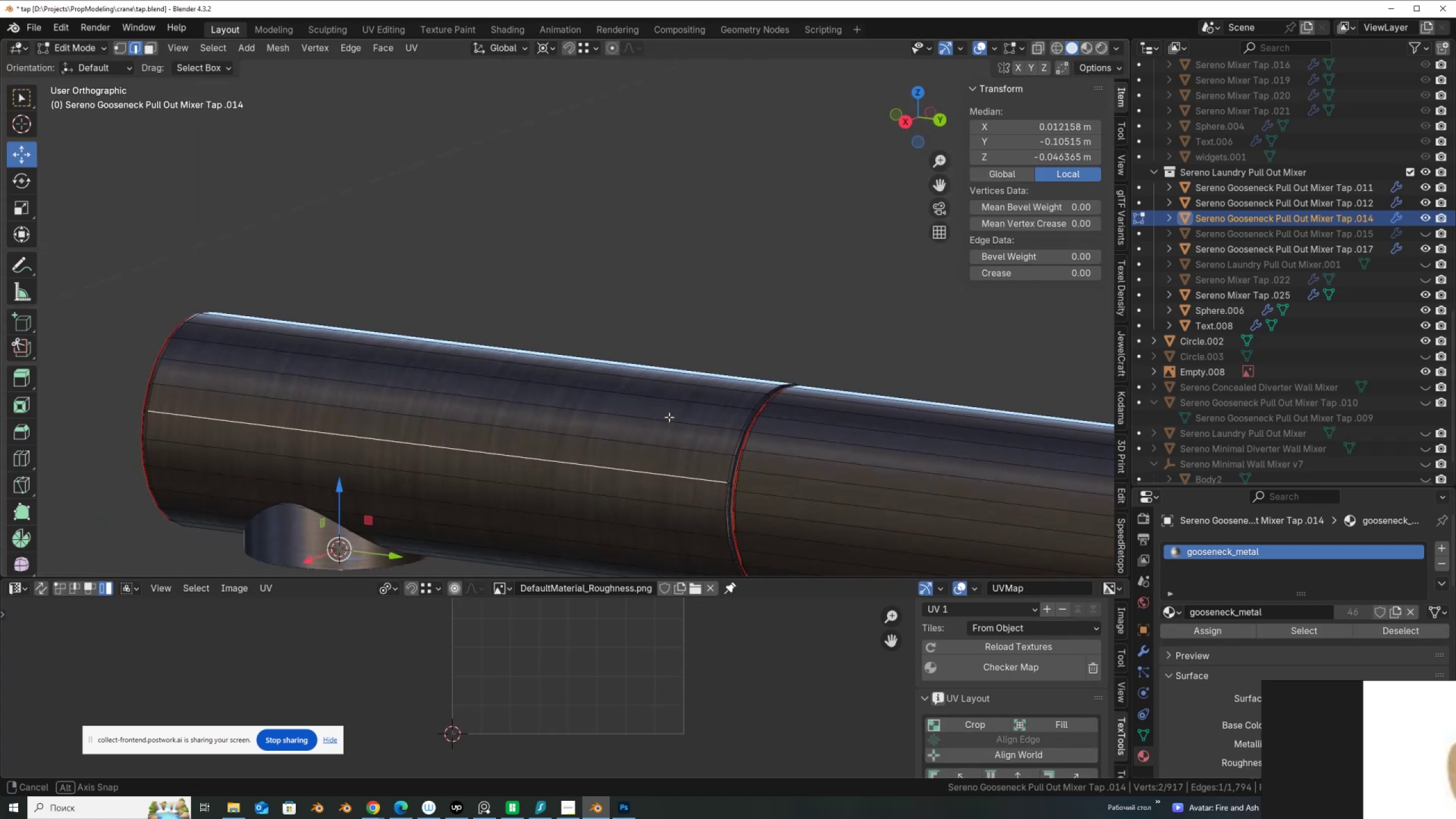 
hold_key(key=ShiftLeft, duration=0.34)
 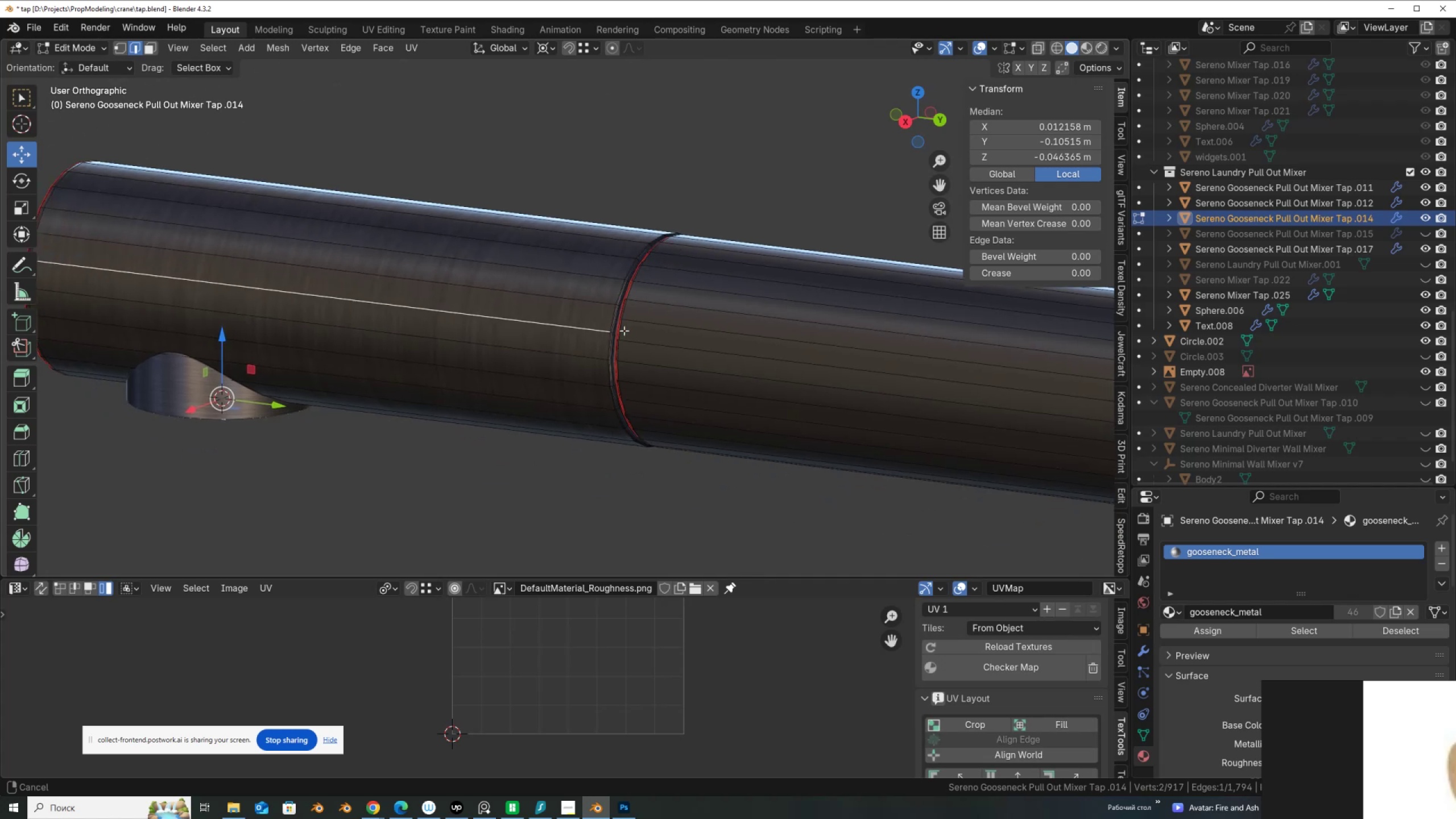 
scroll: coordinate [656, 384], scroll_direction: up, amount: 8.0
 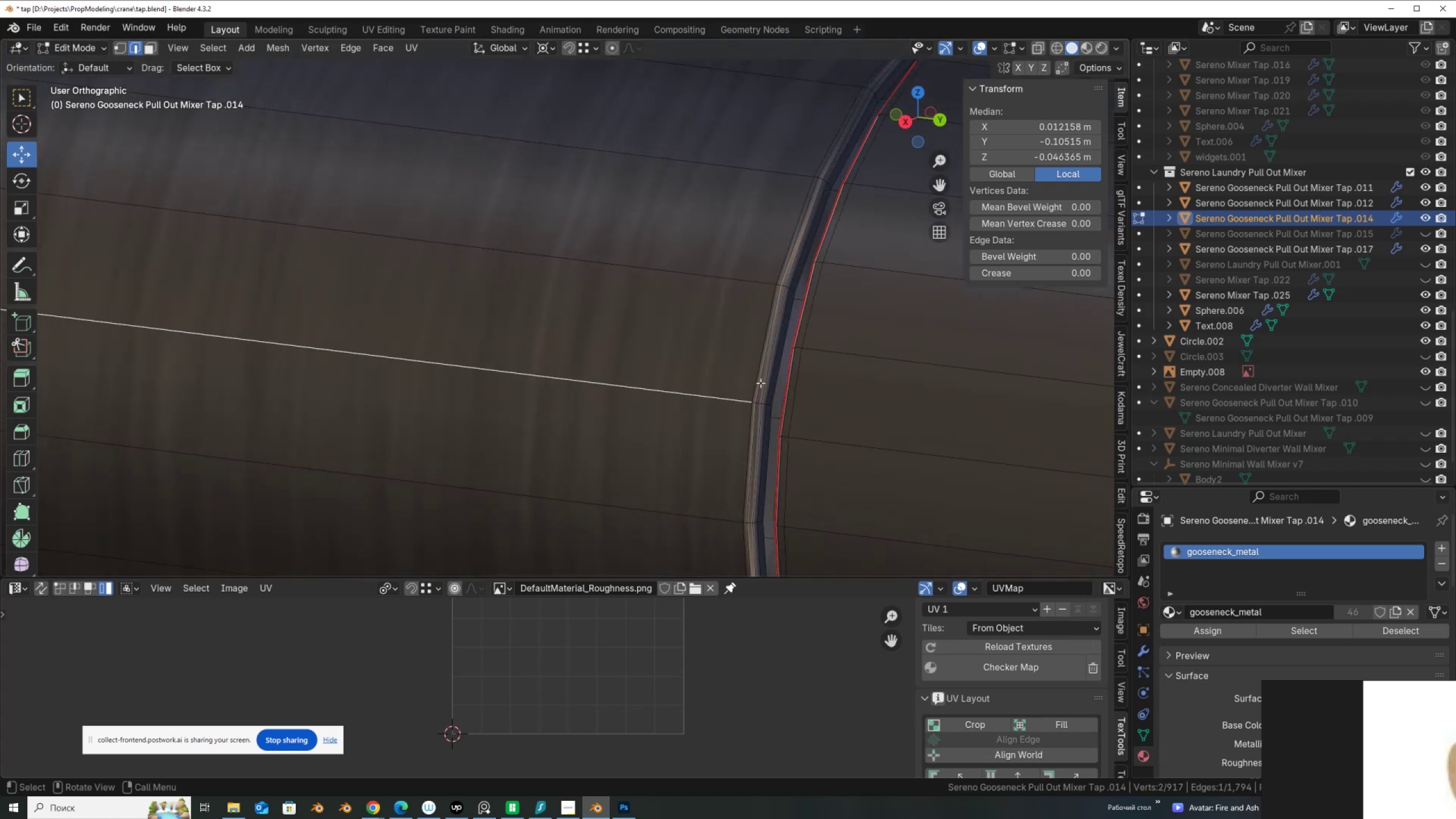 
key(Alt+AltLeft)
 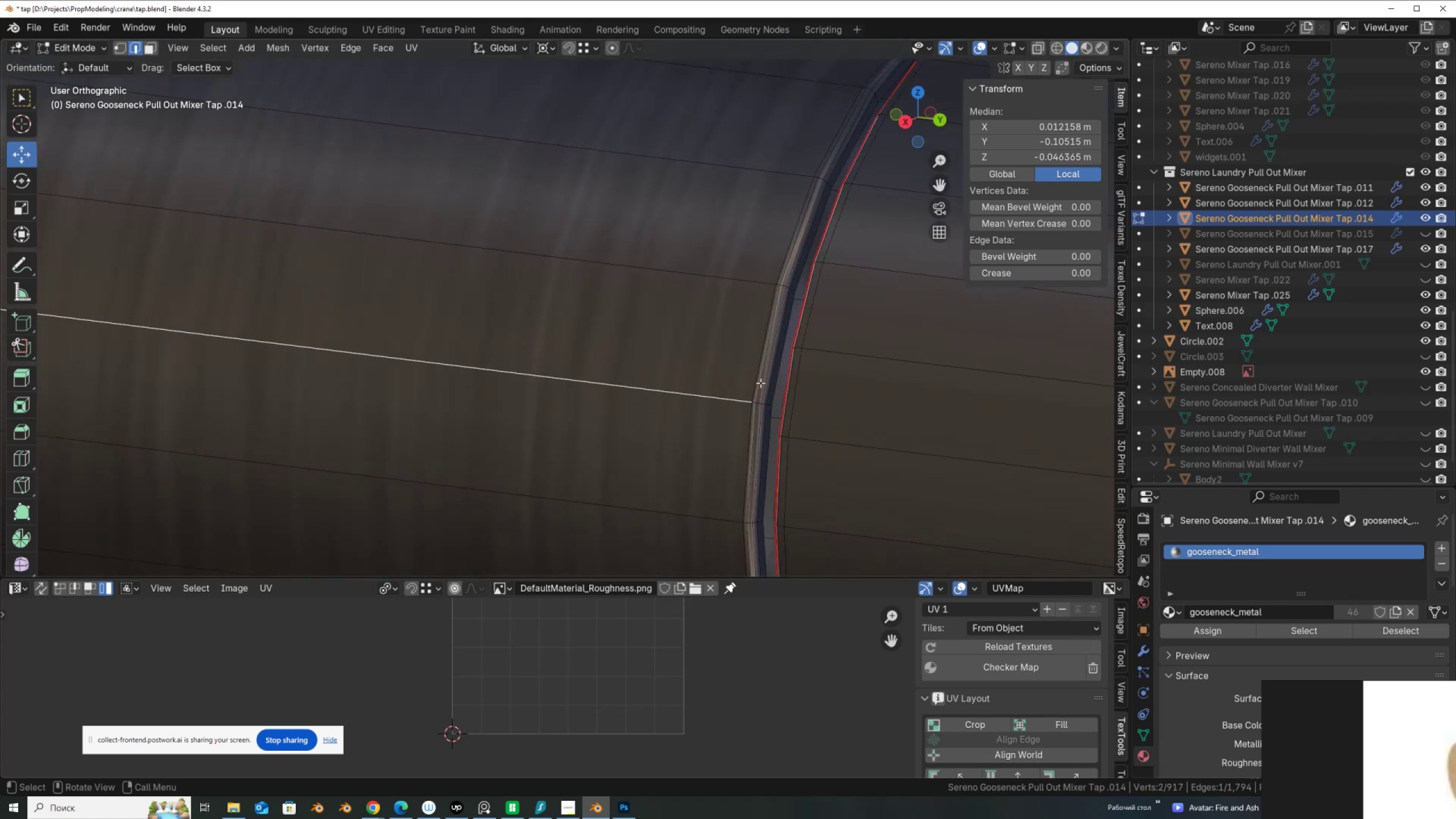 
key(Alt+Z)
 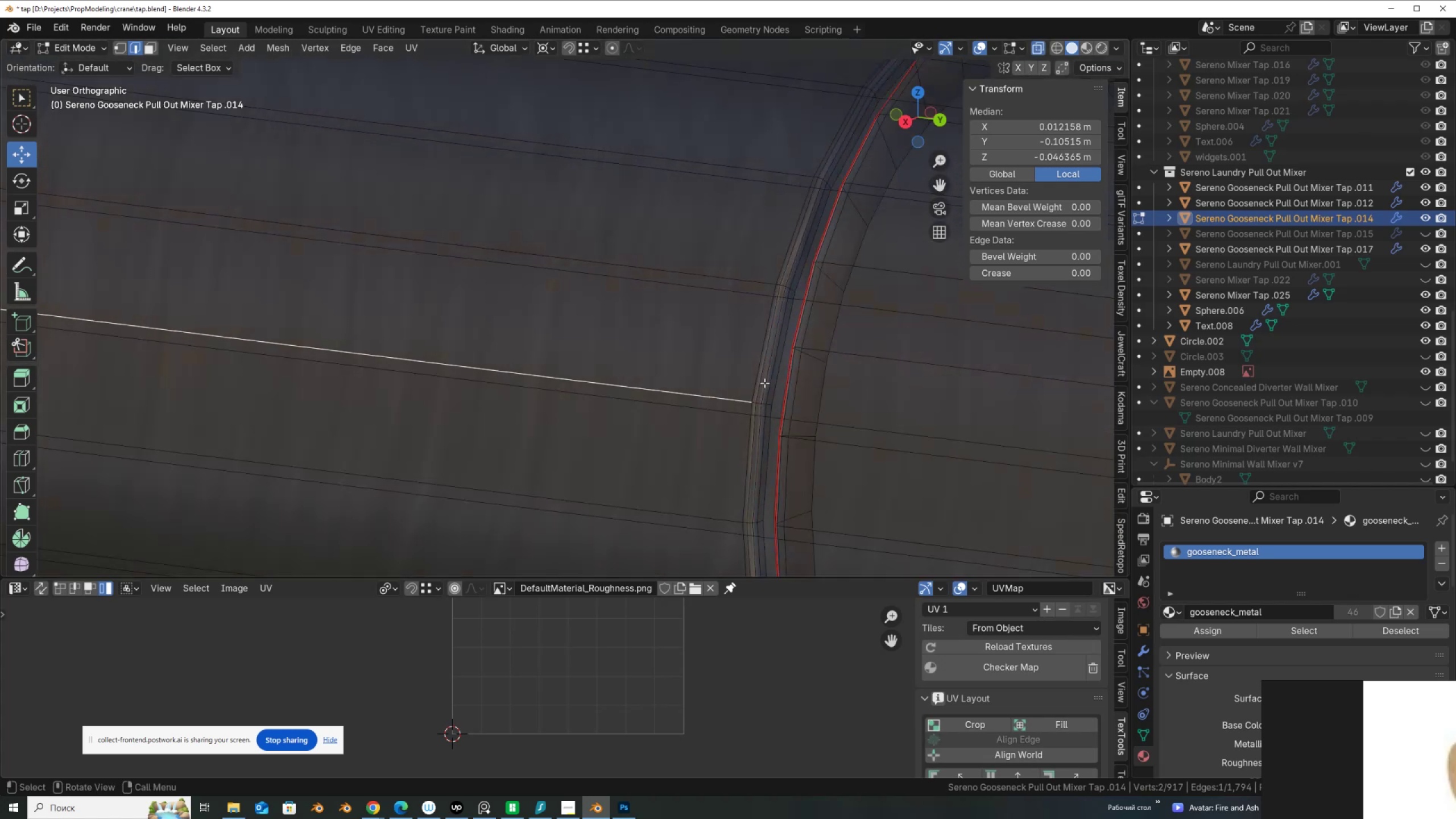 
scroll: coordinate [764, 383], scroll_direction: down, amount: 2.0
 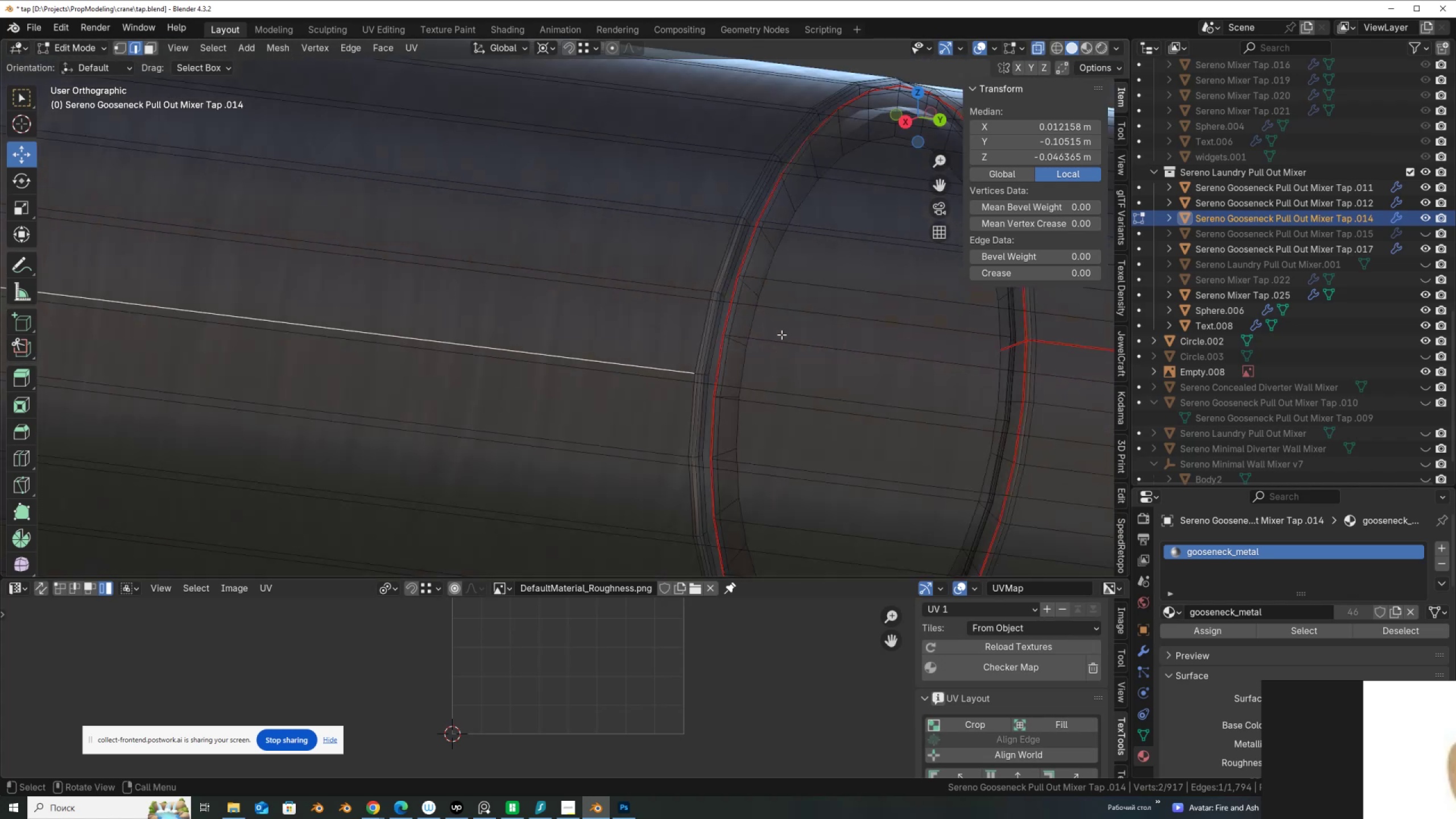 
hold_key(key=AltLeft, duration=0.34)
left_click([769, 271])
 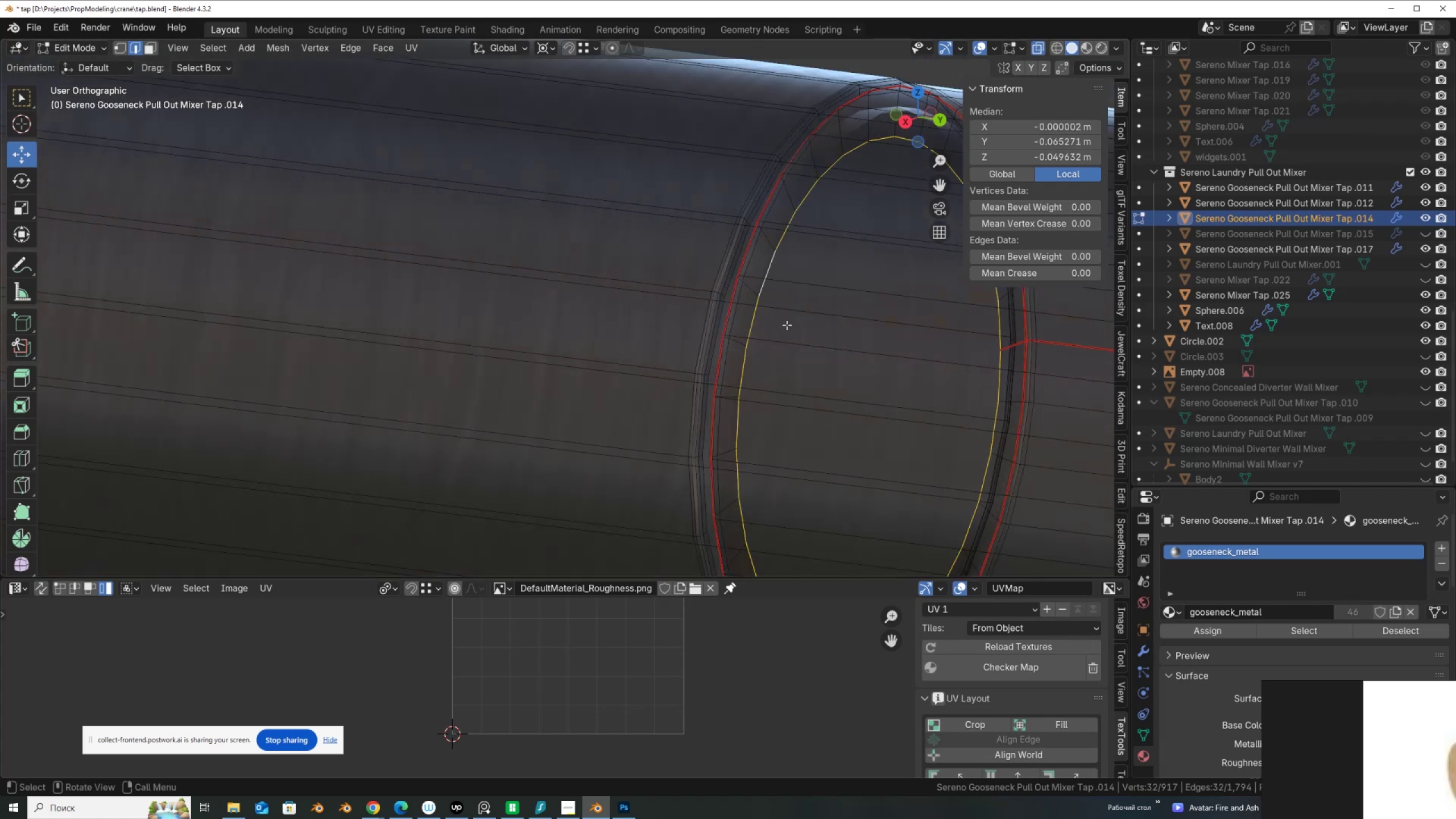 
key(G)
 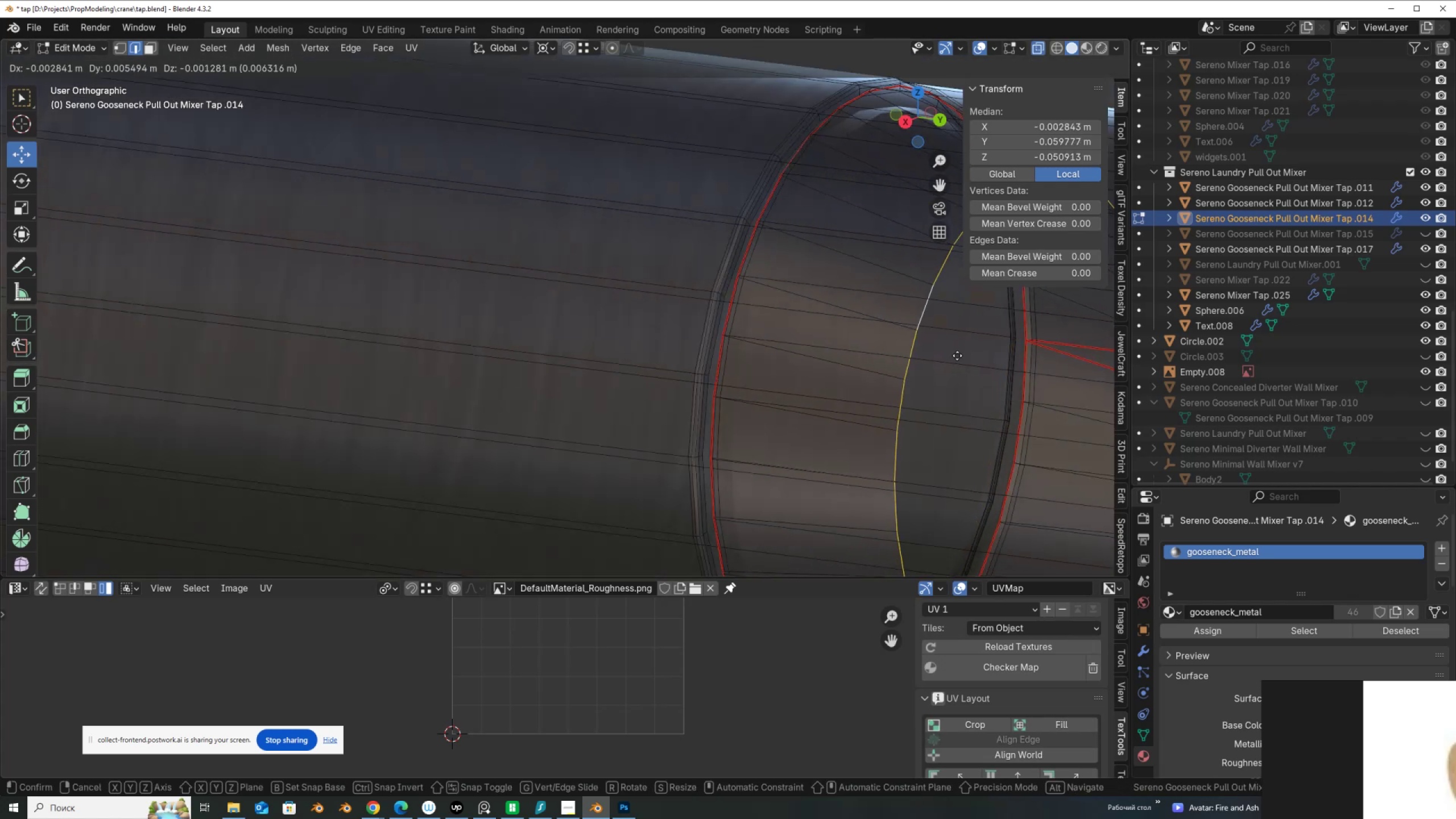 
right_click([957, 355])
 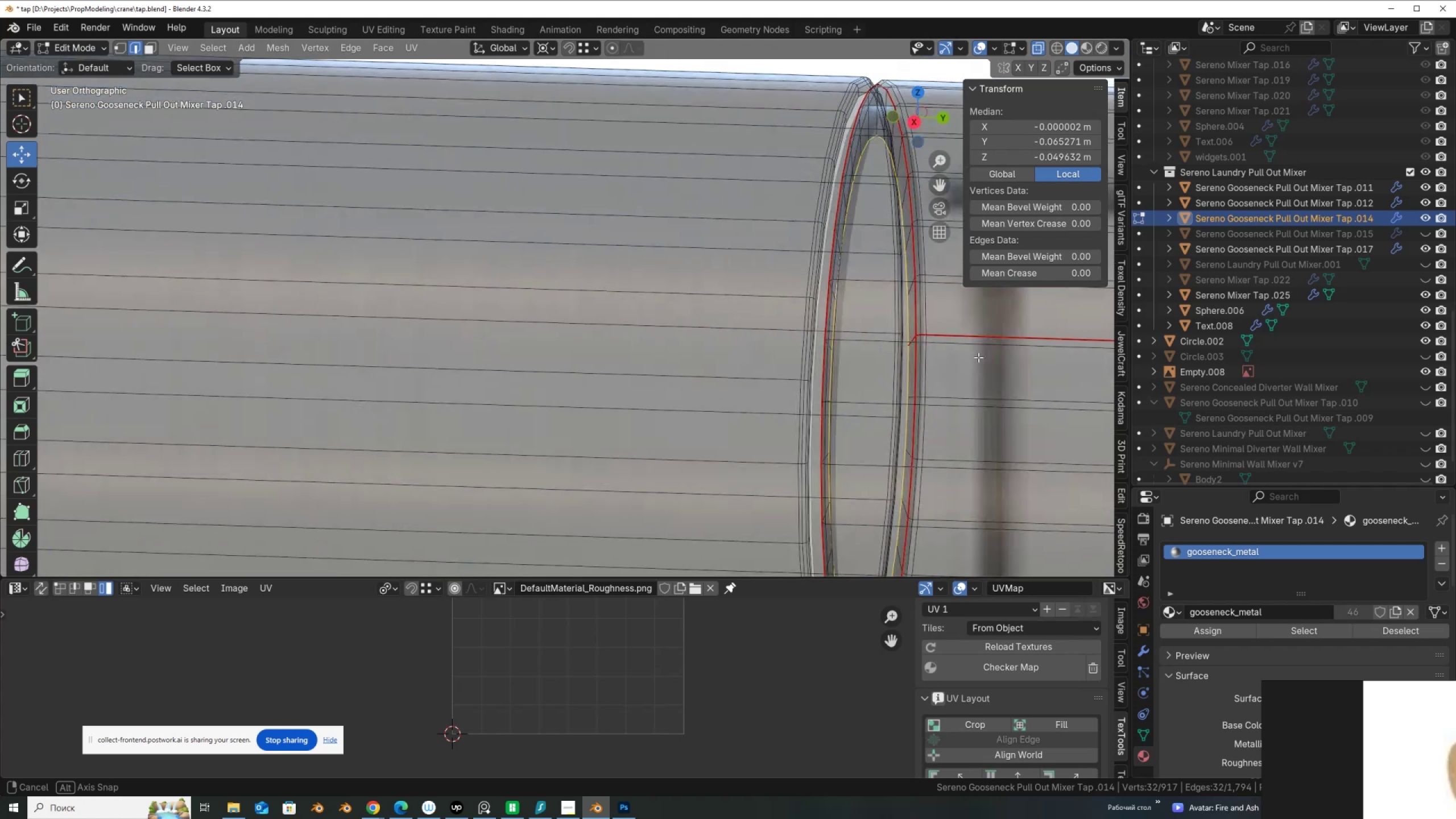 
wait(5.94)
 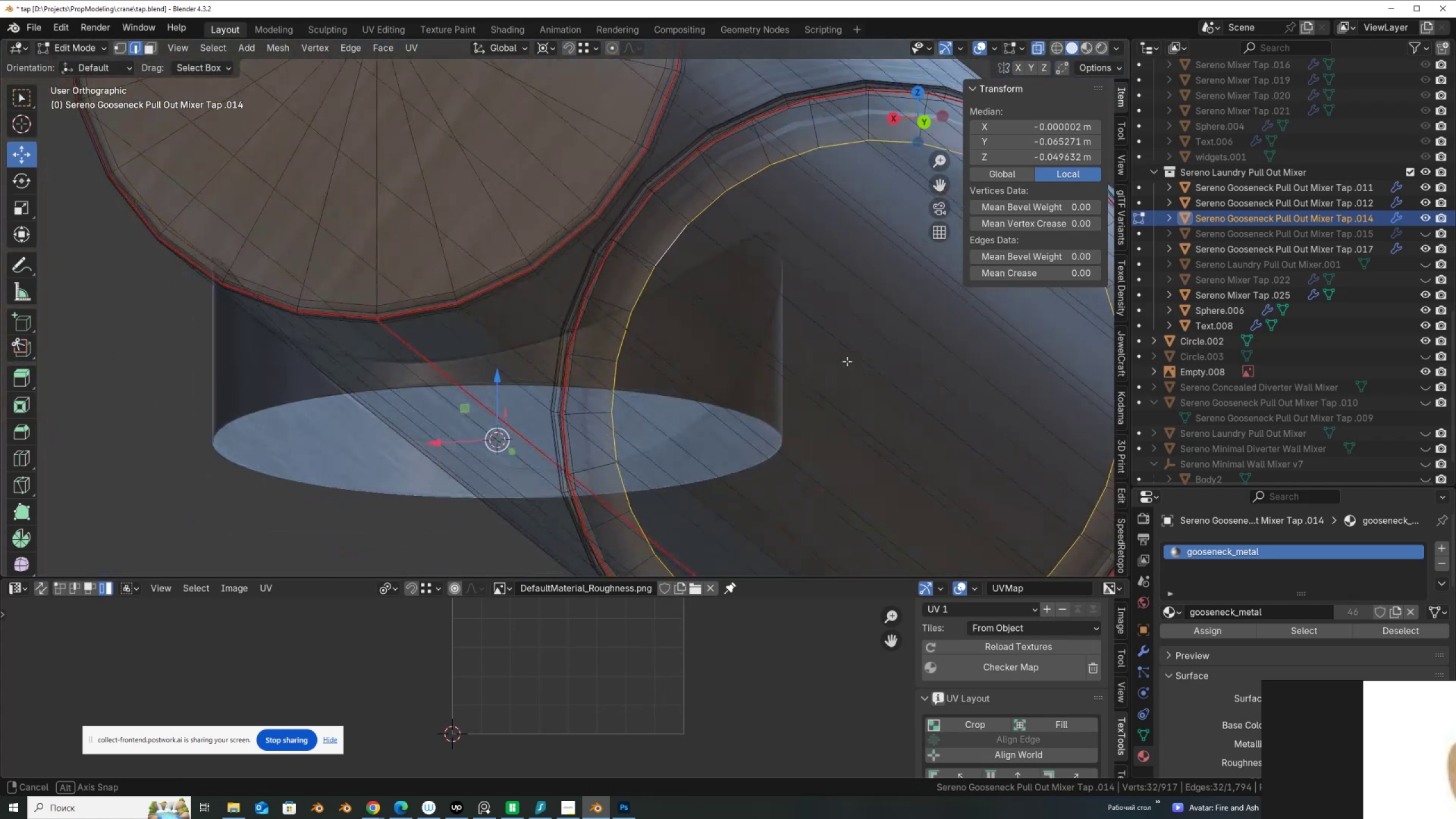 
hold_key(key=ShiftLeft, duration=0.38)
 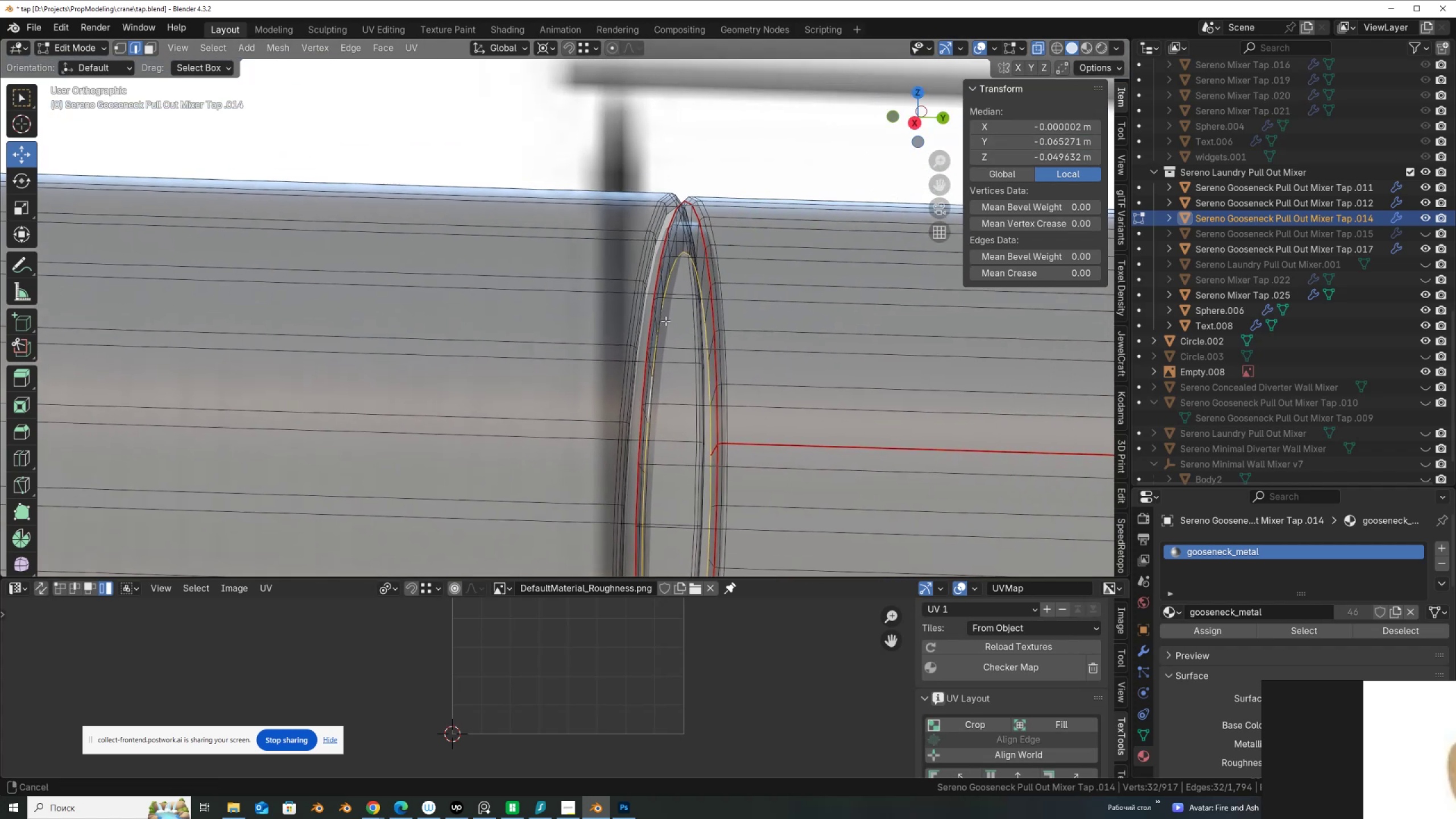 
scroll: coordinate [662, 323], scroll_direction: up, amount: 3.0
 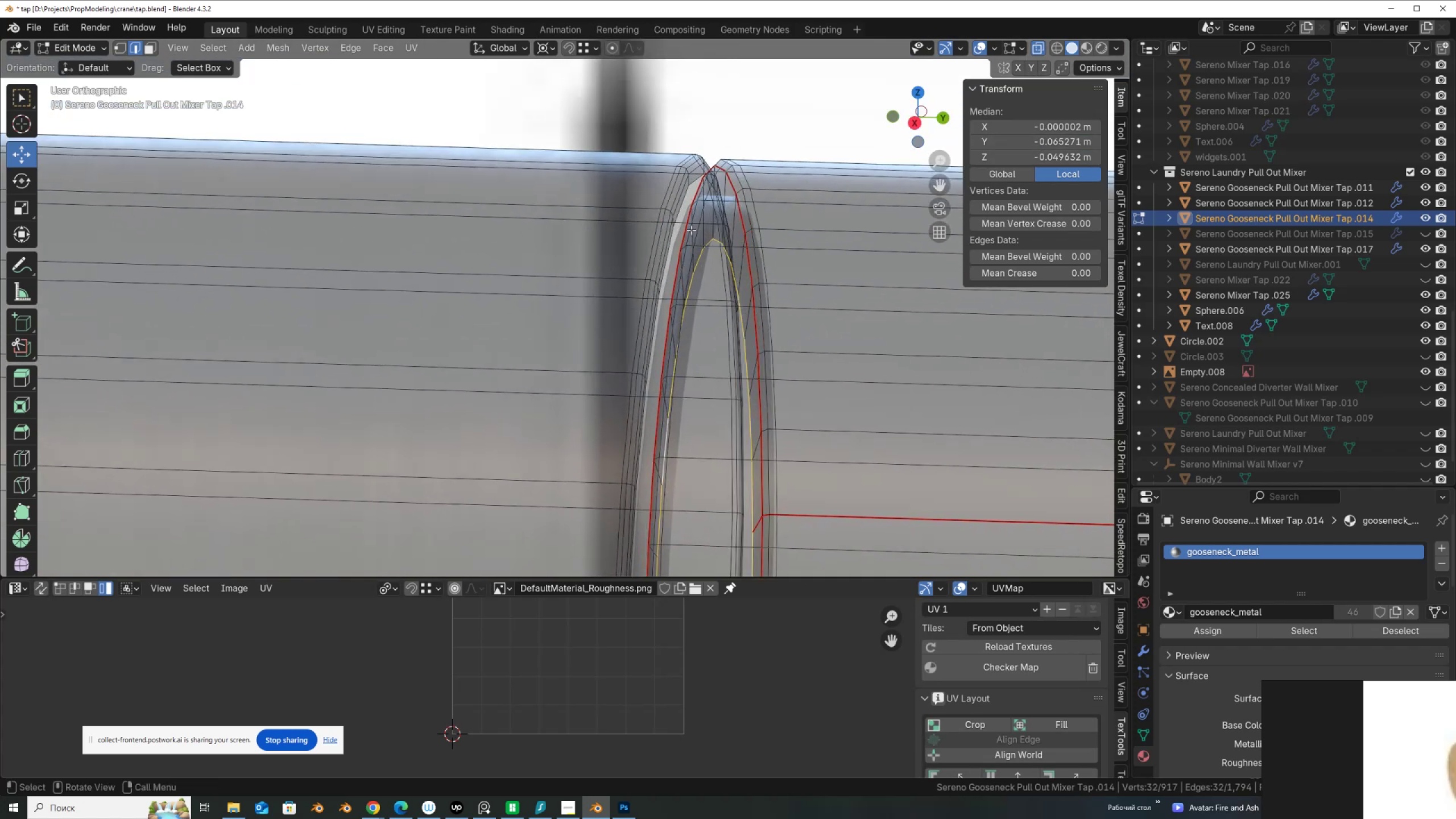 
hold_key(key=AltLeft, duration=0.62)
left_click([693, 181])
 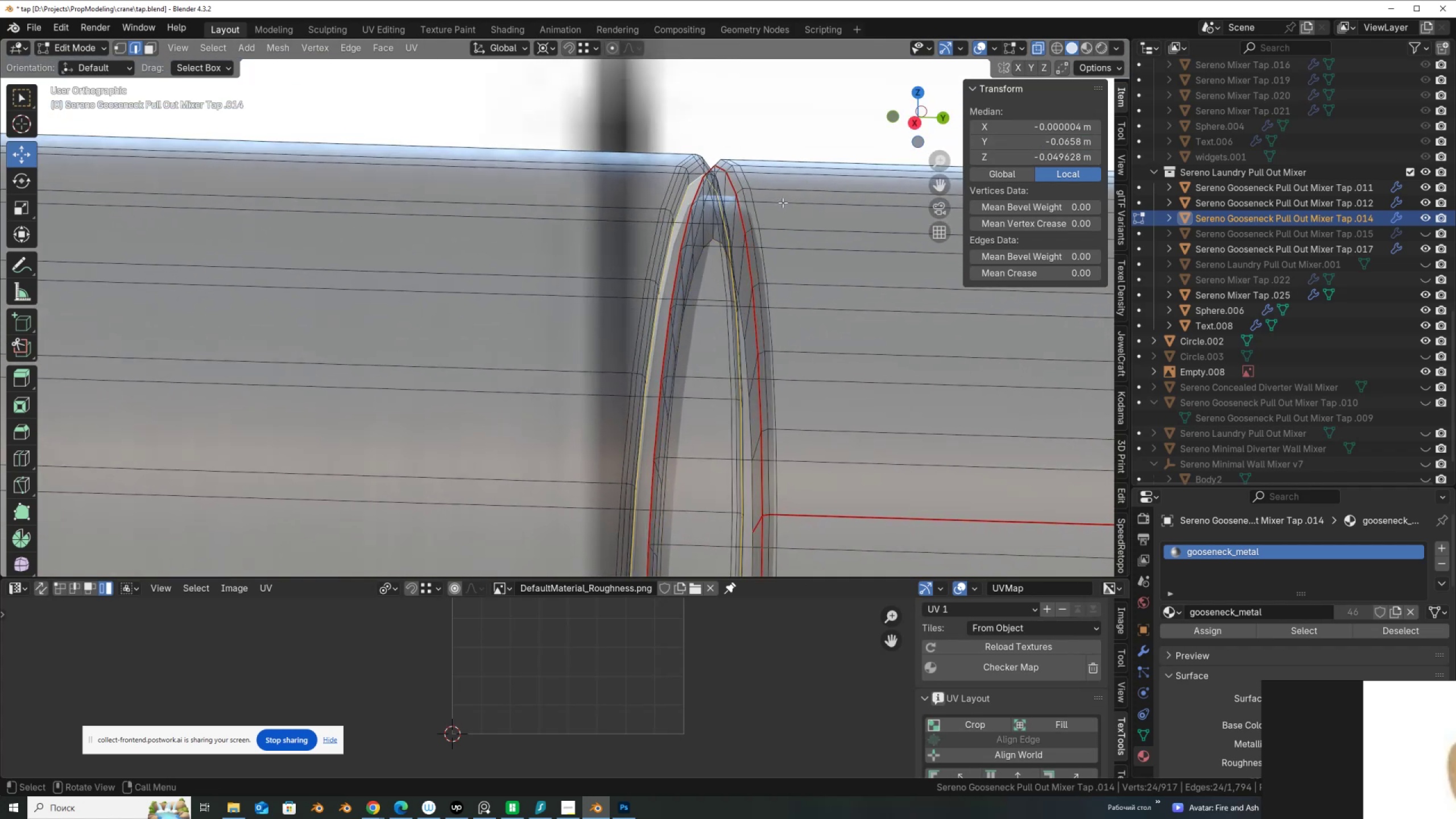 
left_click([547, 51])
 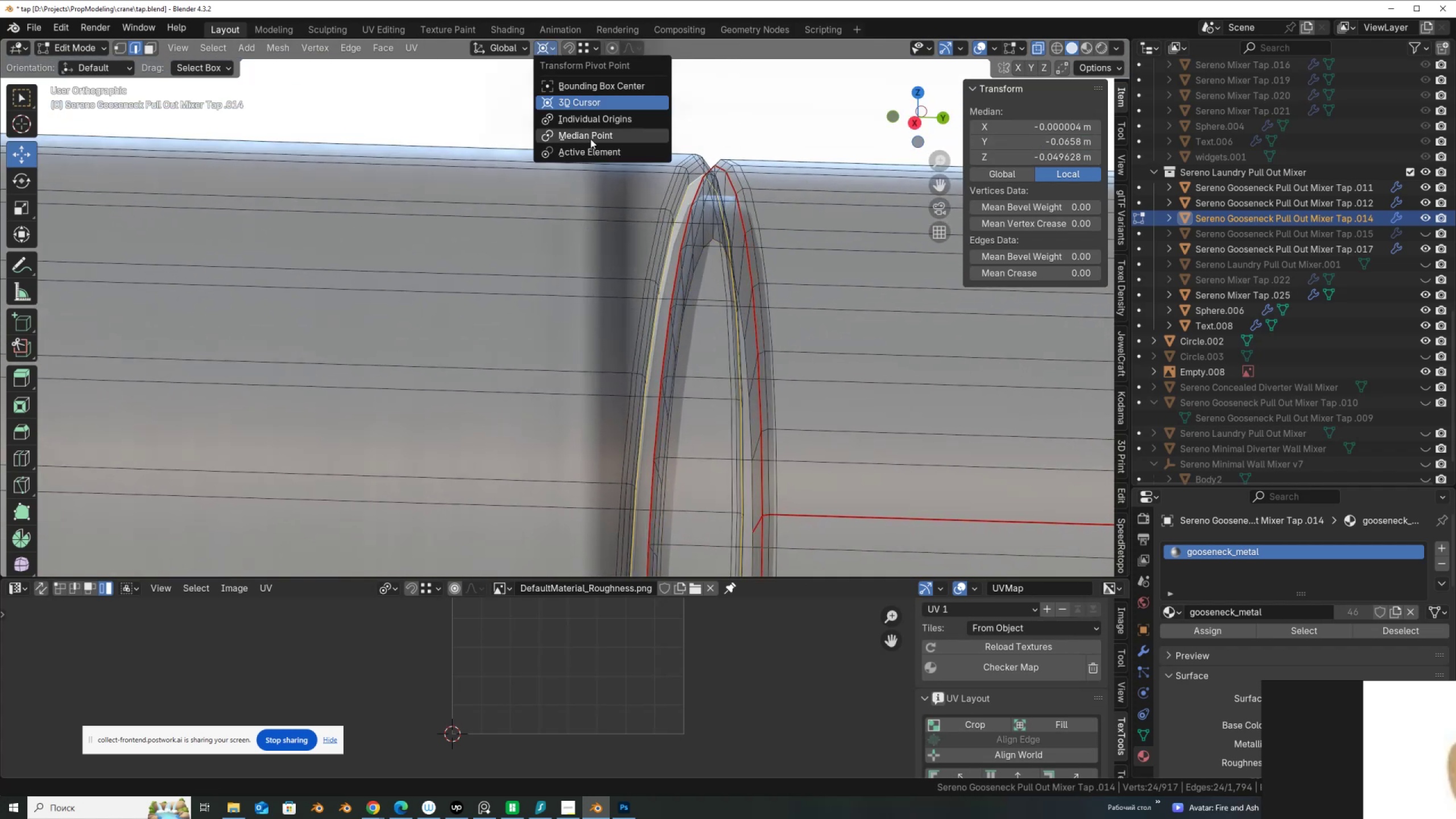 
left_click([590, 139])
 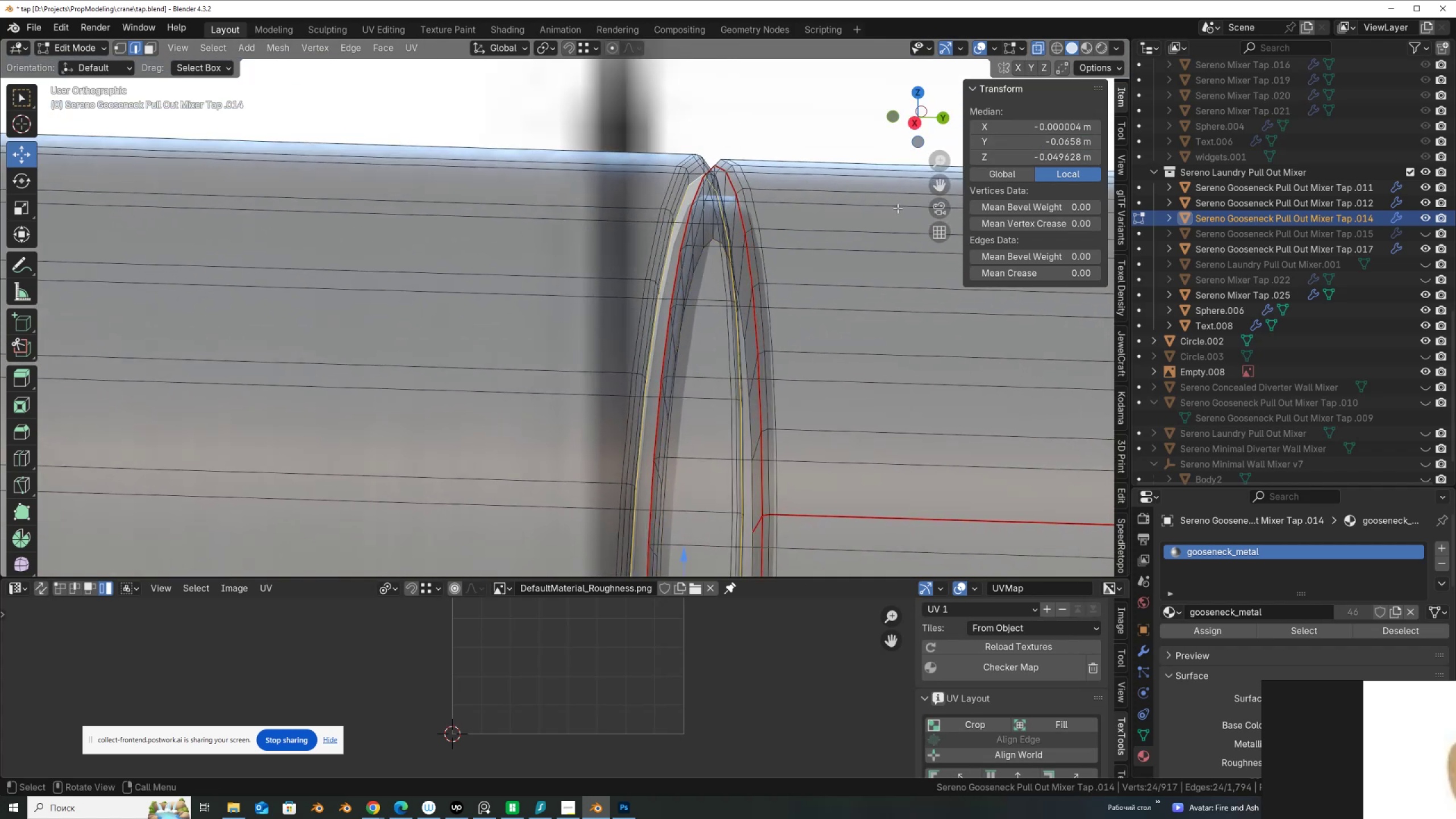 
key(S)
 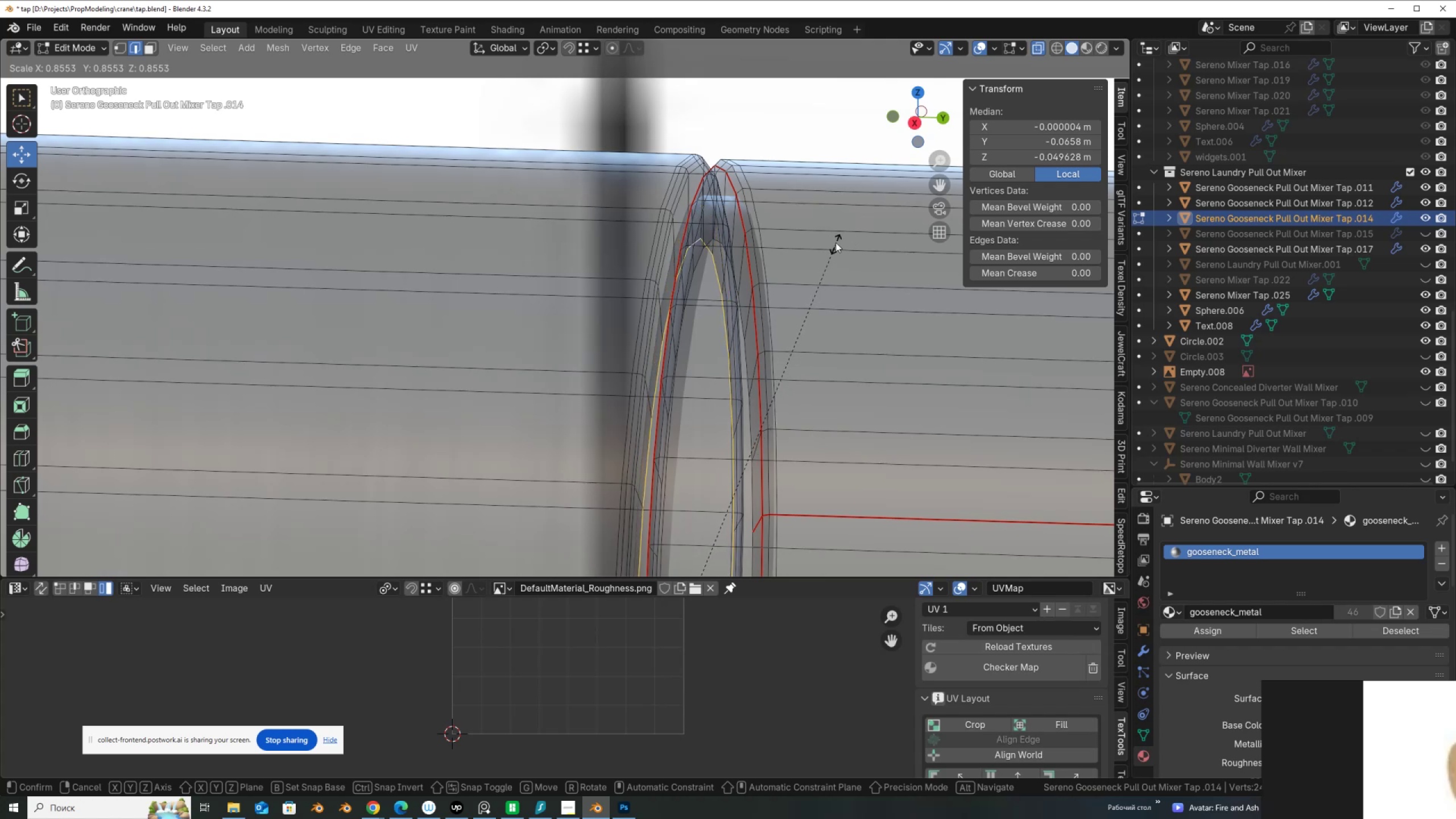 
left_click([841, 214])
 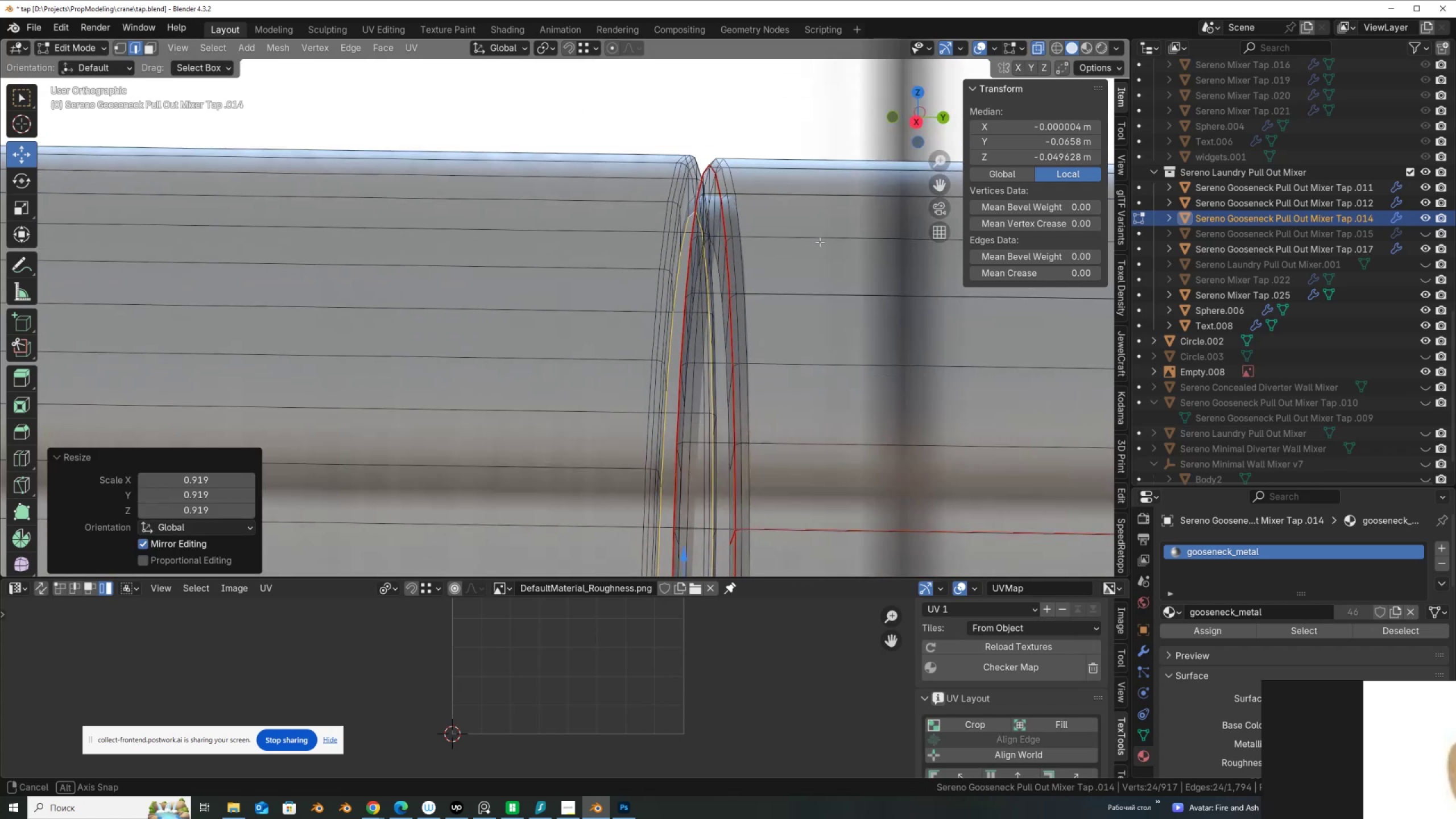 
key(Tab)
 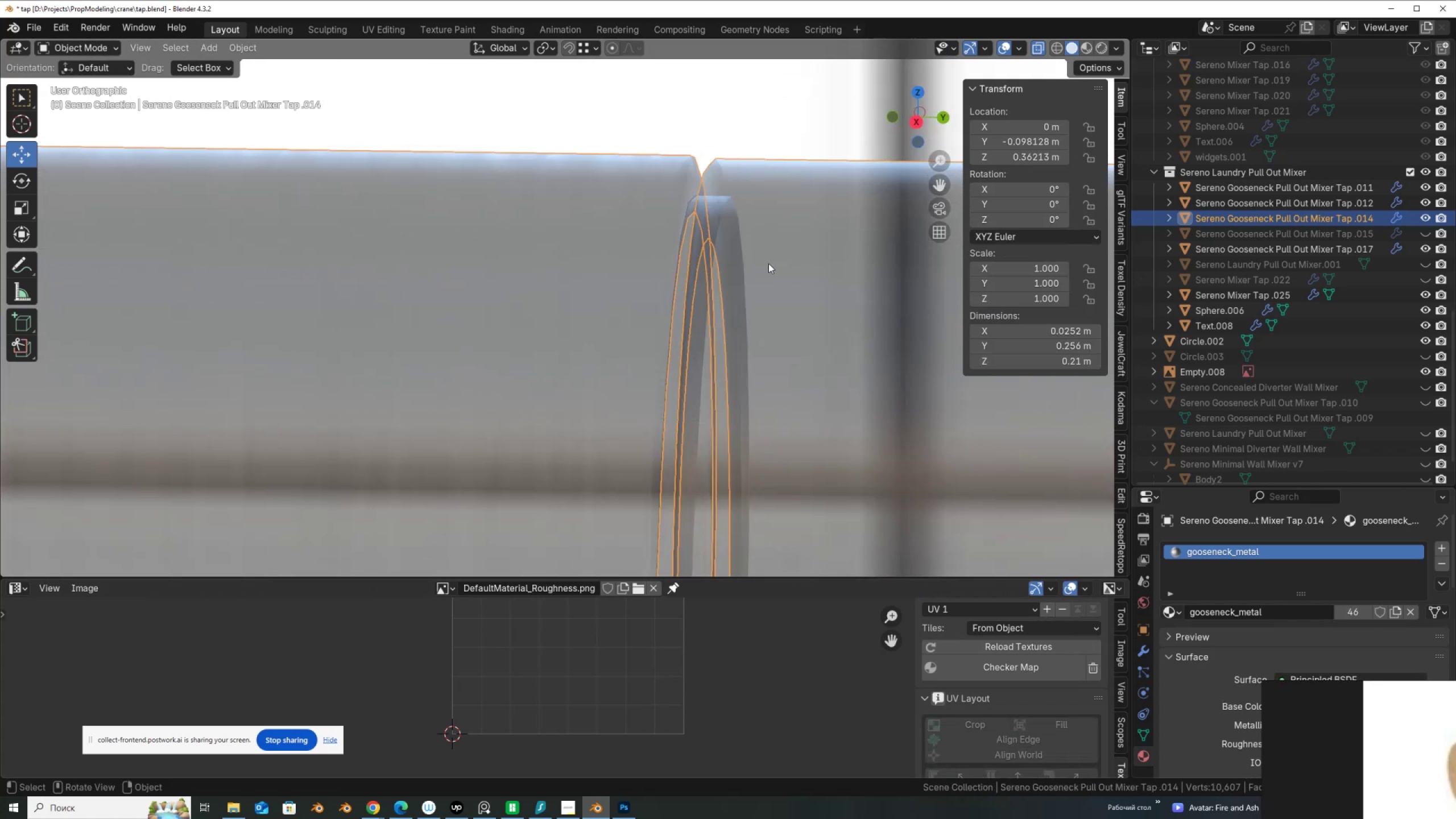 
scroll: coordinate [671, 295], scroll_direction: down, amount: 9.0
 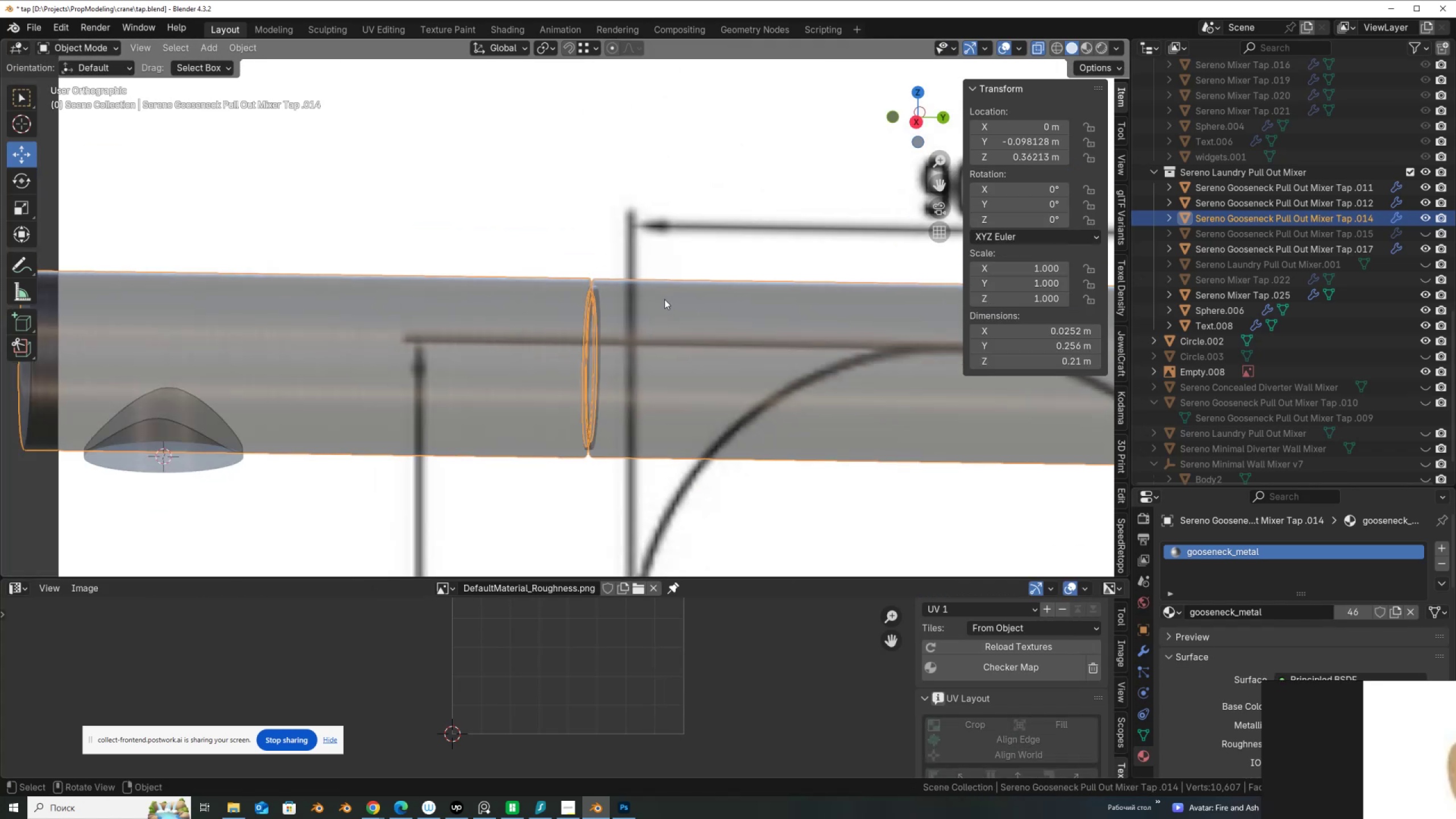 
hold_key(key=ShiftLeft, duration=0.53)
 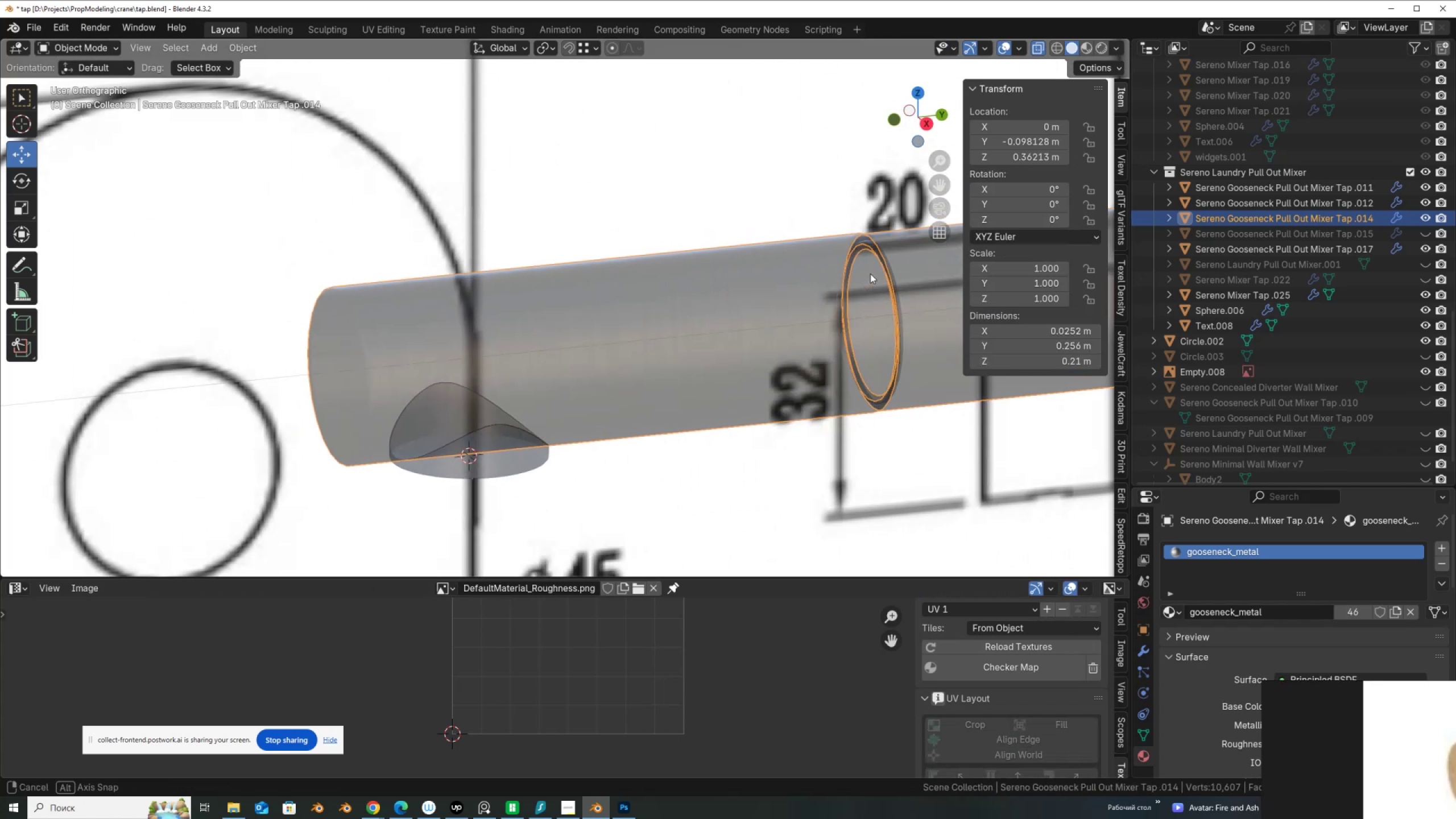 
scroll: coordinate [863, 274], scroll_direction: up, amount: 2.0
 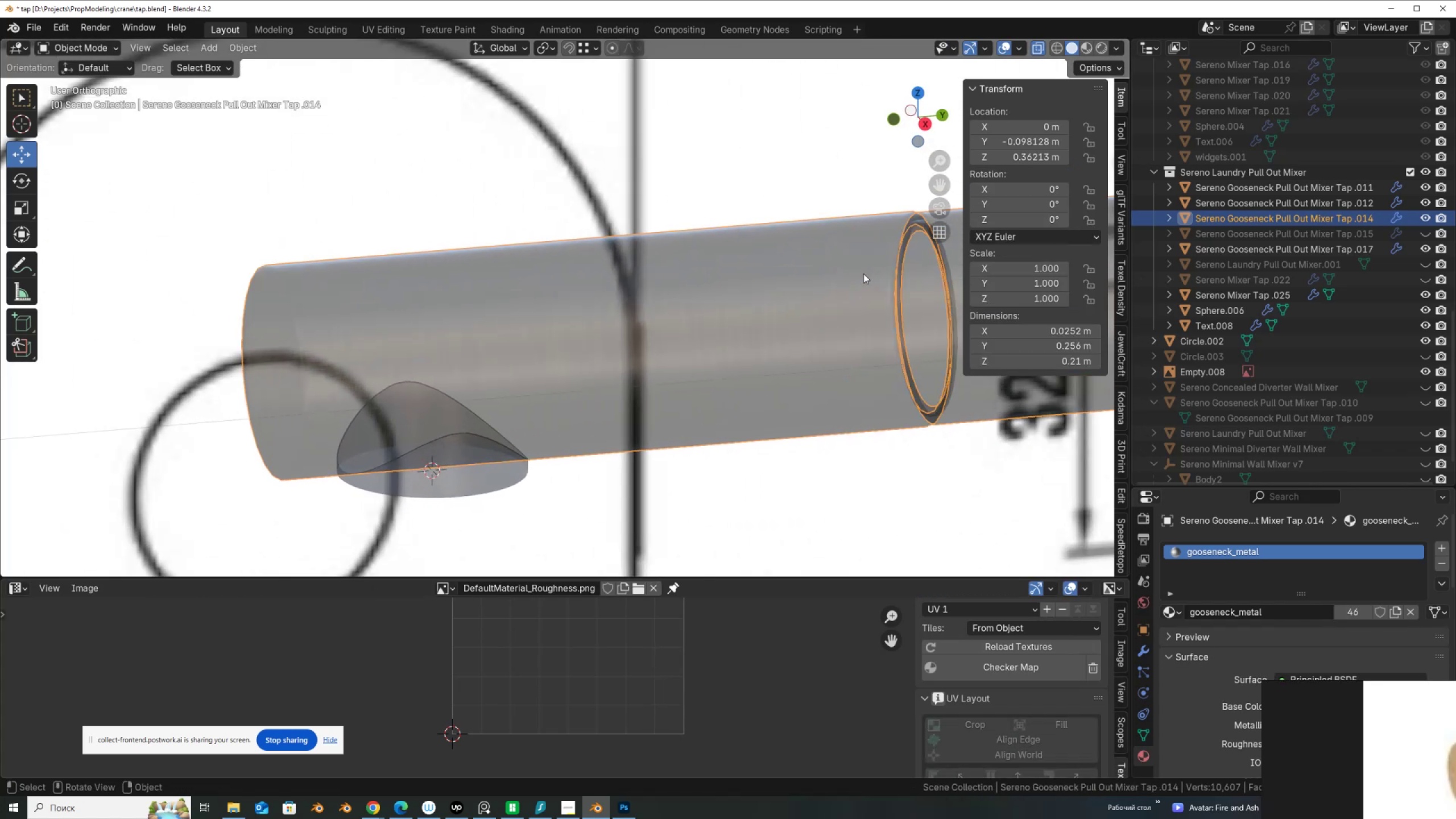 
scroll: coordinate [863, 274], scroll_direction: down, amount: 9.0
 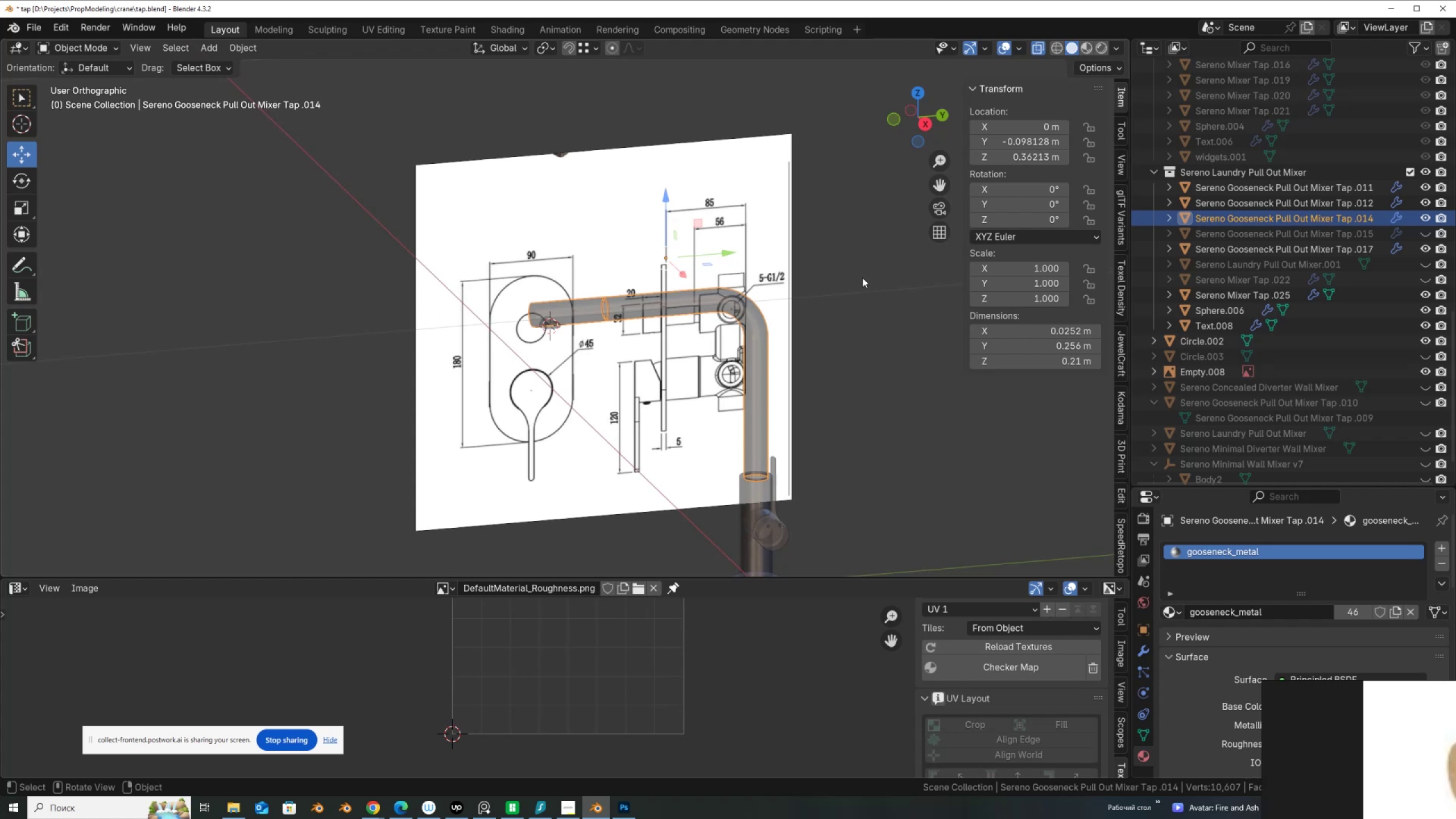 
scroll: coordinate [750, 269], scroll_direction: up, amount: 7.0
 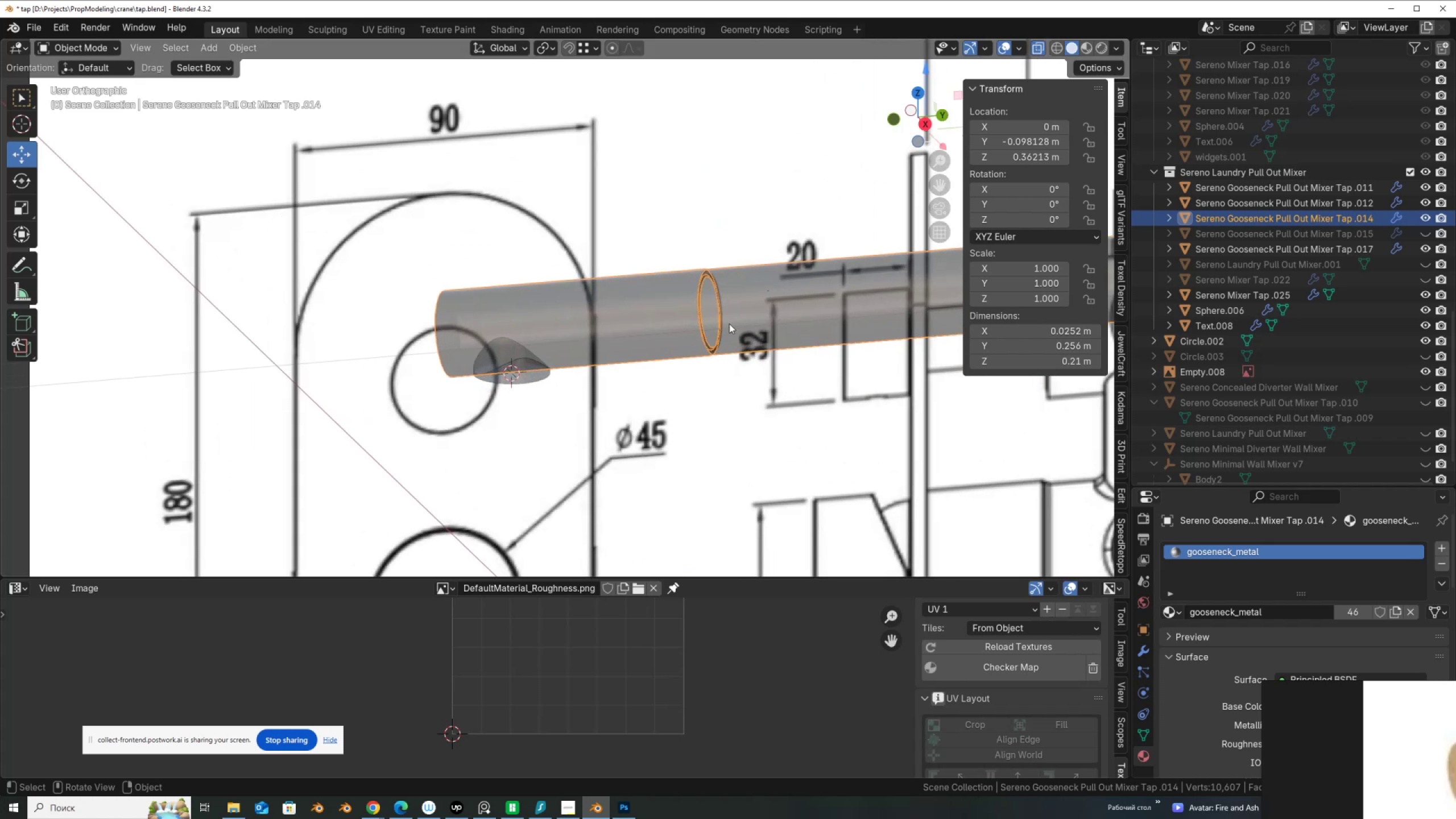 
hold_key(key=AltLeft, duration=0.35)
 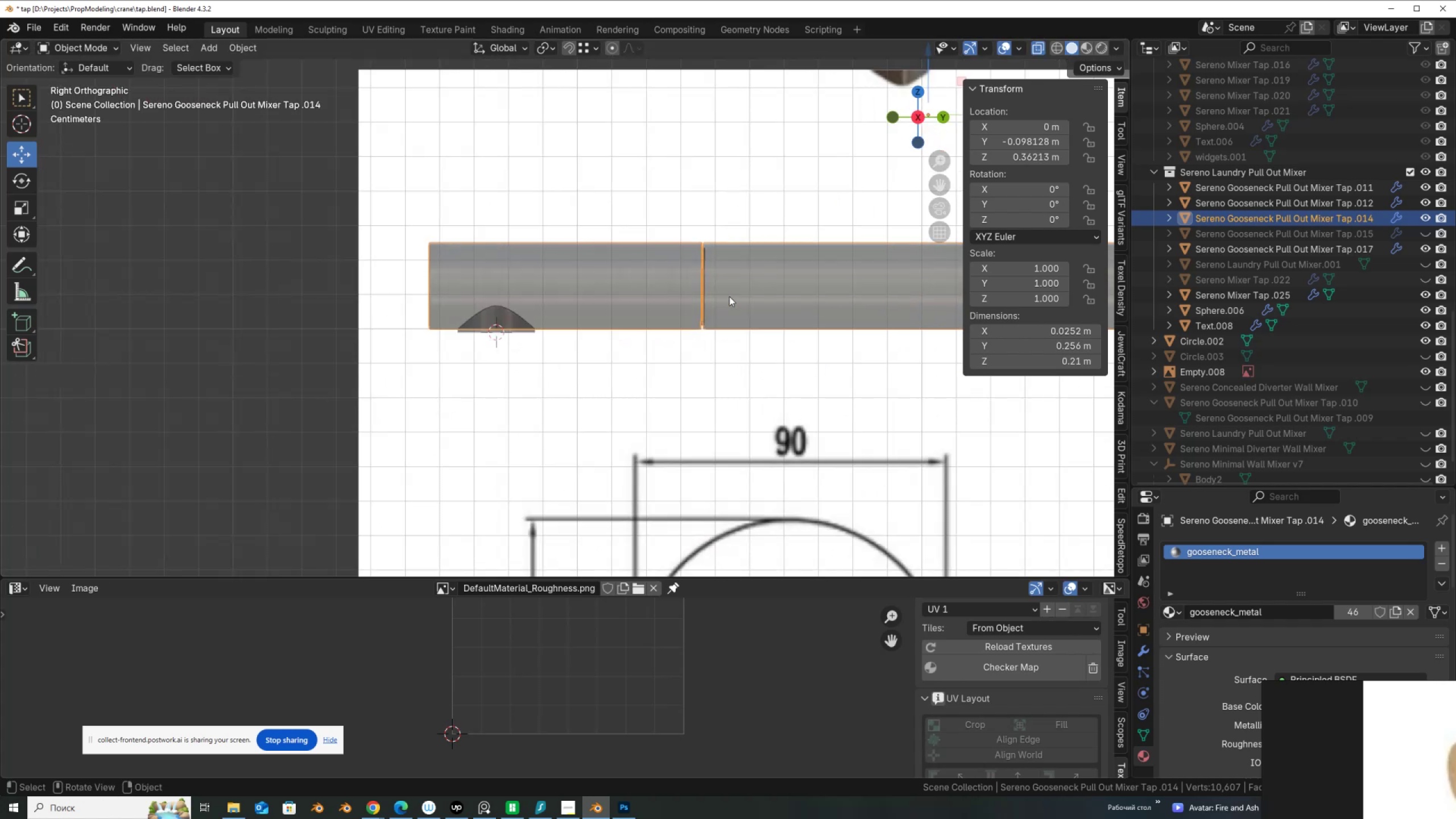 
key(Tab)
 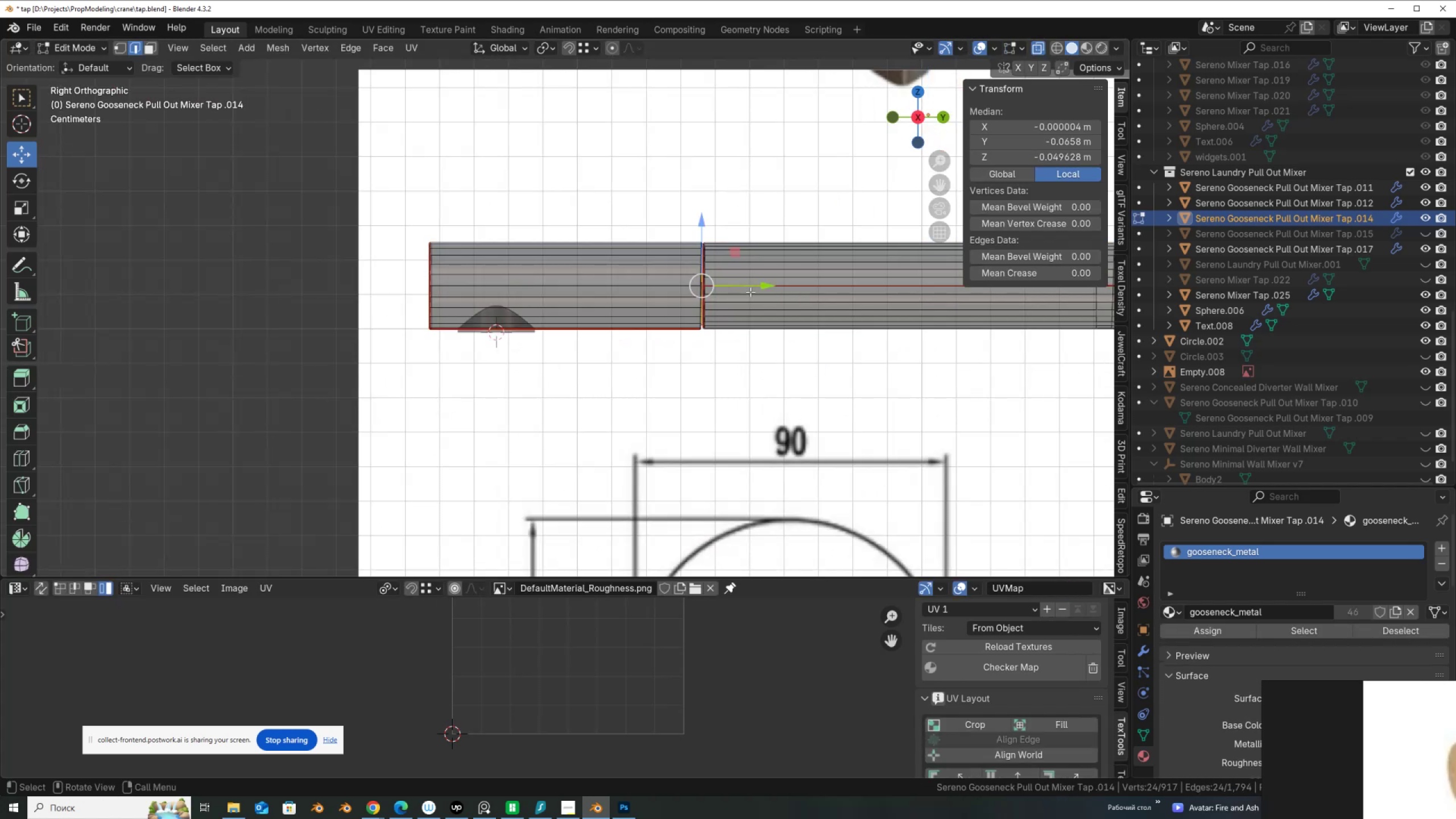 
left_click([750, 291])
 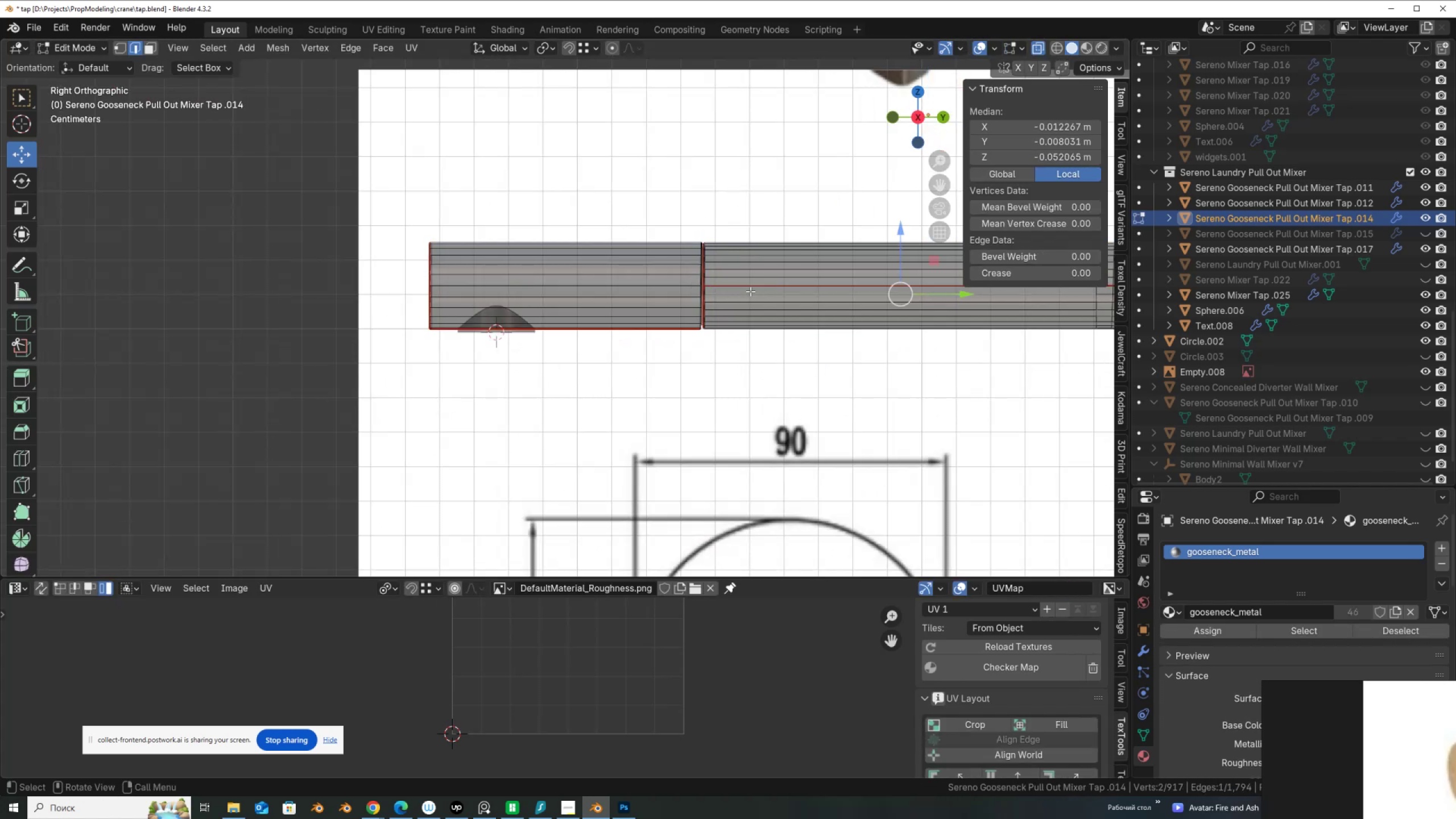 
scroll: coordinate [750, 291], scroll_direction: down, amount: 3.0
 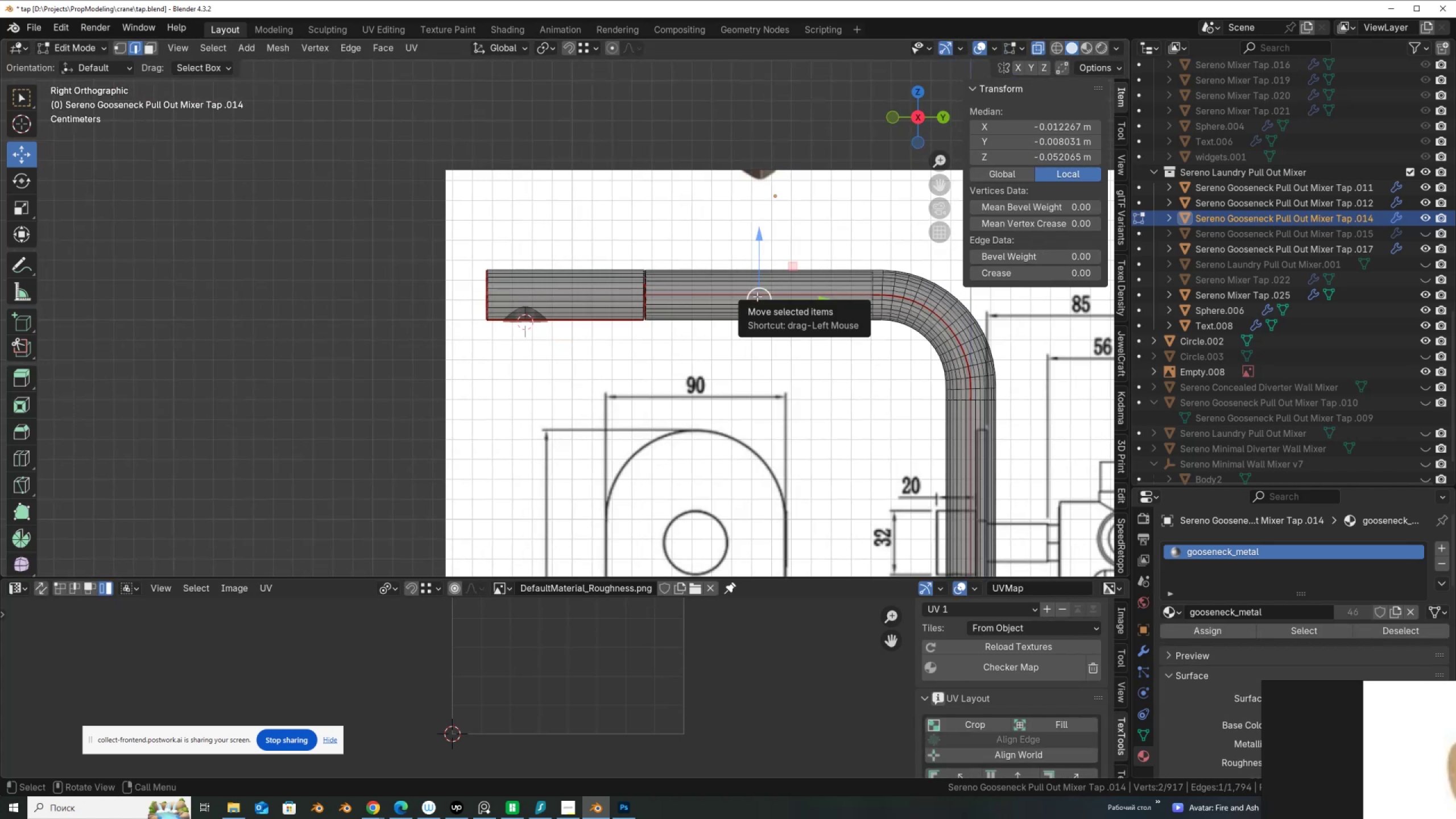 
scroll: coordinate [757, 296], scroll_direction: up, amount: 1.0
 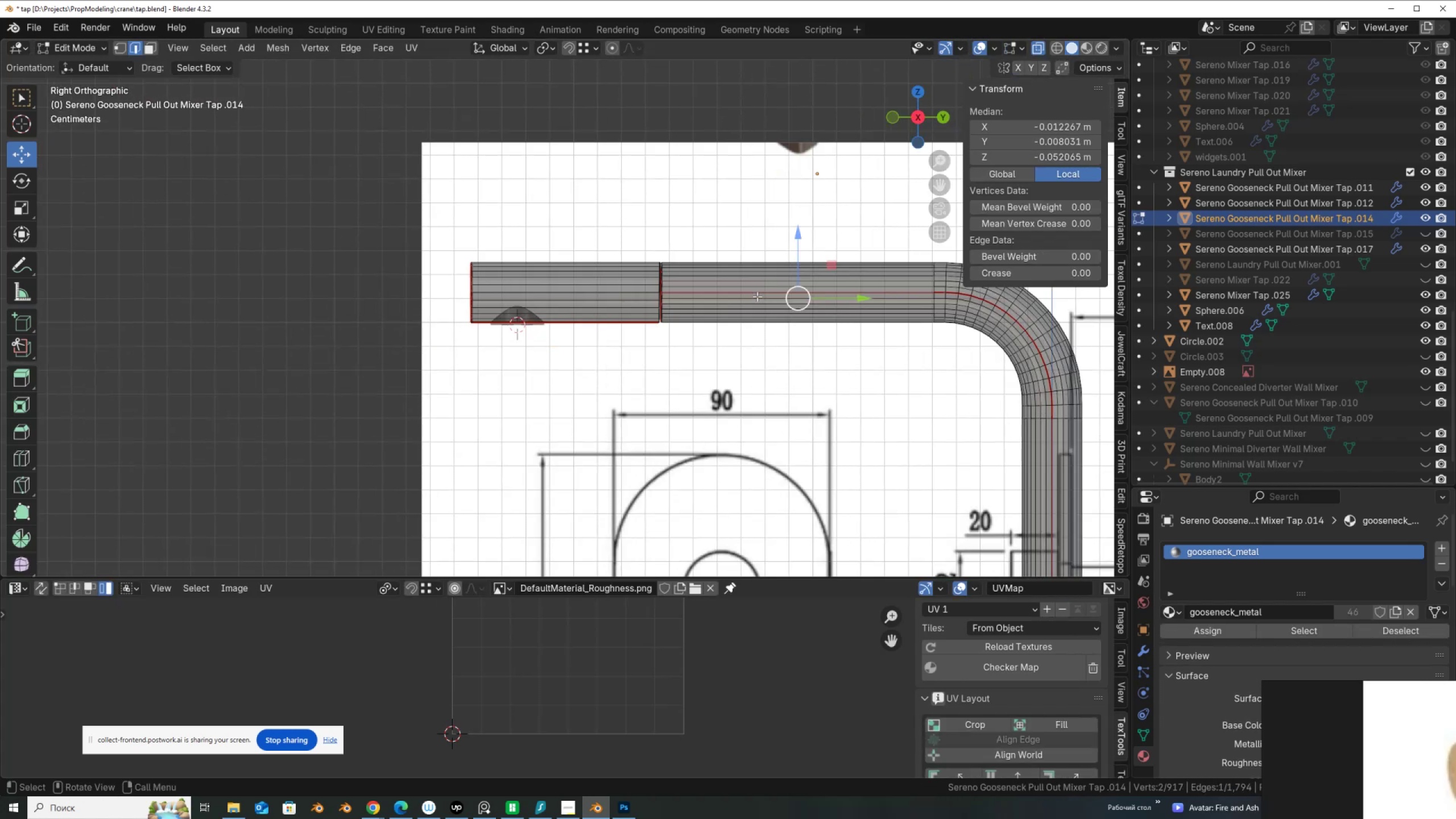 
key(3)
 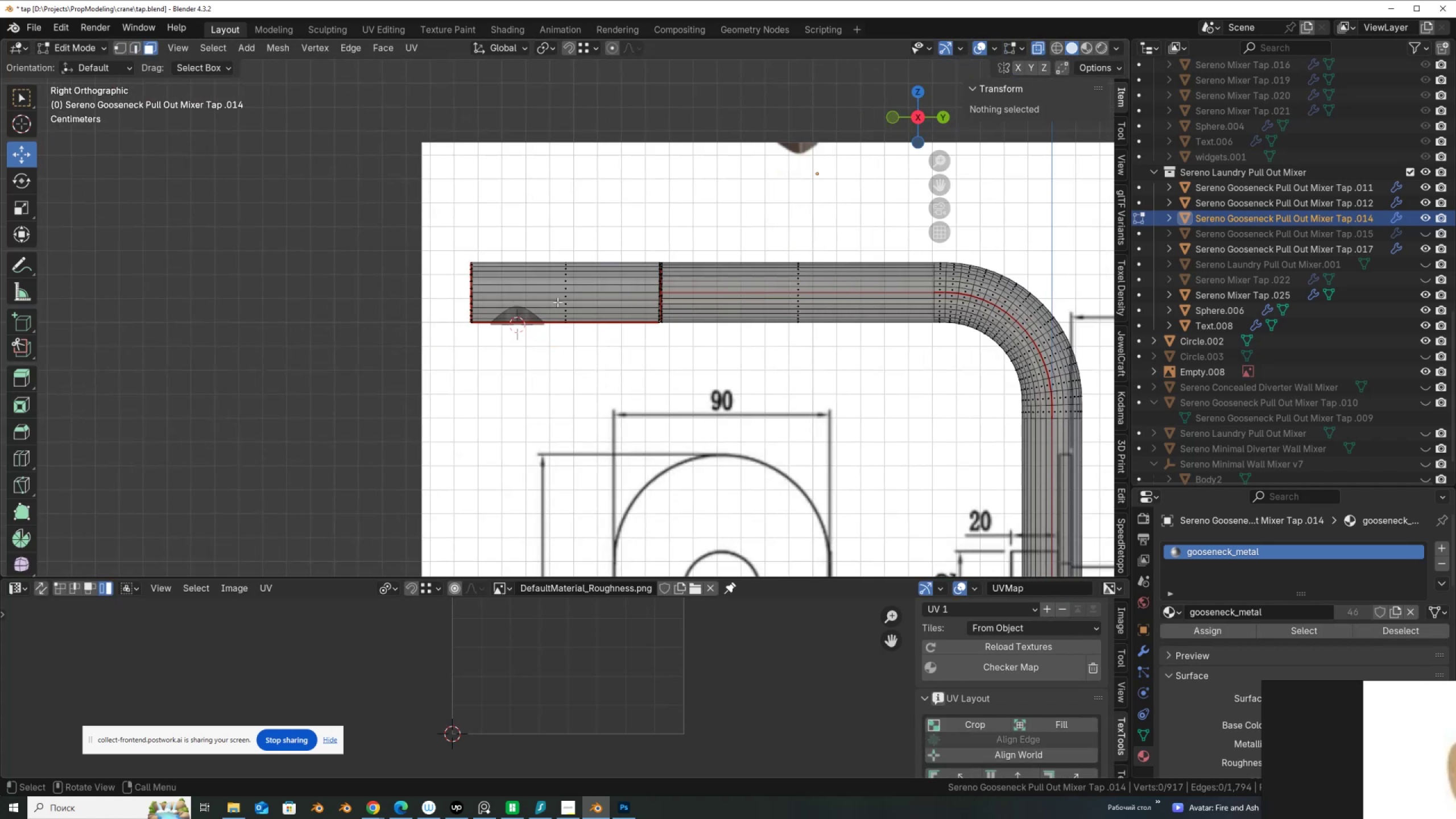 
scroll: coordinate [557, 302], scroll_direction: up, amount: 3.0
 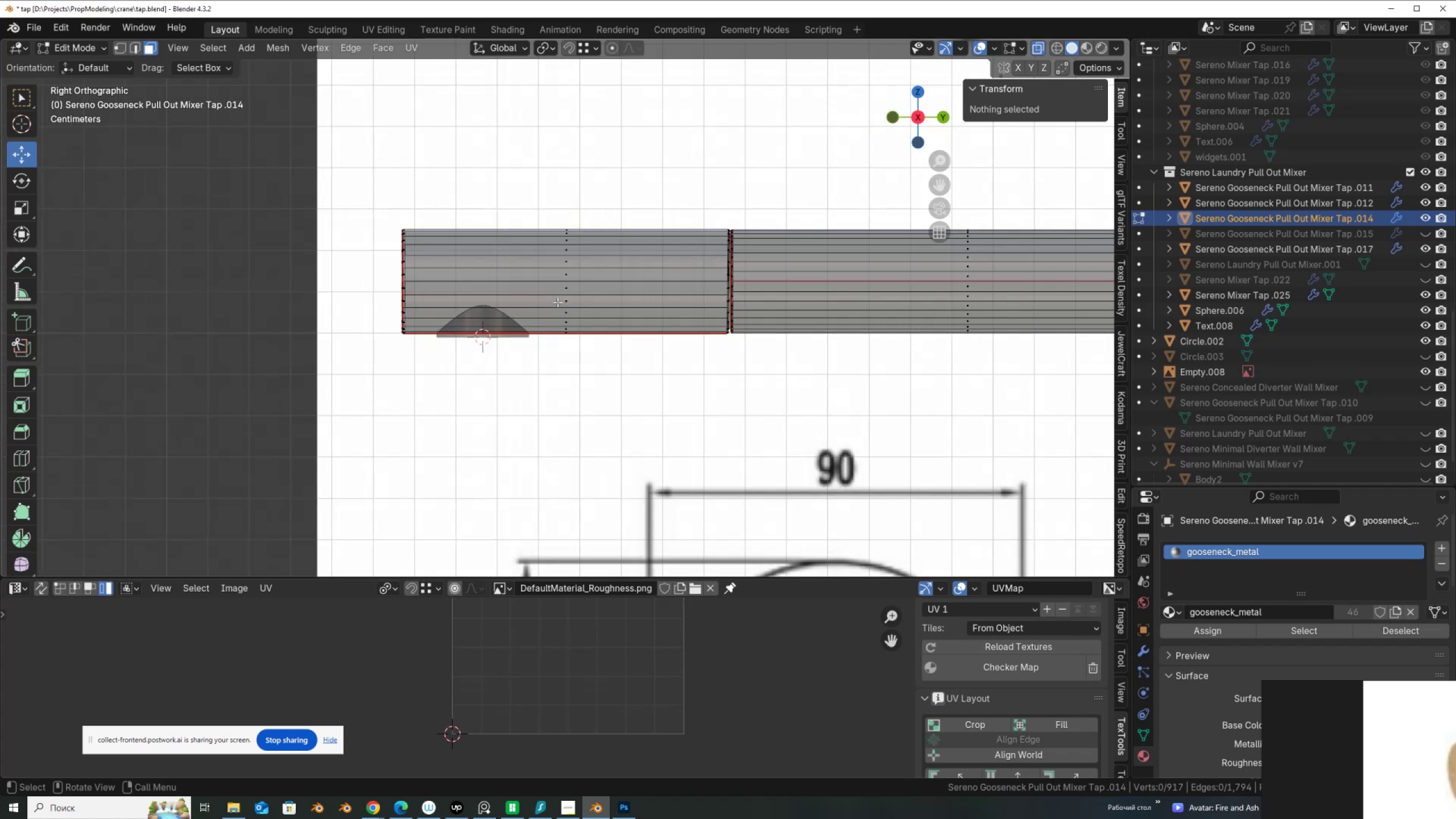 
left_click([557, 302])
 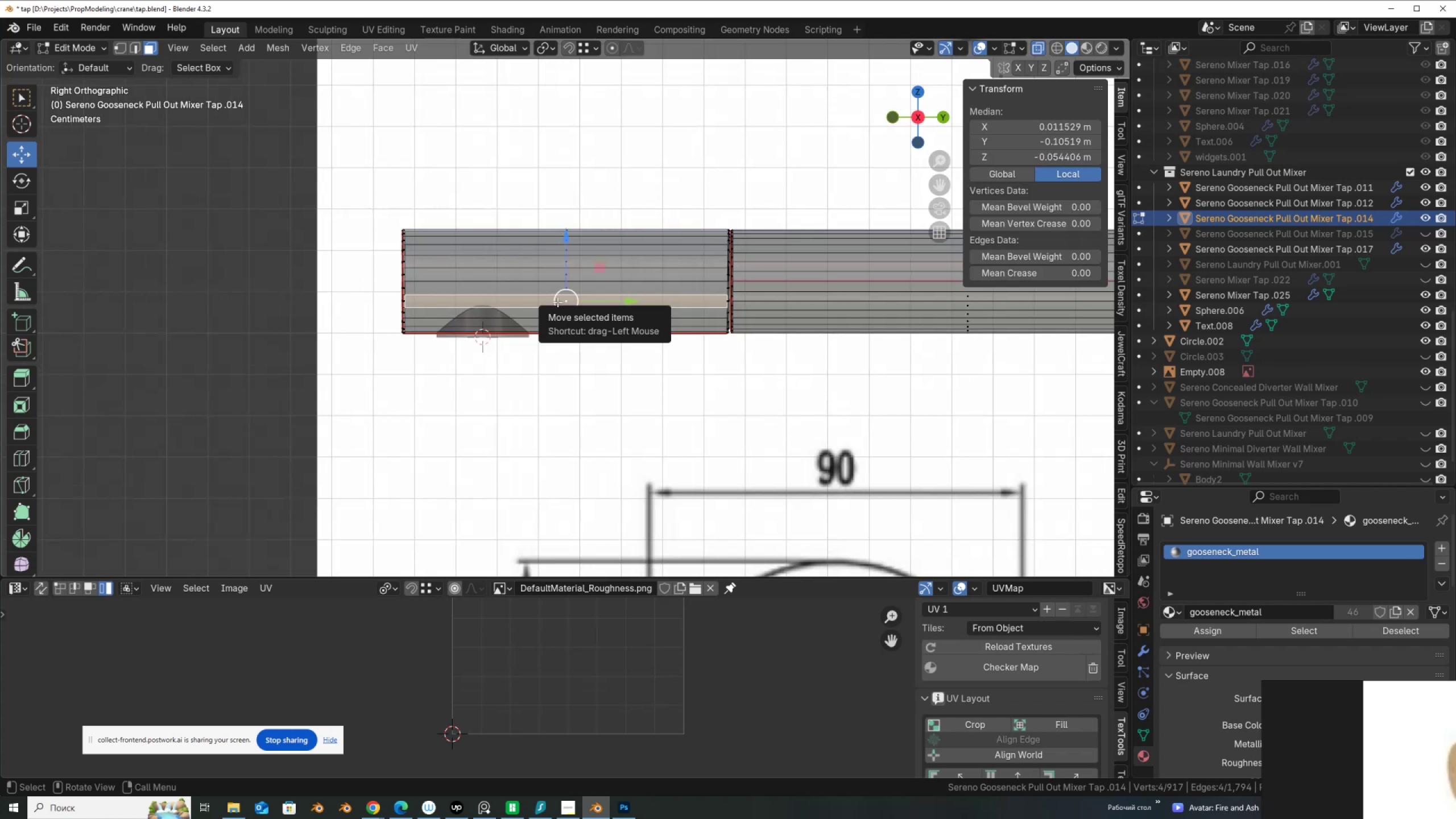 
type(lp)
 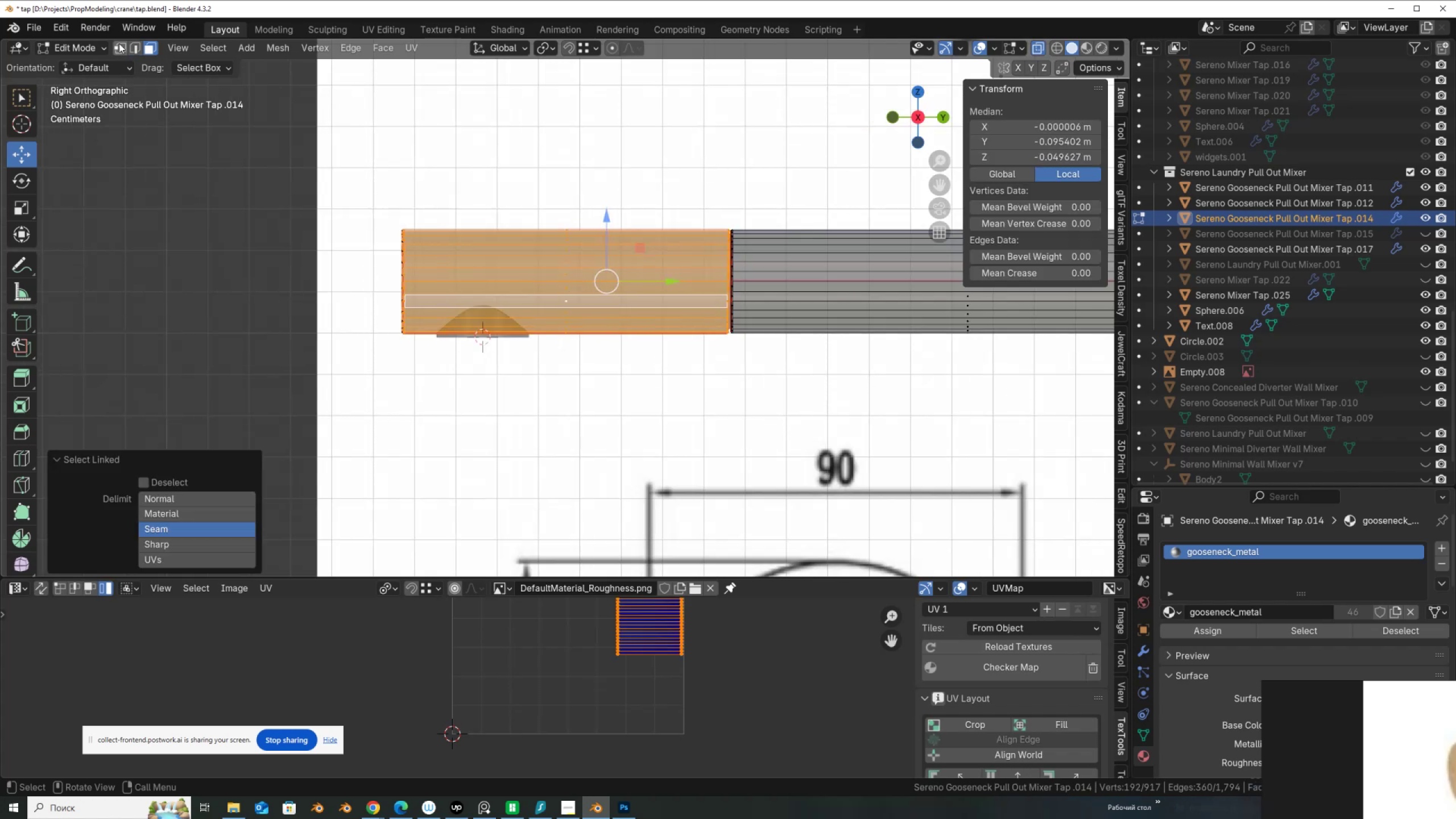 
double_click([498, 239])
 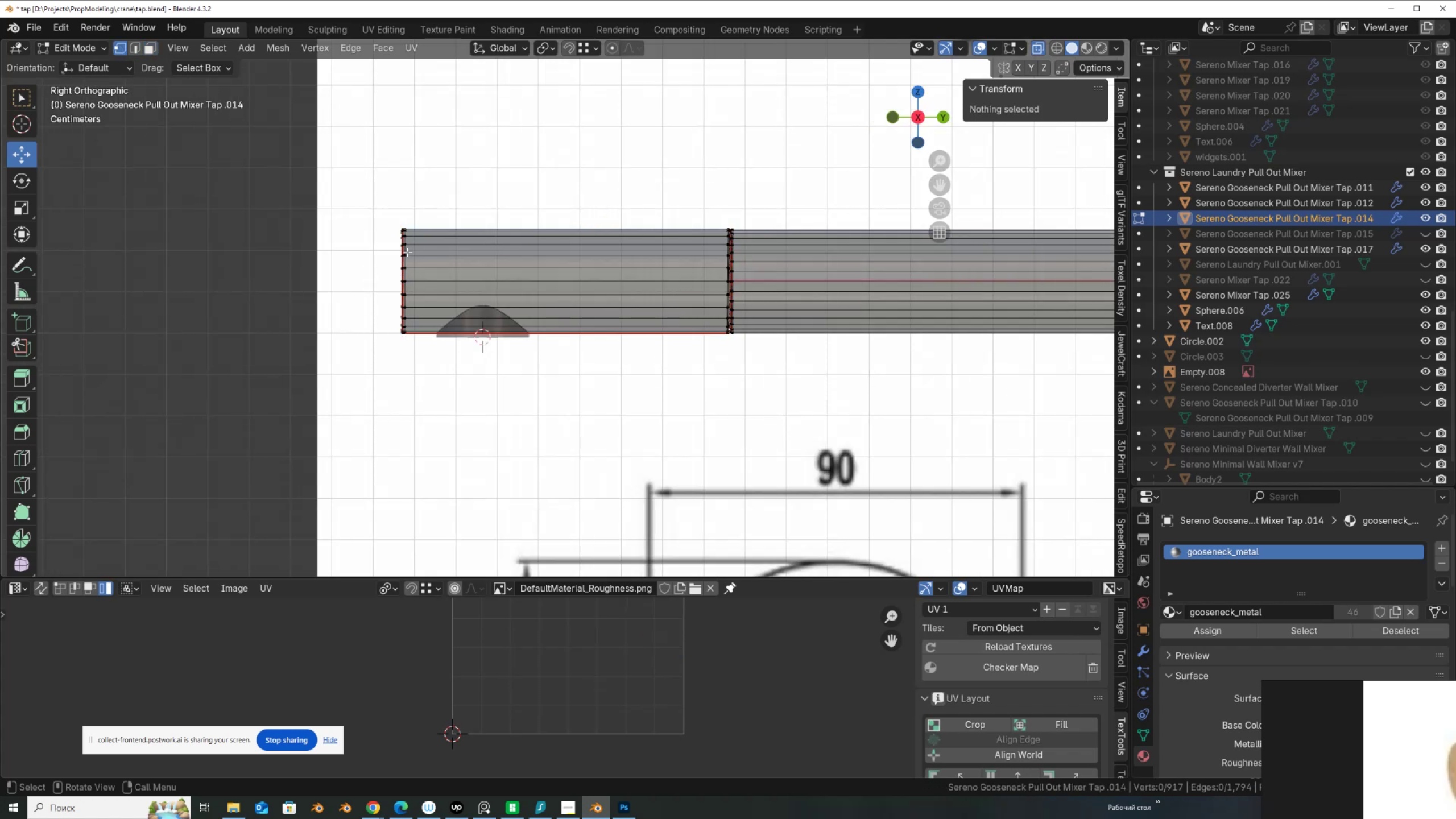 
left_click([407, 252])
 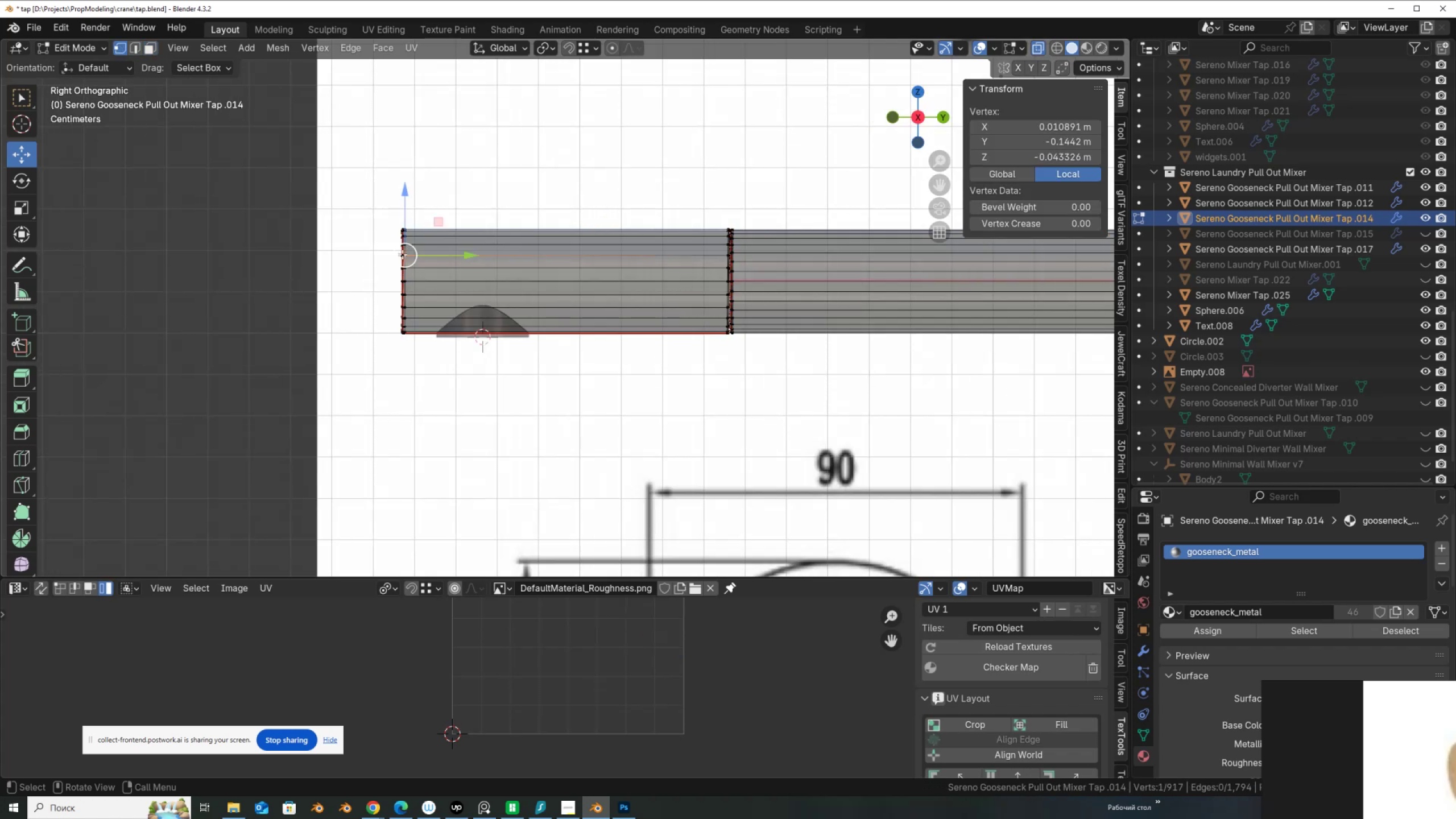 
type(lp)
 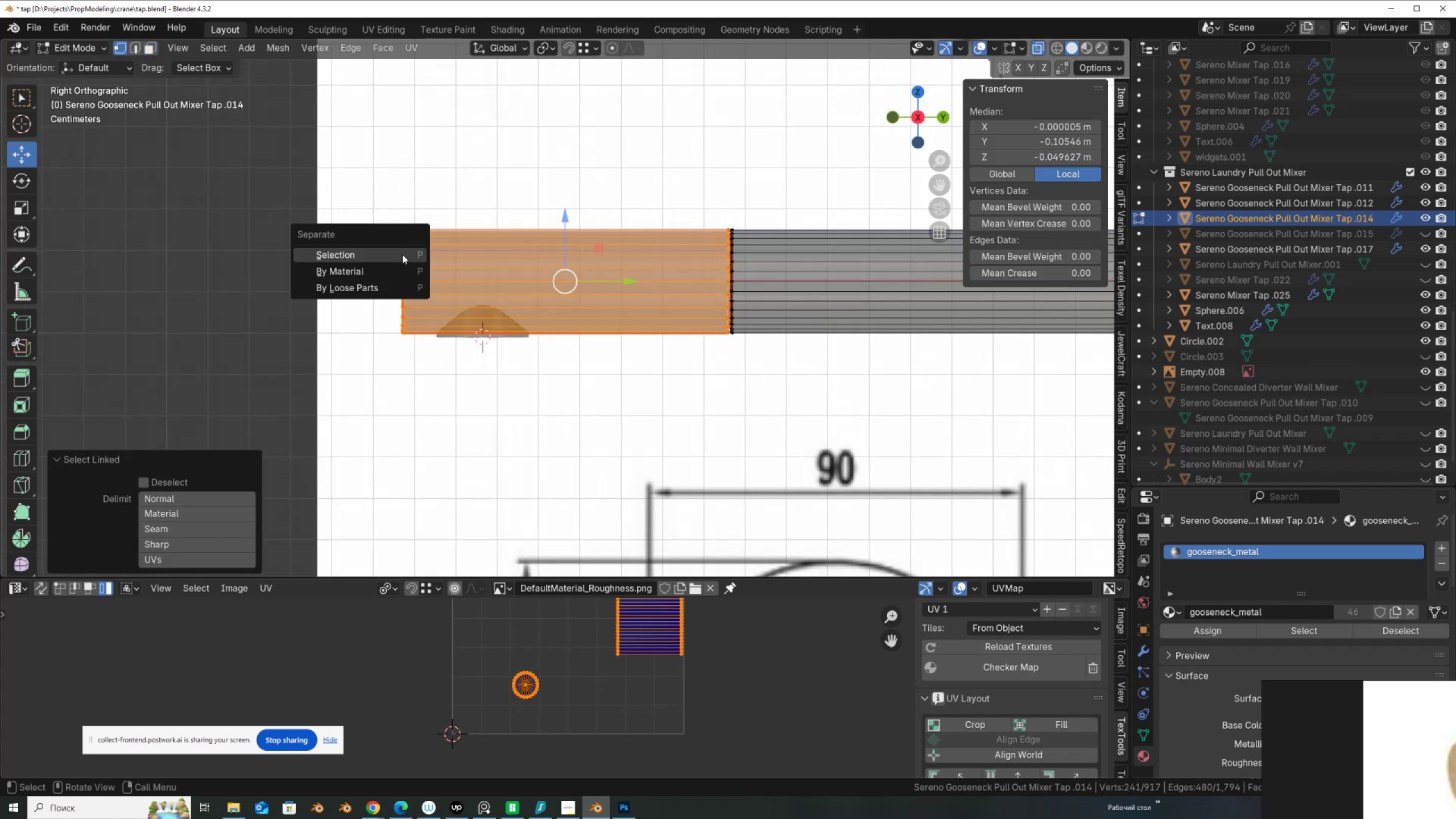 
left_click([402, 254])
 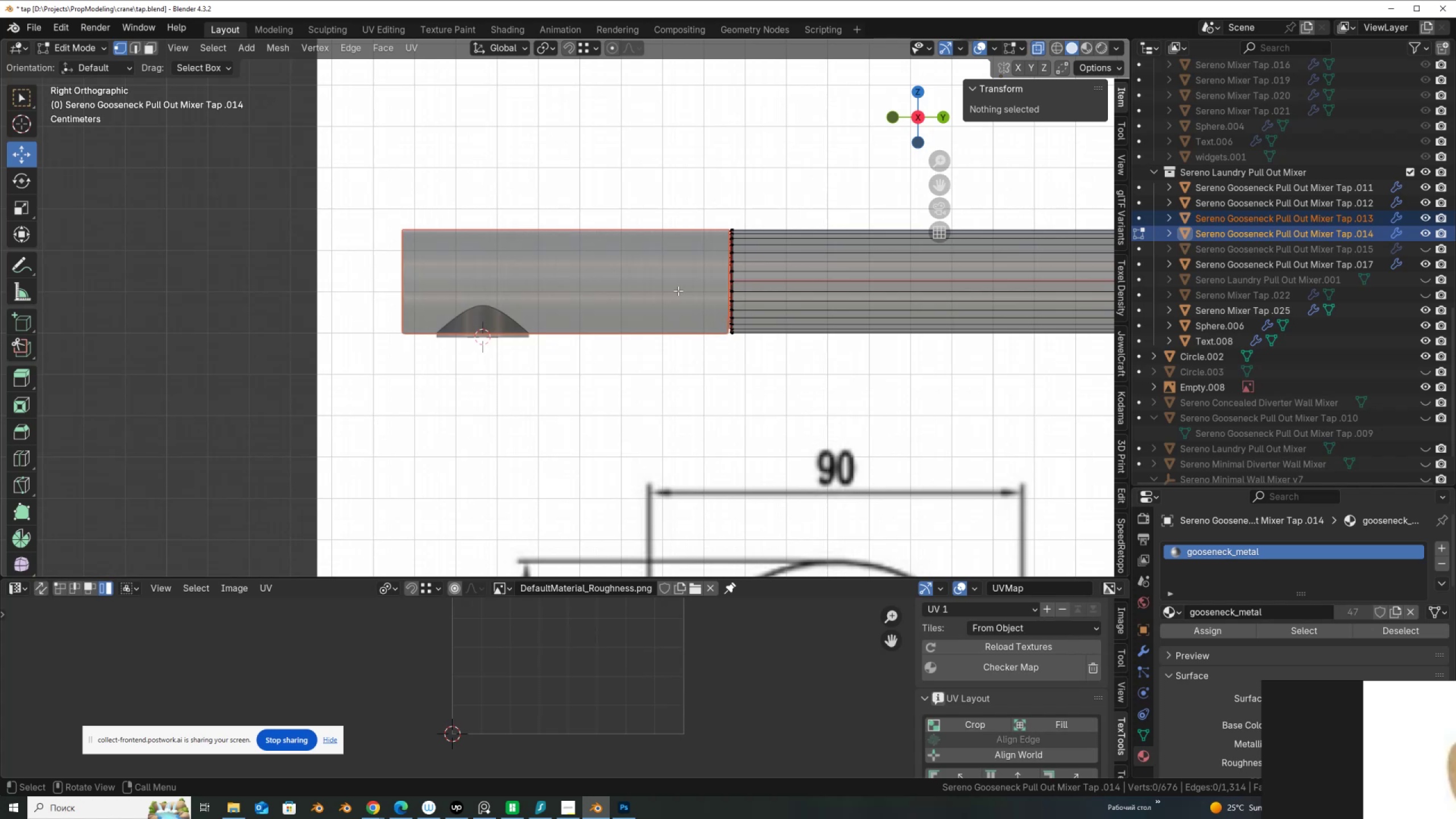 
key(2)
 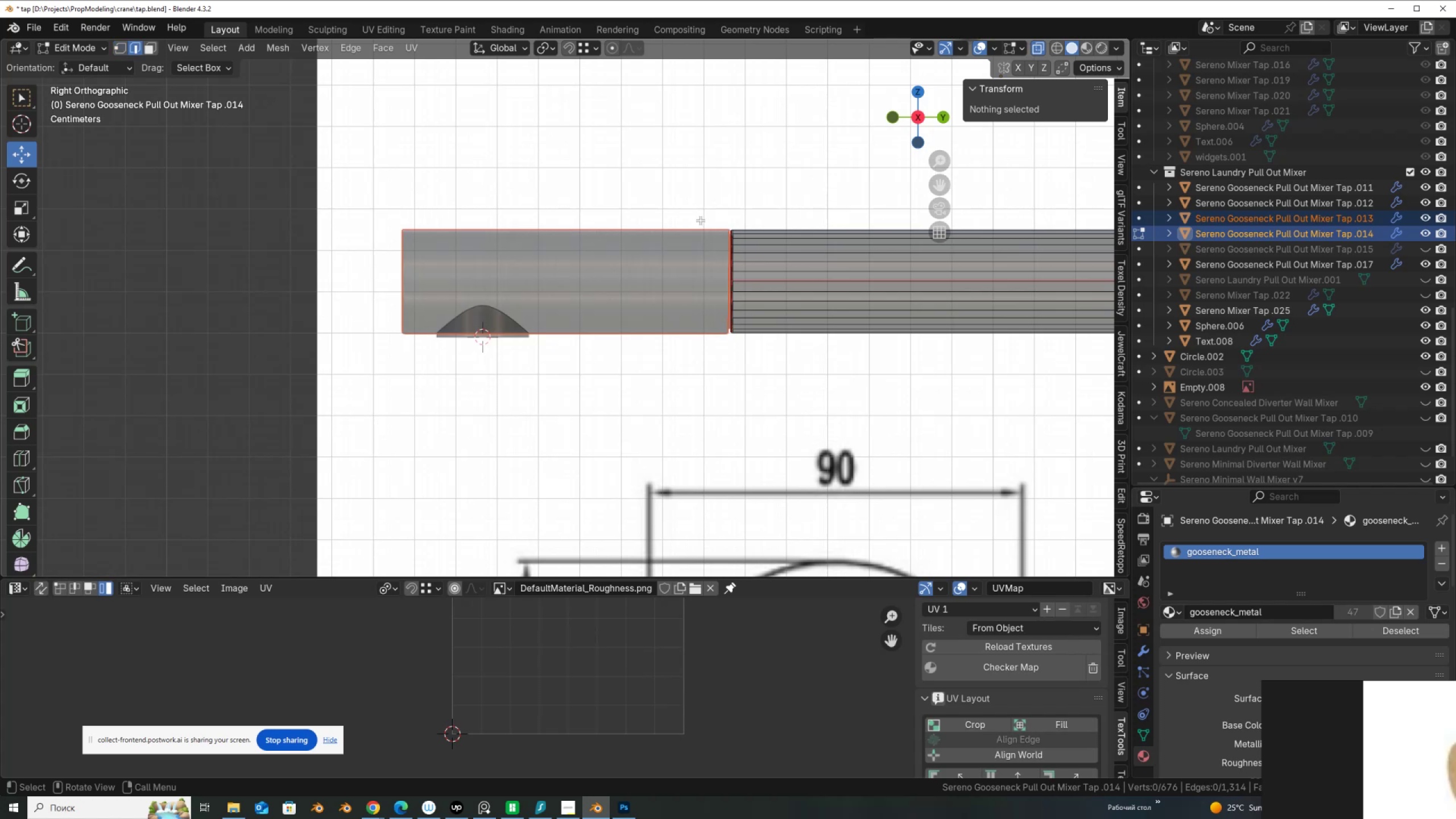 
left_click_drag(start_coordinate=[697, 210], to_coordinate=[789, 387])
 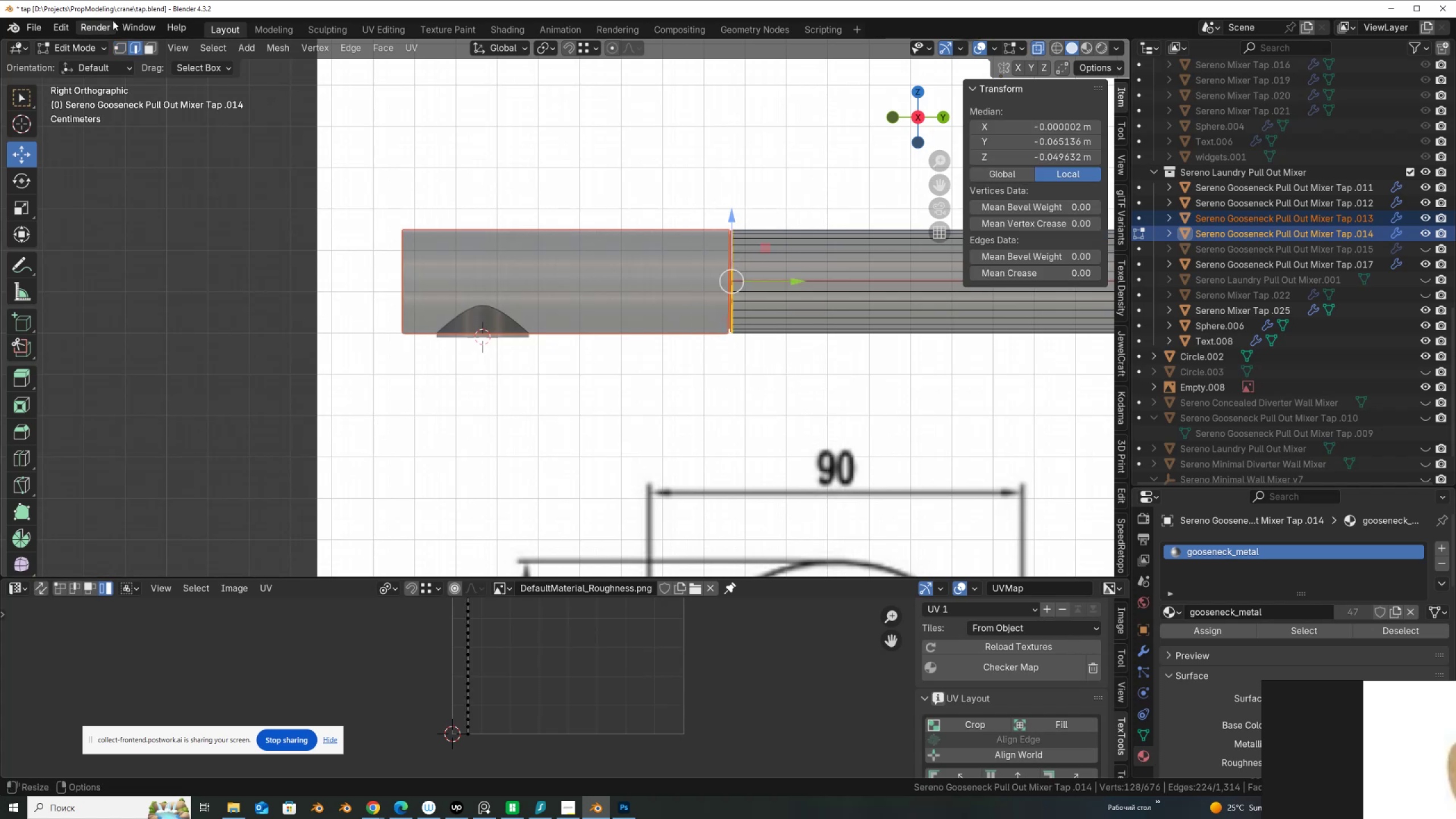 
left_click([121, 48])
 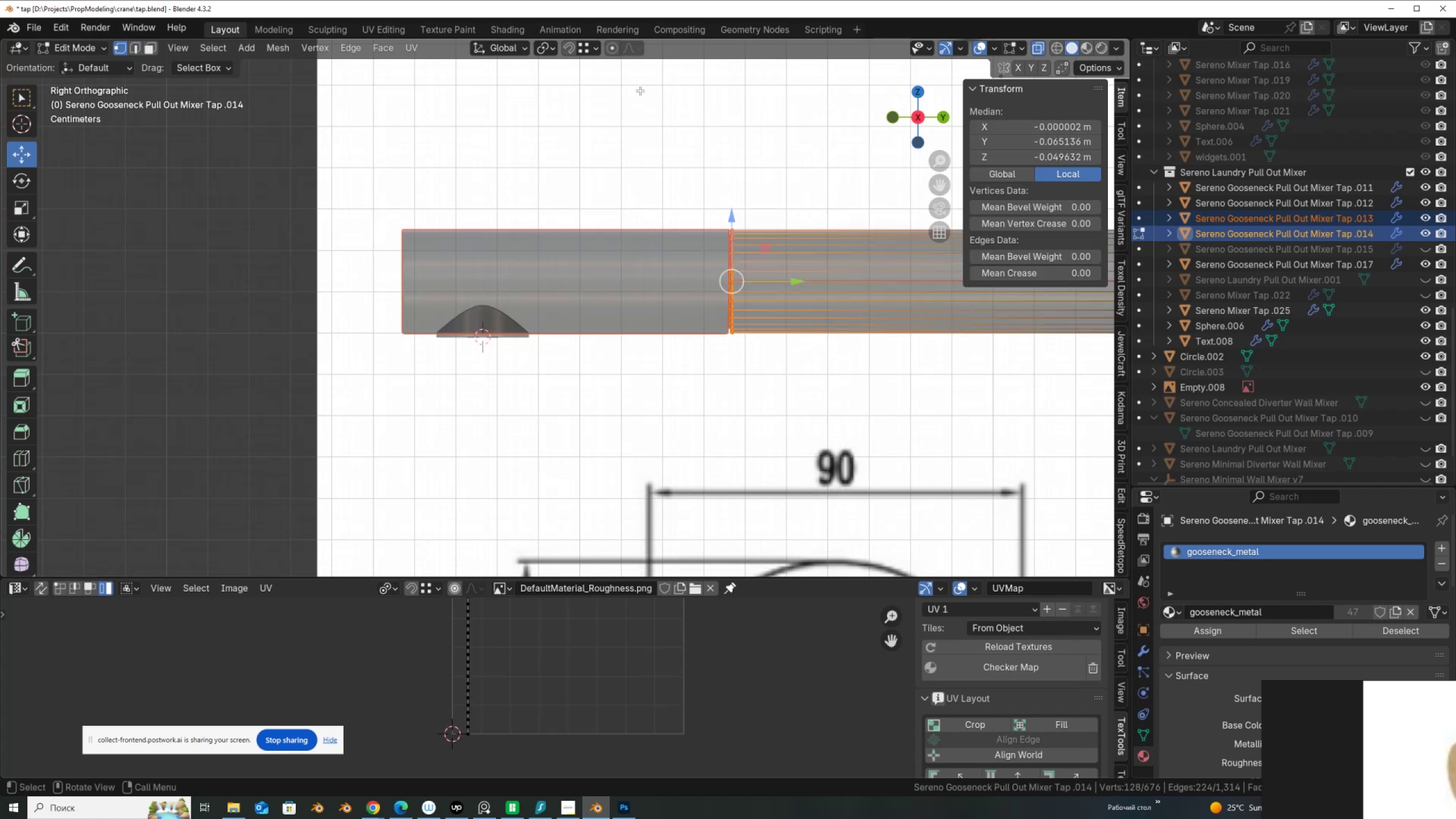 
left_click_drag(start_coordinate=[647, 111], to_coordinate=[833, 388])
 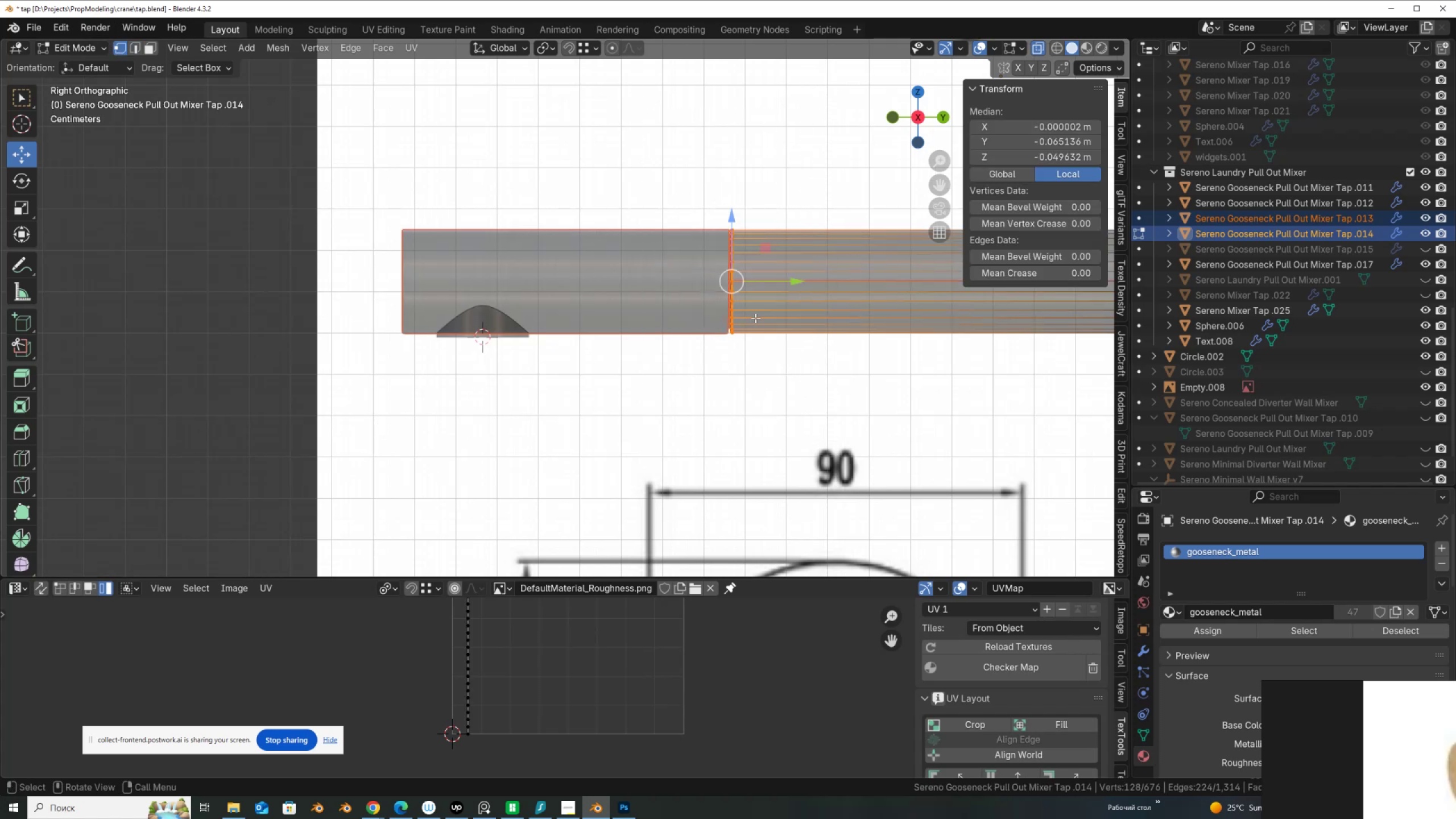 
key(Control+NumpadAdd)
 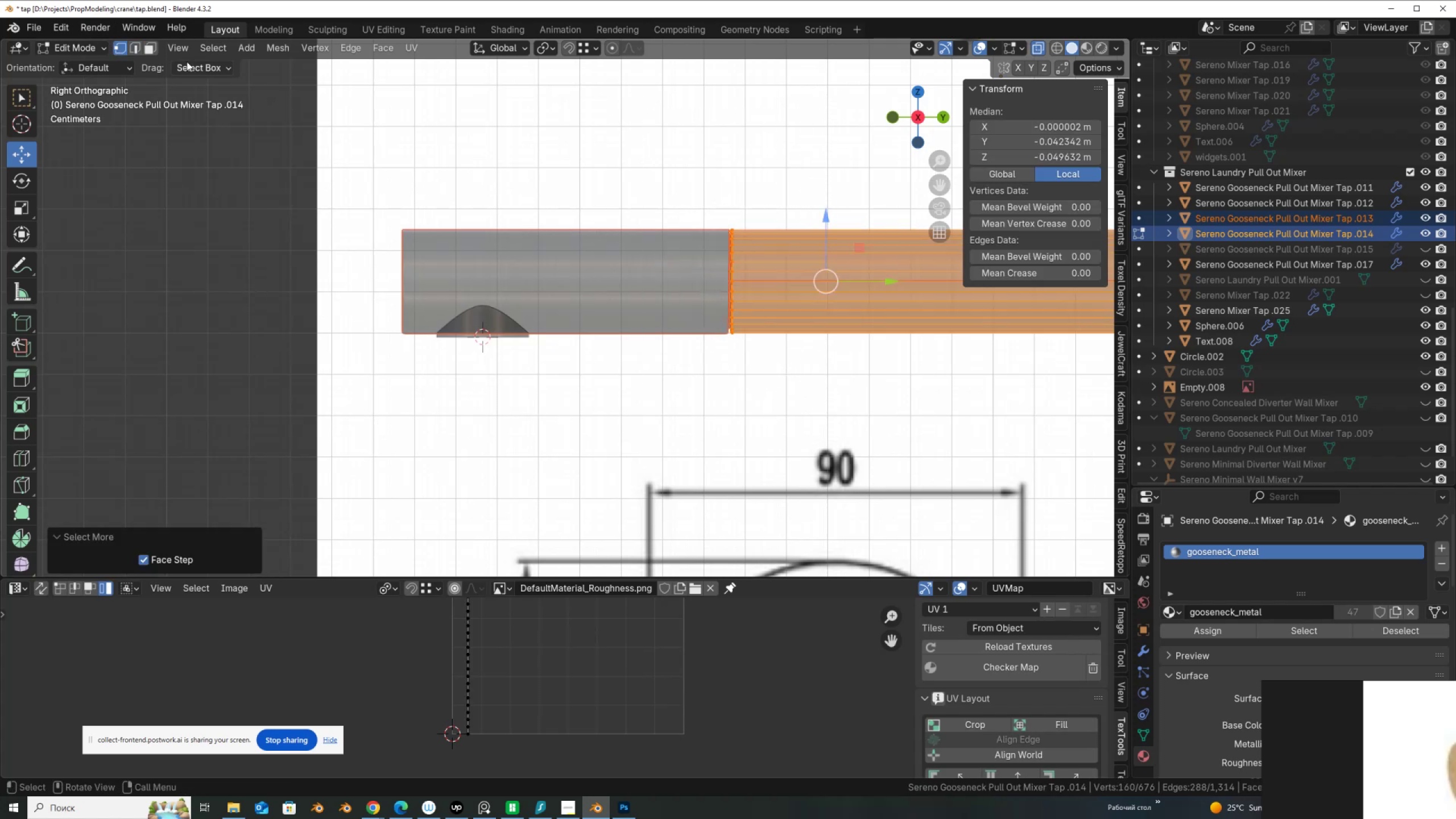 
left_click([148, 48])
 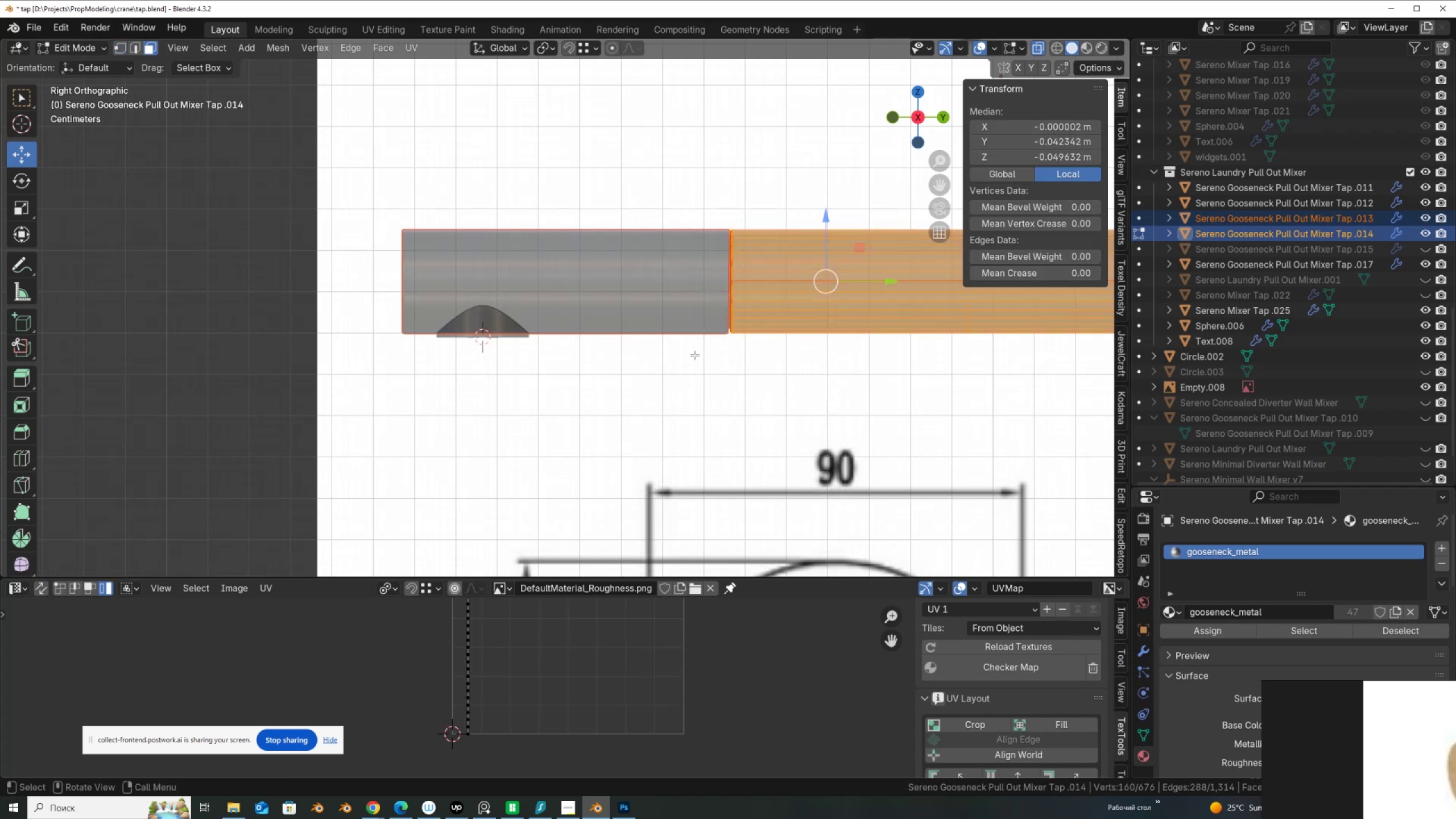 
scroll: coordinate [671, 342], scroll_direction: down, amount: 2.0
 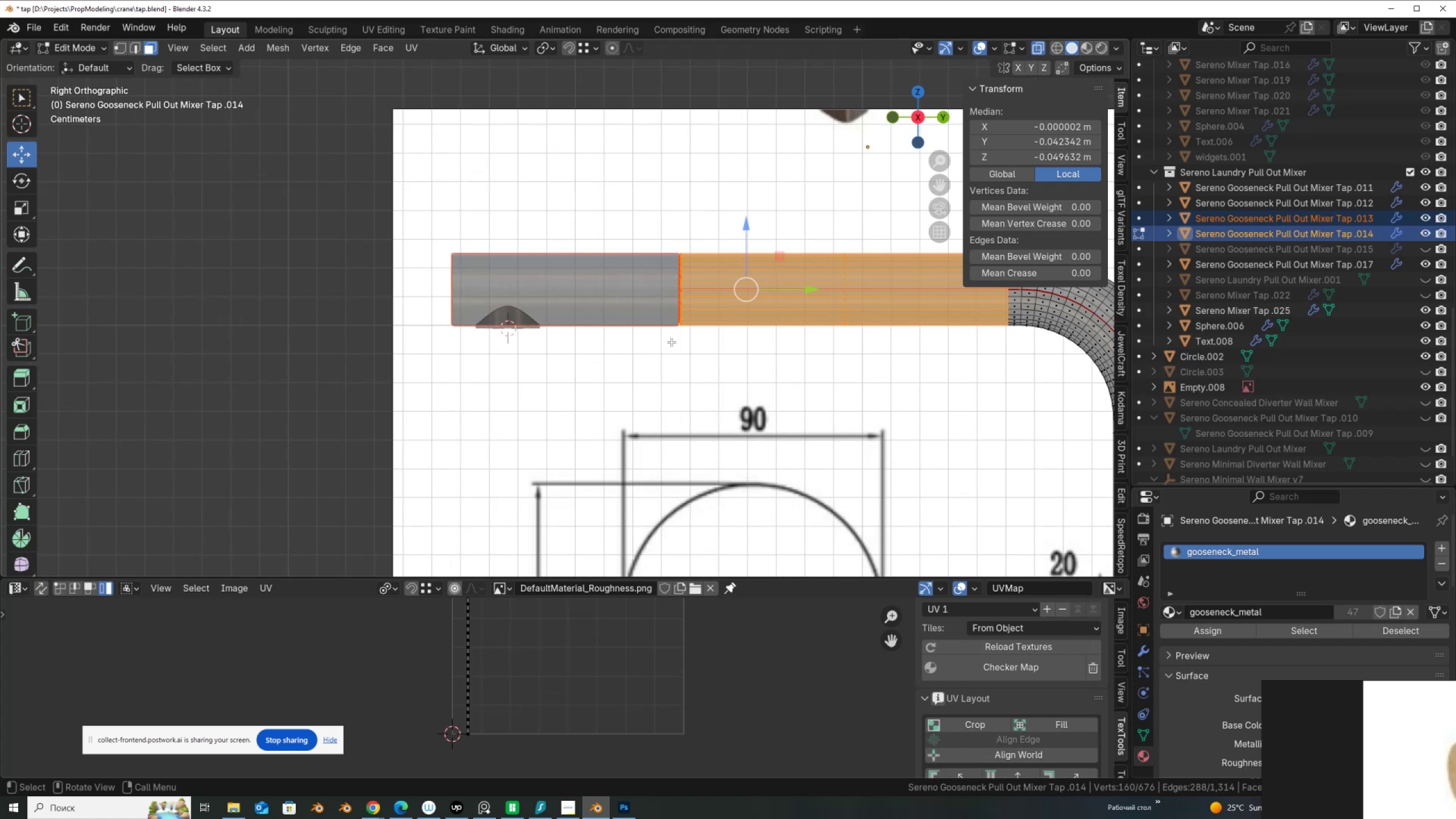 
key(Shift+D)
 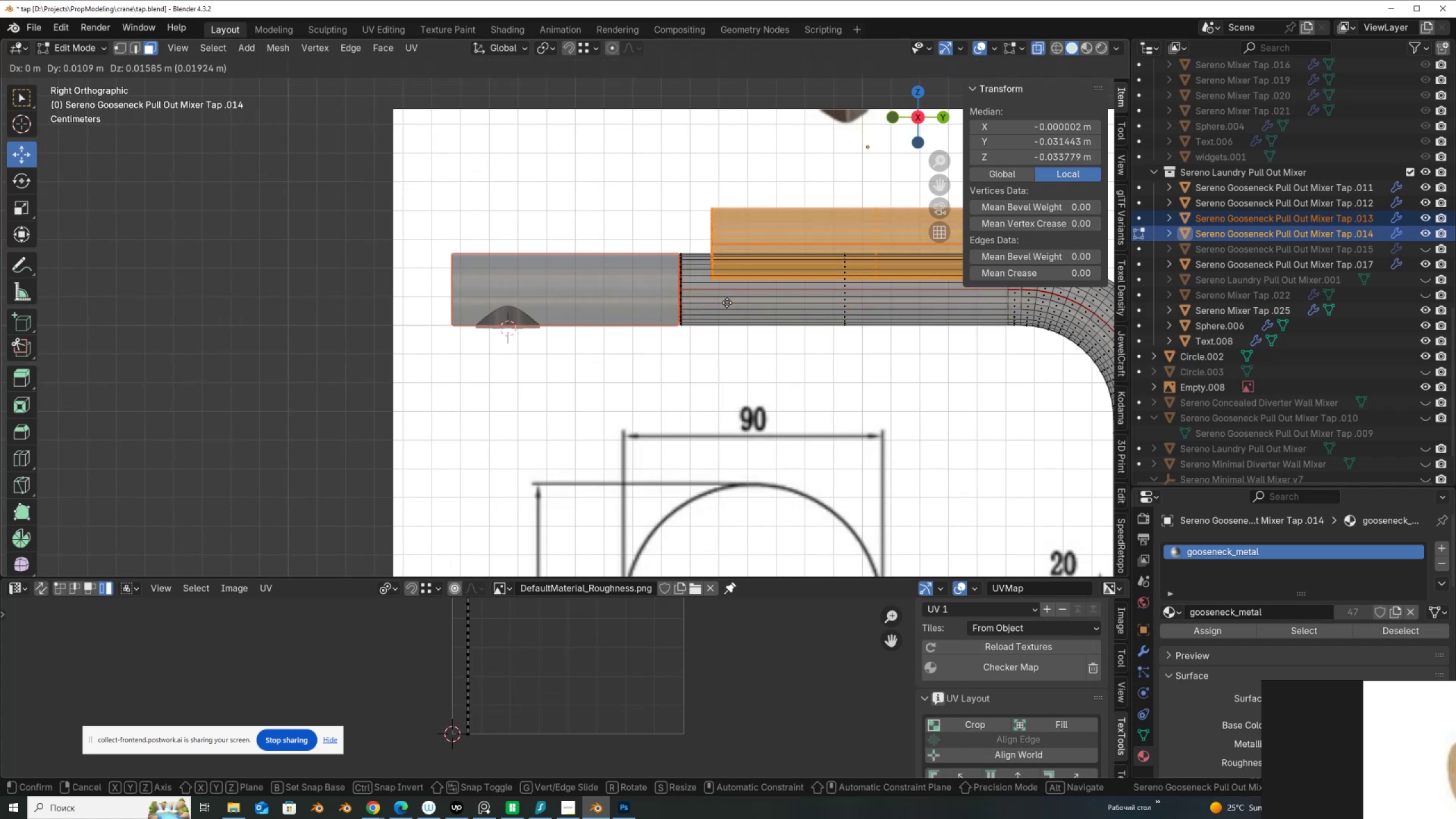 
right_click([727, 302])
 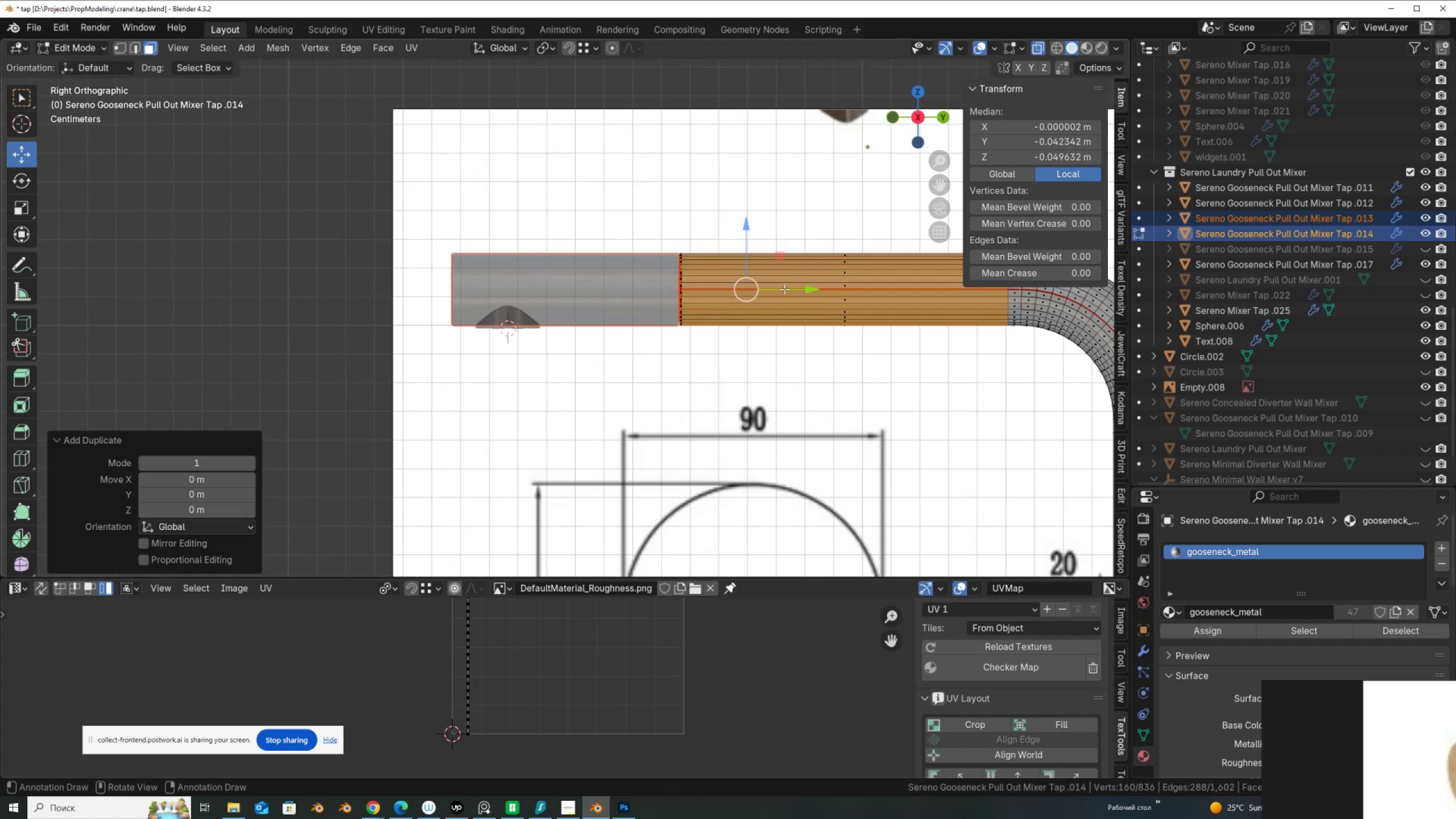 
left_click_drag(start_coordinate=[780, 289], to_coordinate=[461, 266])
 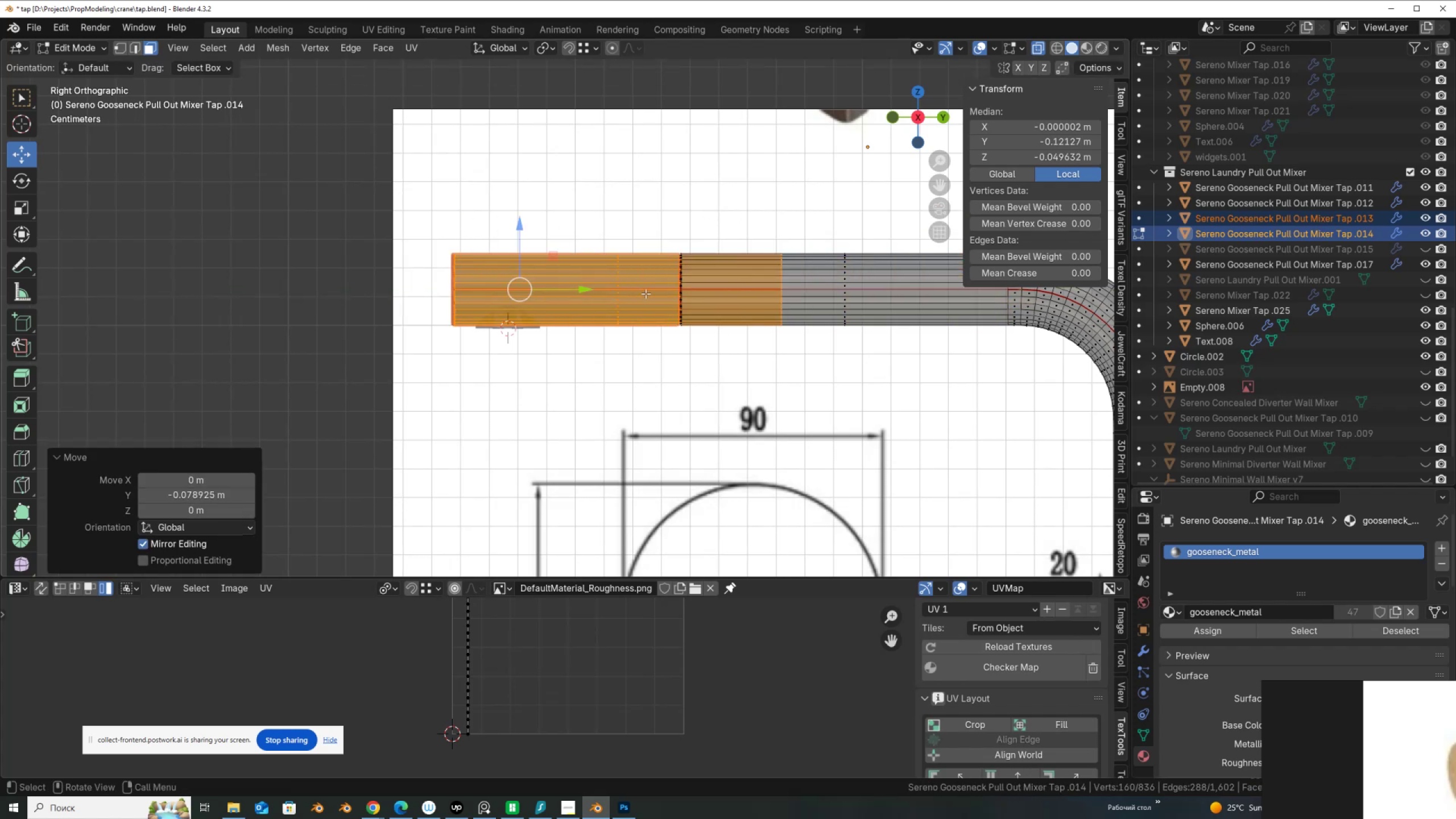 
hold_key(key=ControlLeft, duration=0.91)
 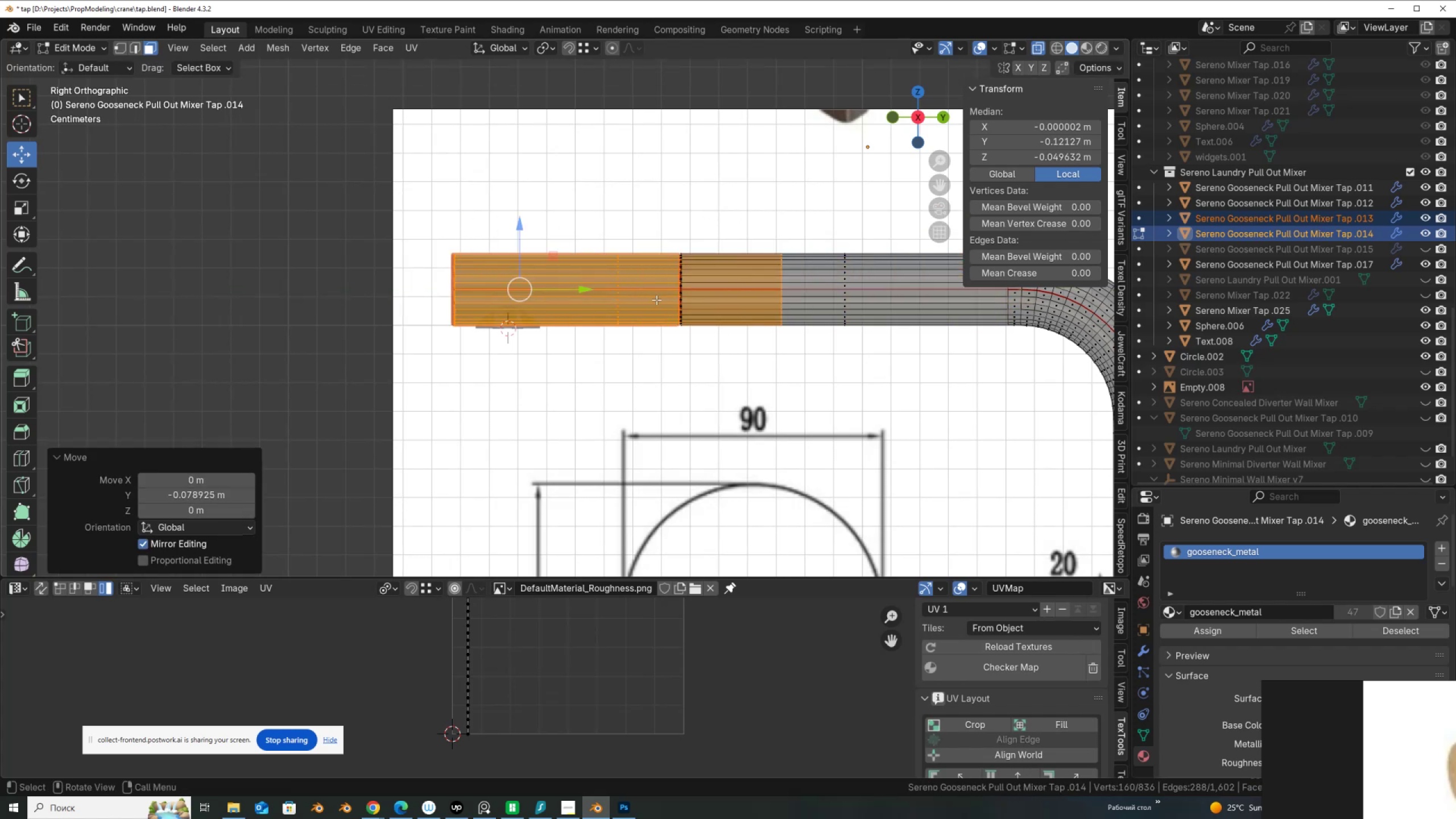 
key(1)
 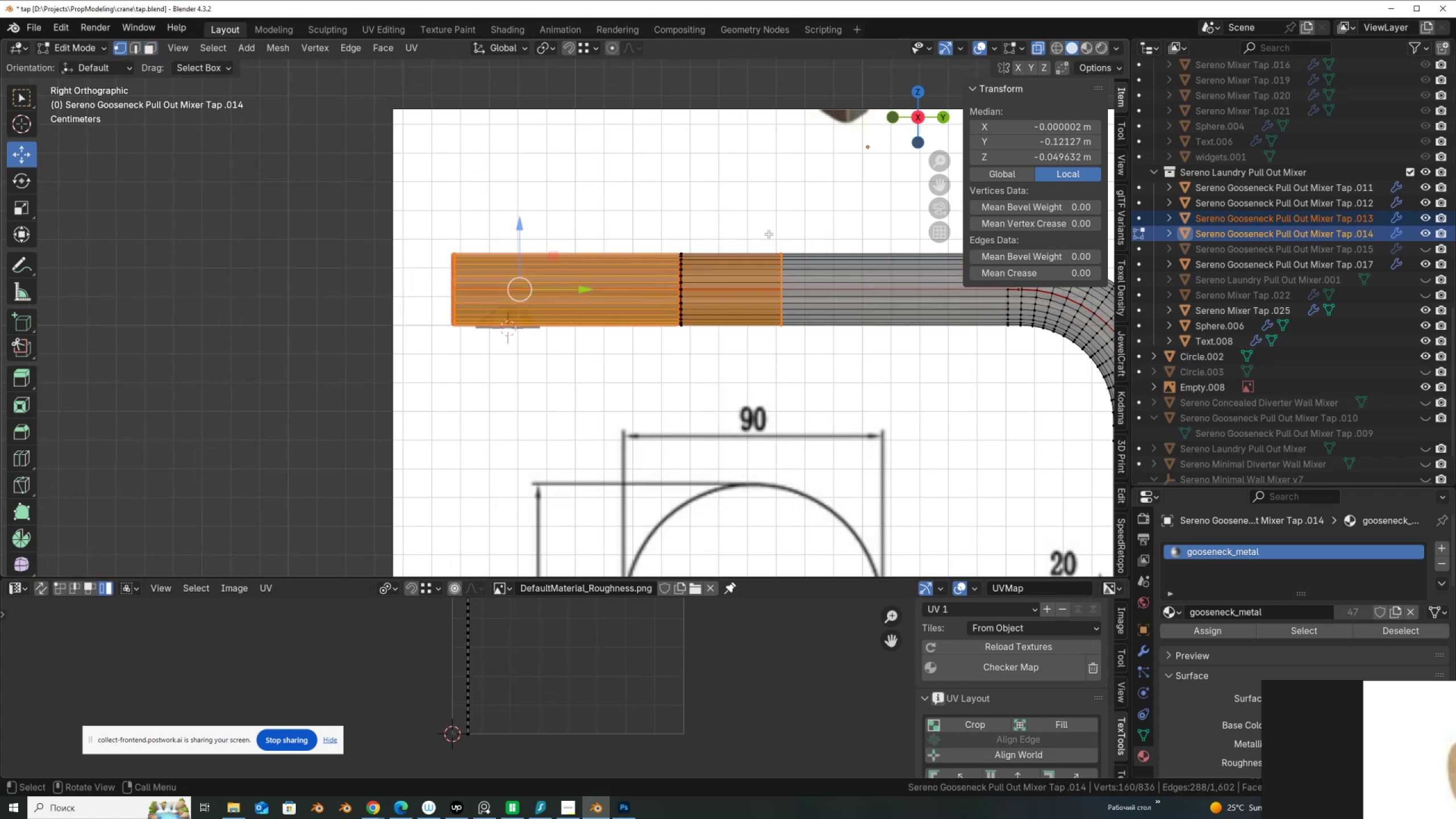 
left_click_drag(start_coordinate=[756, 234], to_coordinate=[820, 390])
 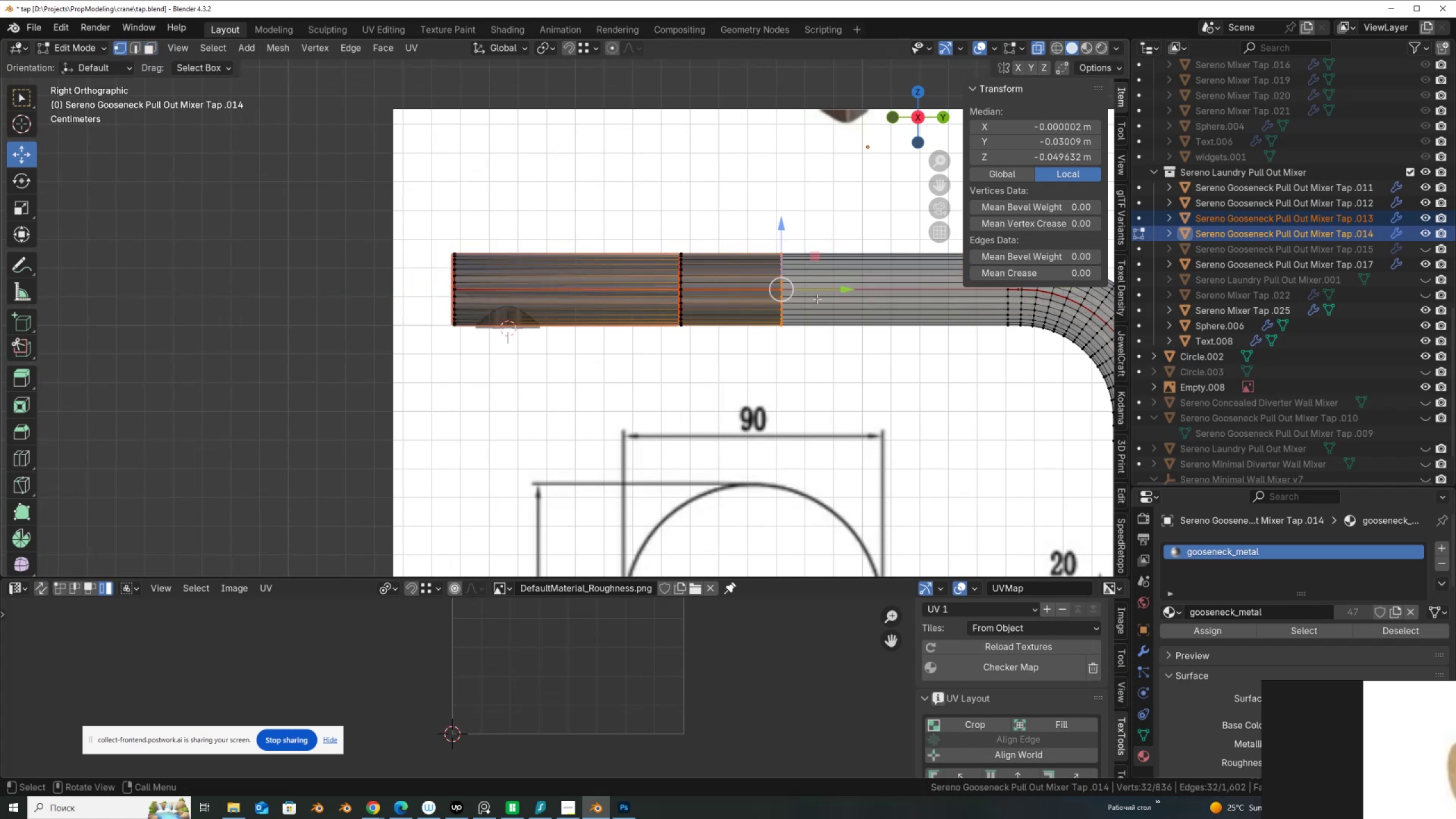 
scroll: coordinate [812, 278], scroll_direction: up, amount: 3.0
 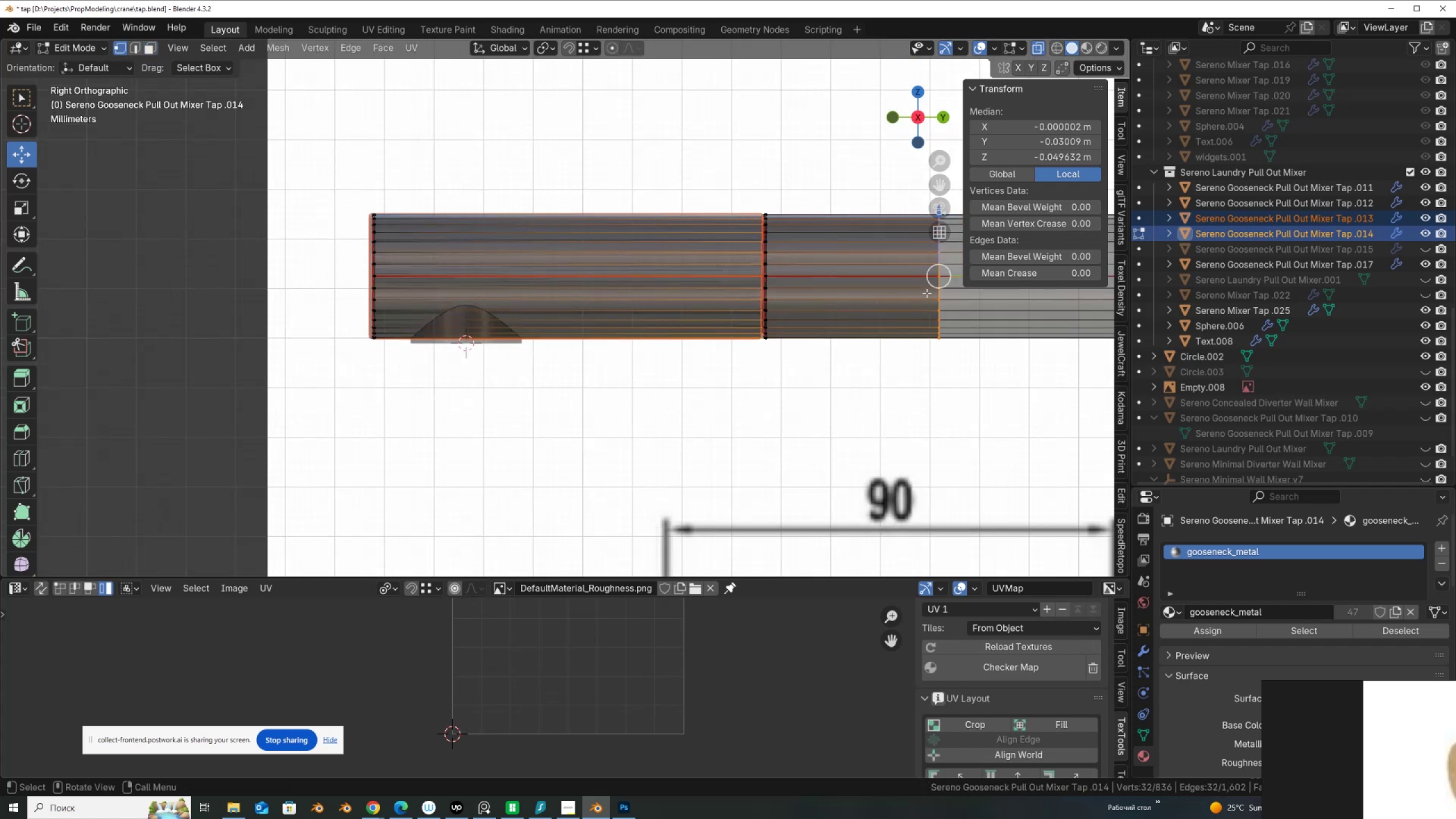 
hold_key(key=ShiftLeft, duration=0.44)
 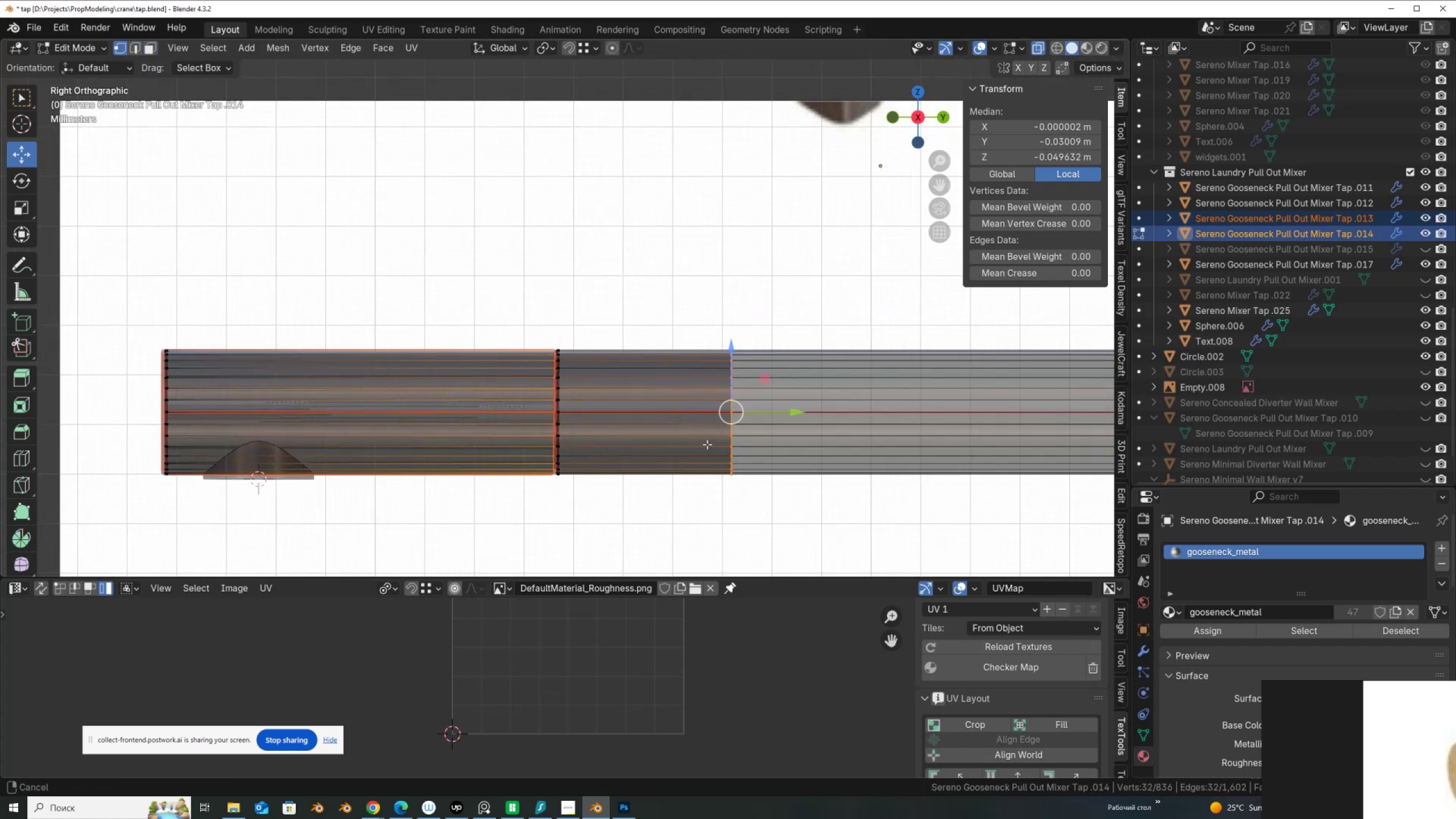 
scroll: coordinate [766, 433], scroll_direction: up, amount: 2.0
 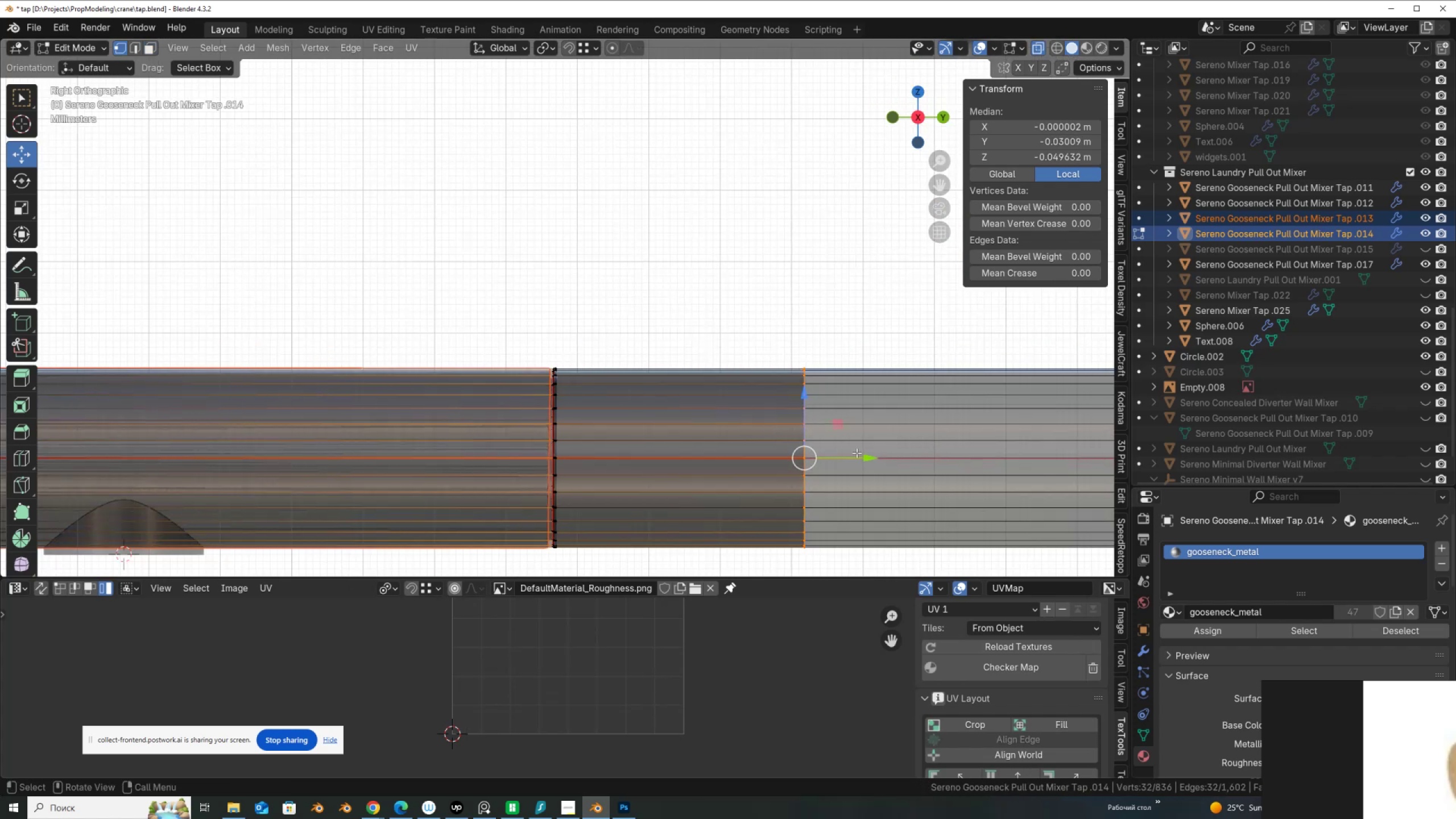 
left_click_drag(start_coordinate=[857, 457], to_coordinate=[297, 457])
 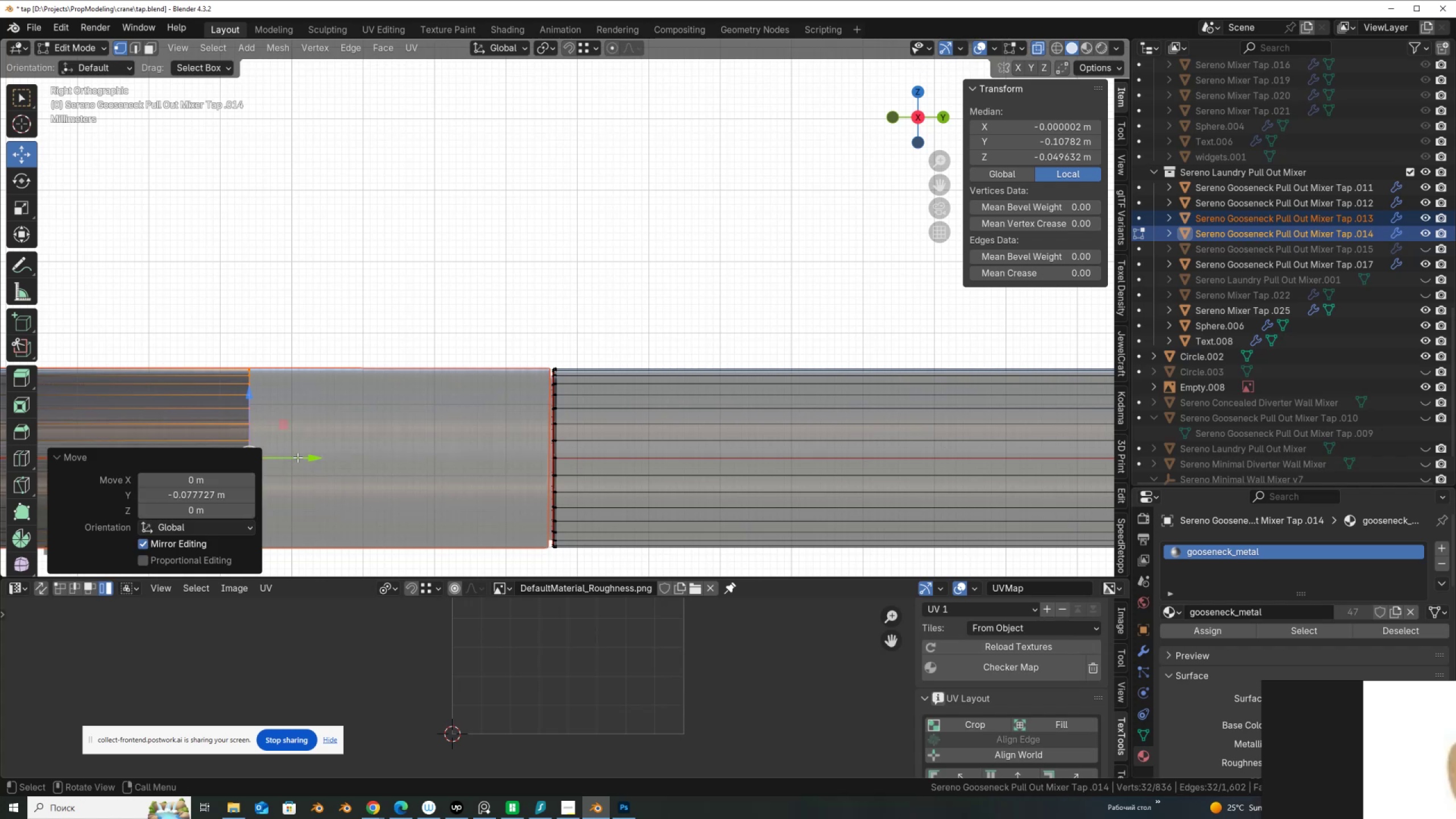 
hold_key(key=ShiftLeft, duration=0.66)
 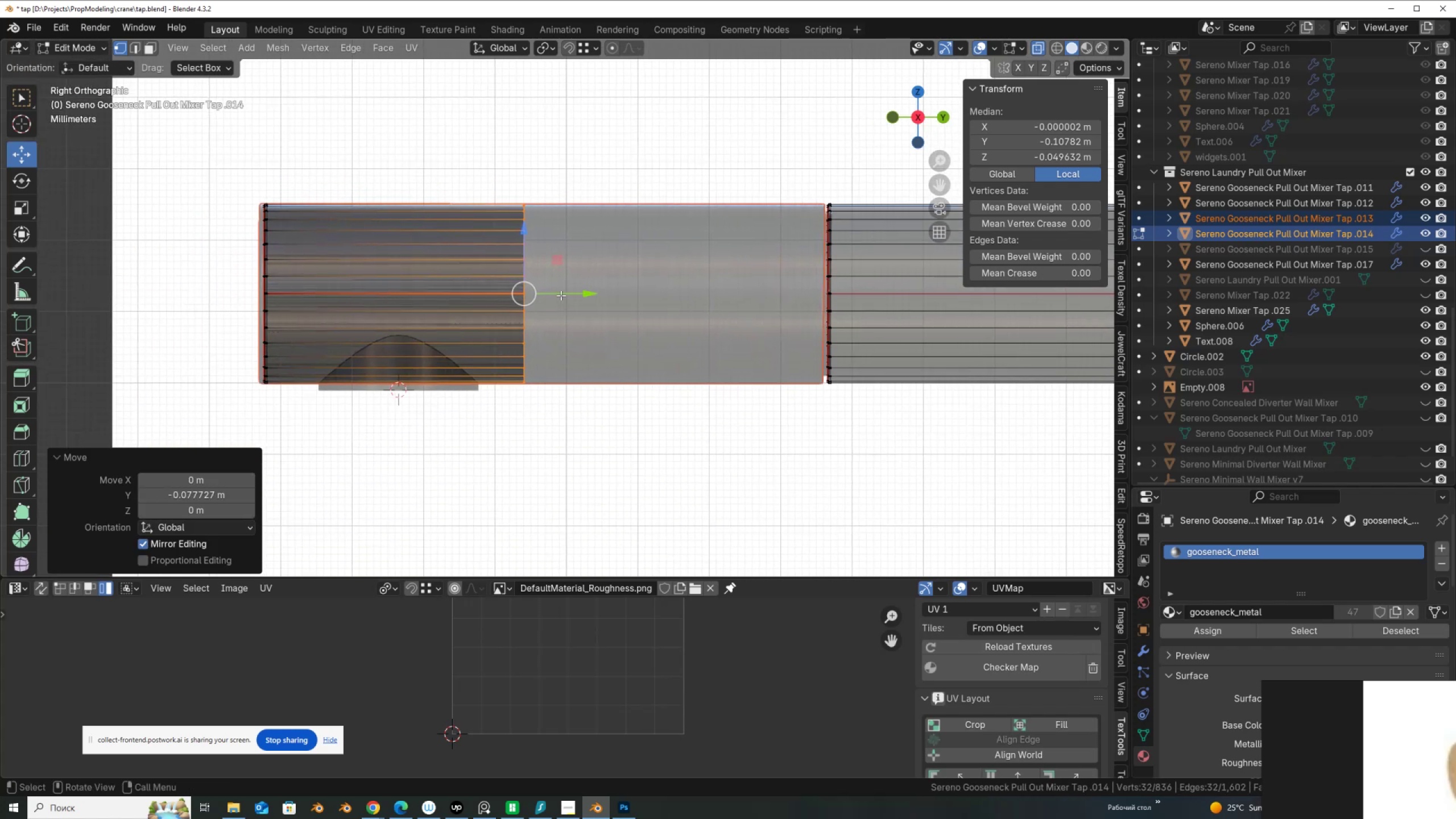 
left_click_drag(start_coordinate=[186, 178], to_coordinate=[334, 442])
 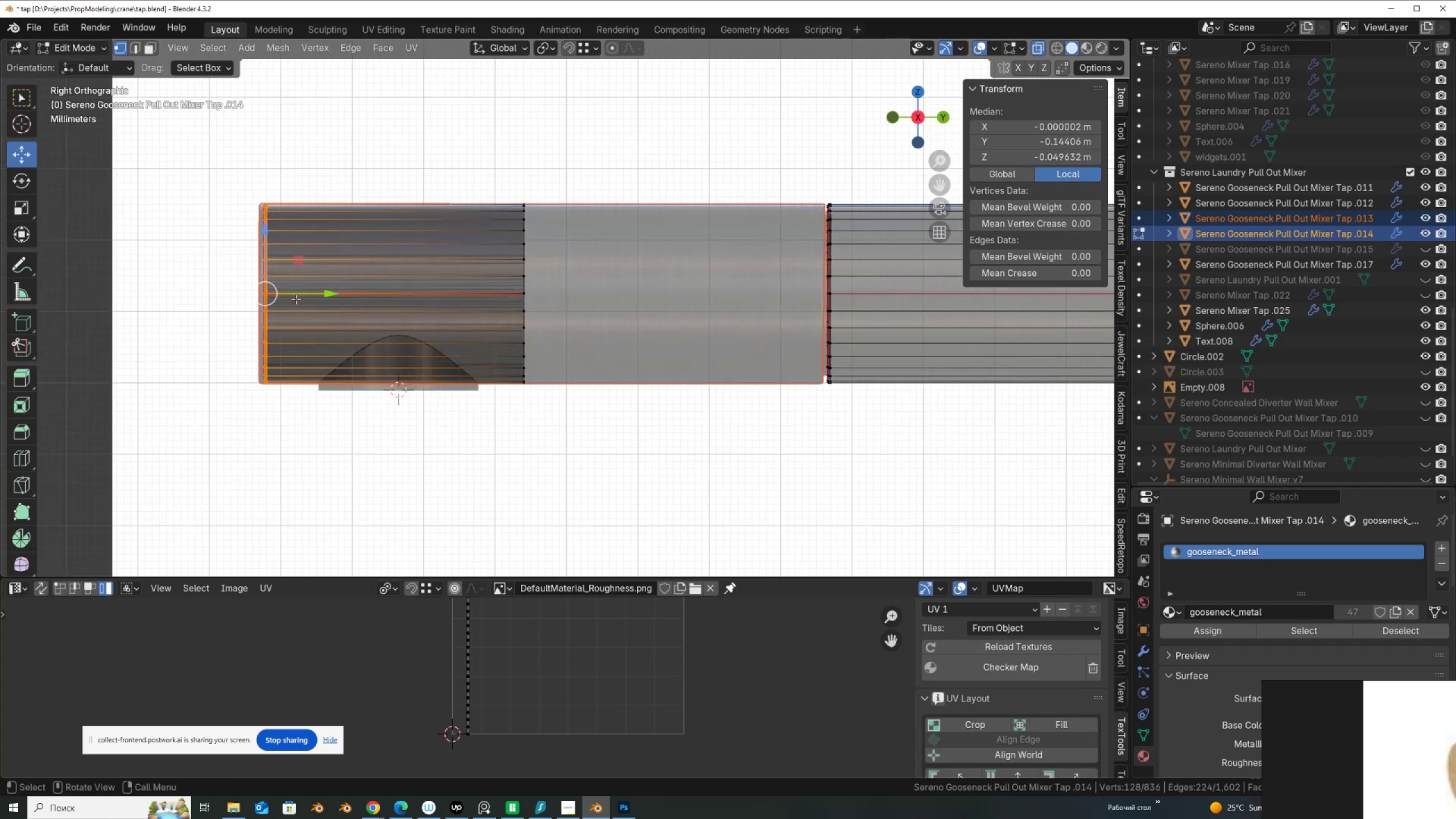 
left_click_drag(start_coordinate=[291, 293], to_coordinate=[245, 229])
 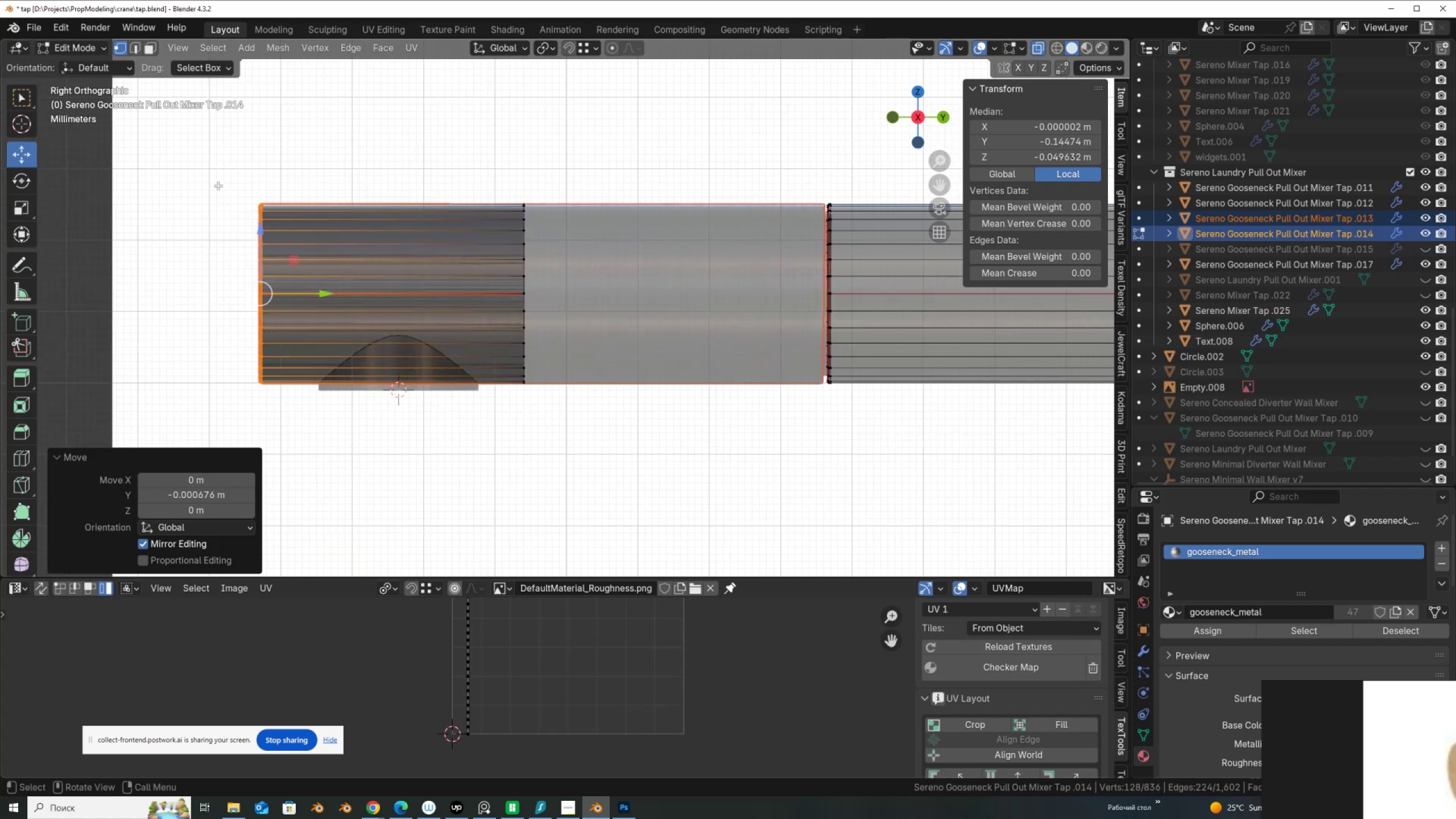 
hold_key(key=ControlLeft, duration=0.79)
 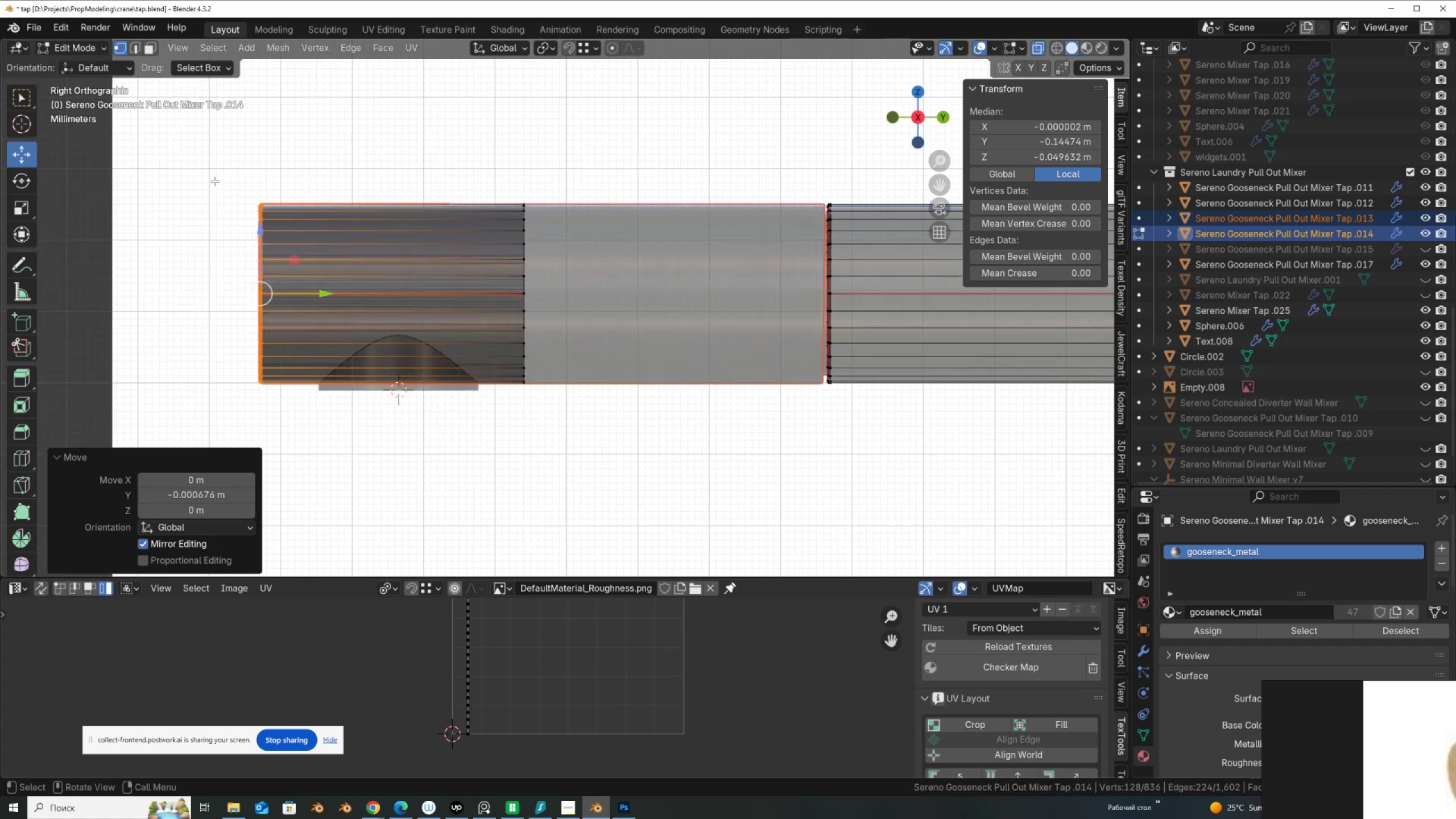 
left_click_drag(start_coordinate=[210, 174], to_coordinate=[572, 428])
 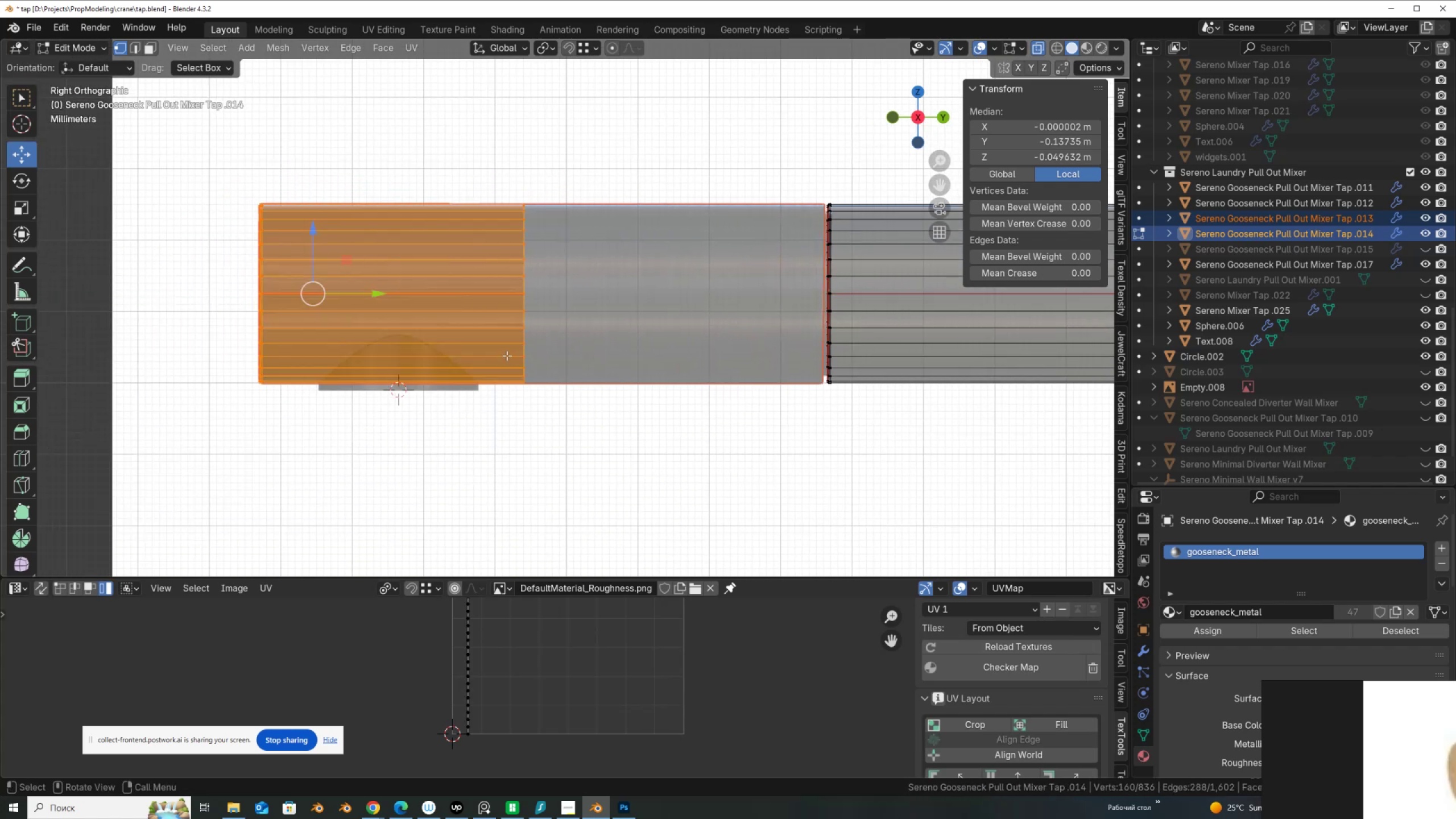 
key(Shift+D)
 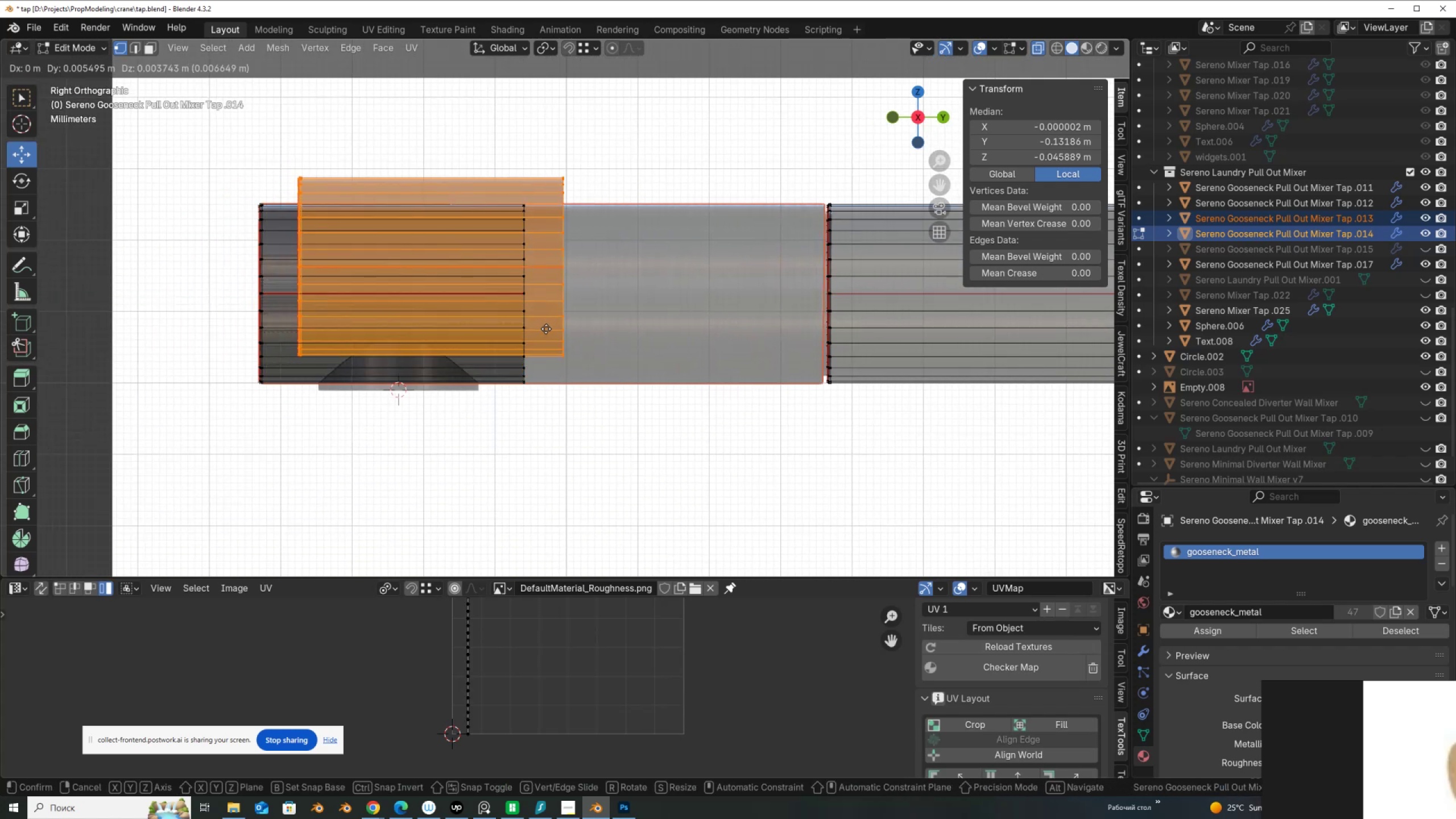 
right_click([546, 329])
 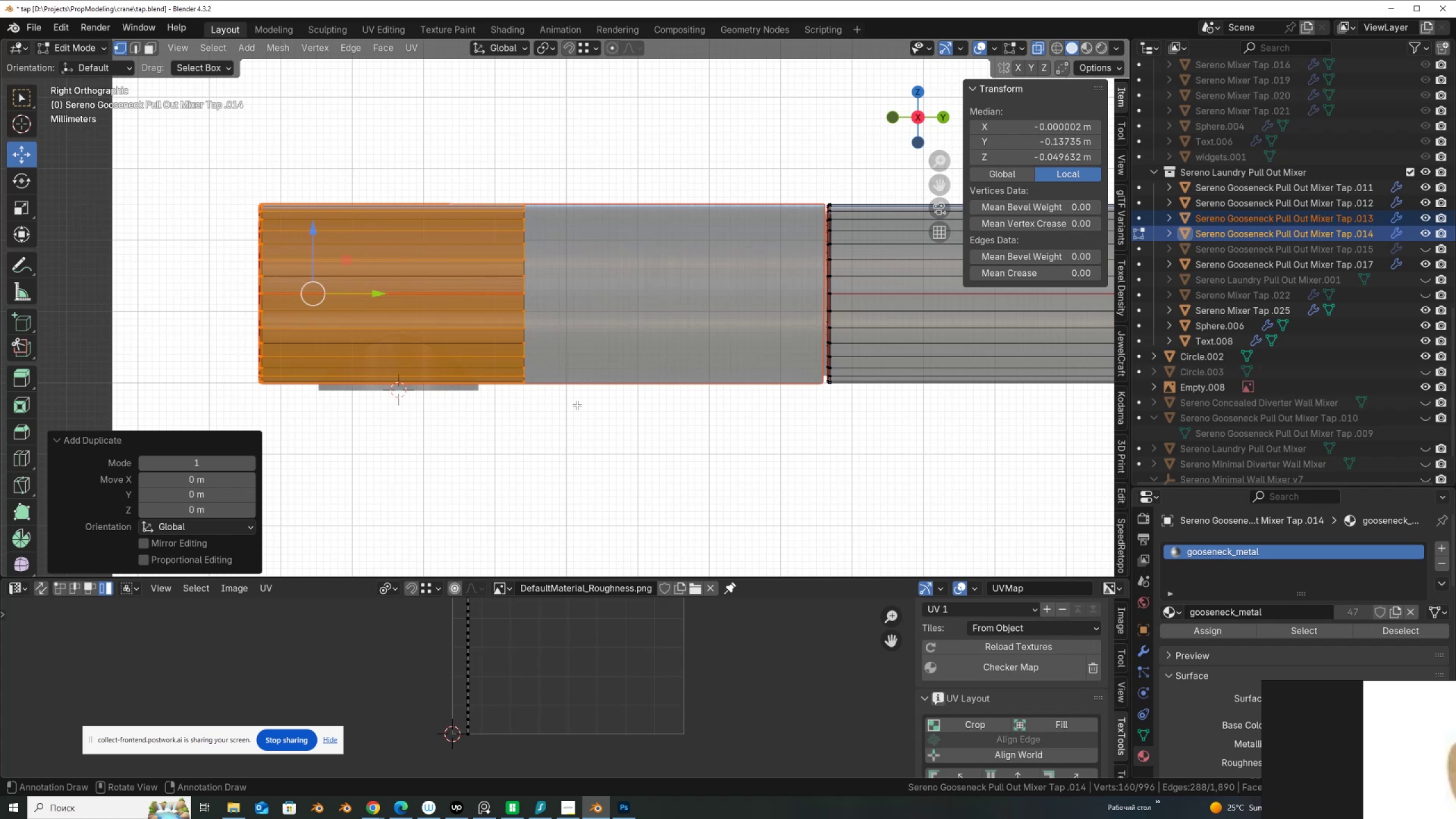 
key(R)
 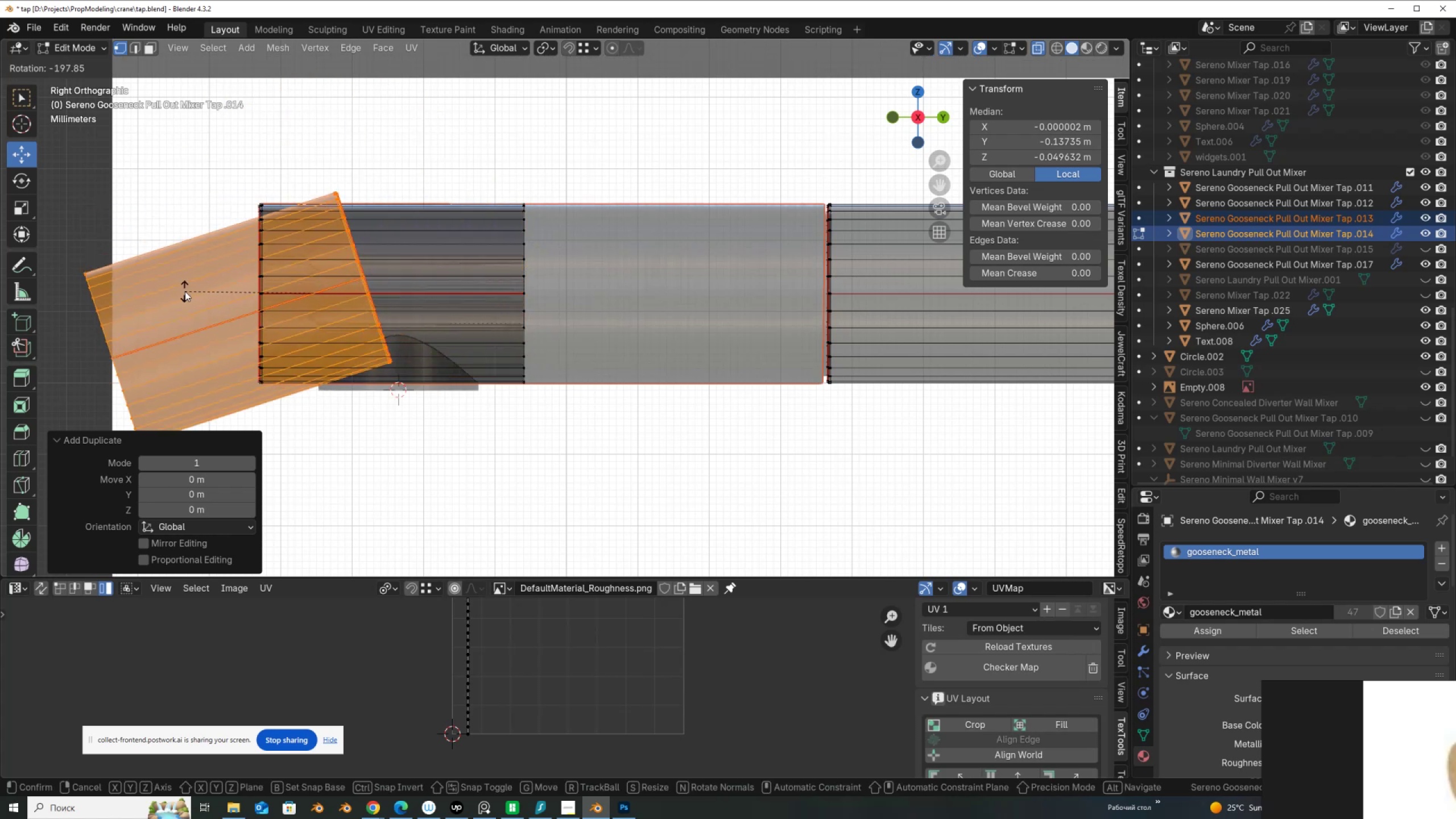 
hold_key(key=ControlLeft, duration=1.24)
left_click([217, 257])
 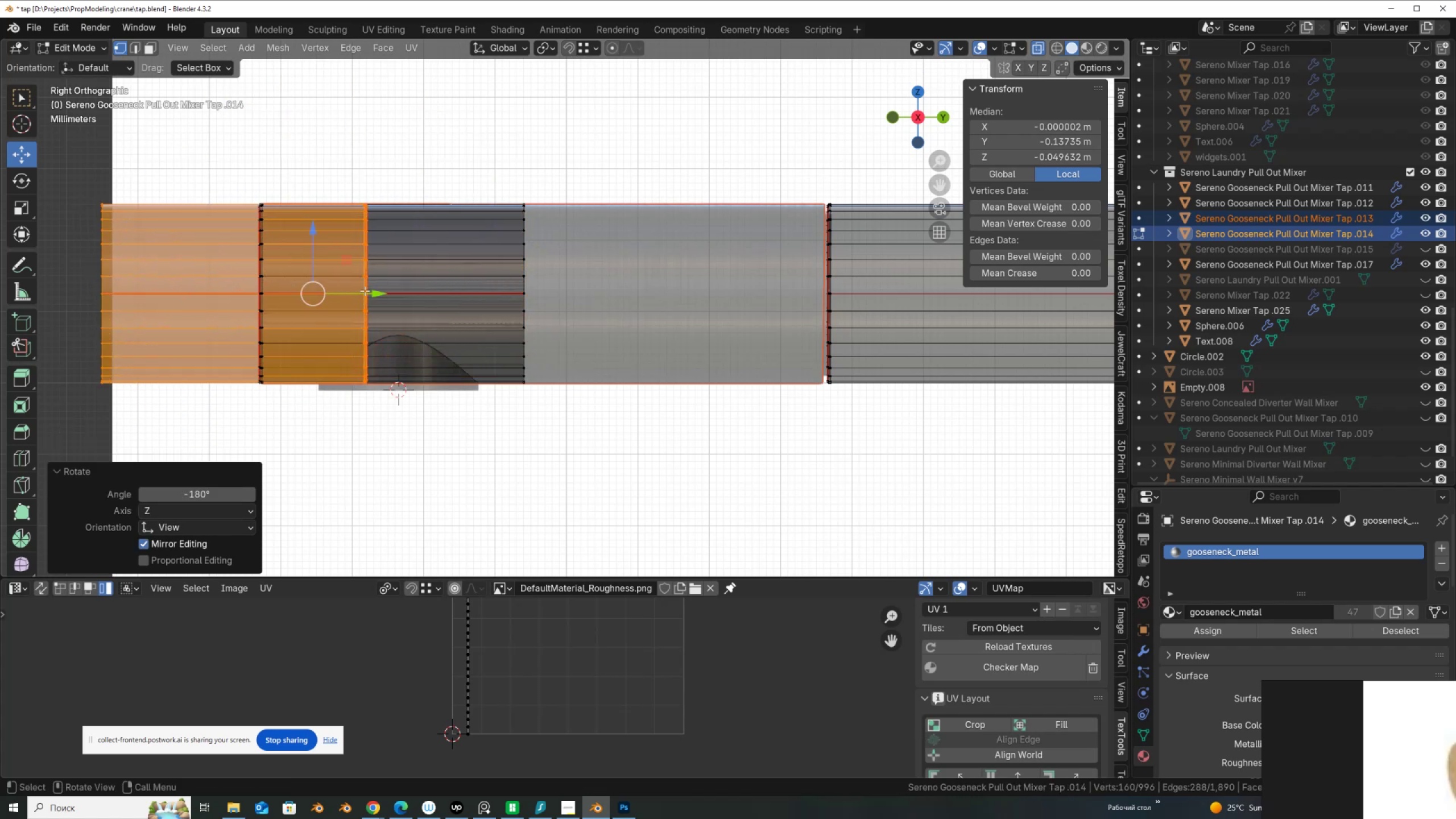 
left_click_drag(start_coordinate=[374, 294], to_coordinate=[818, 205])
 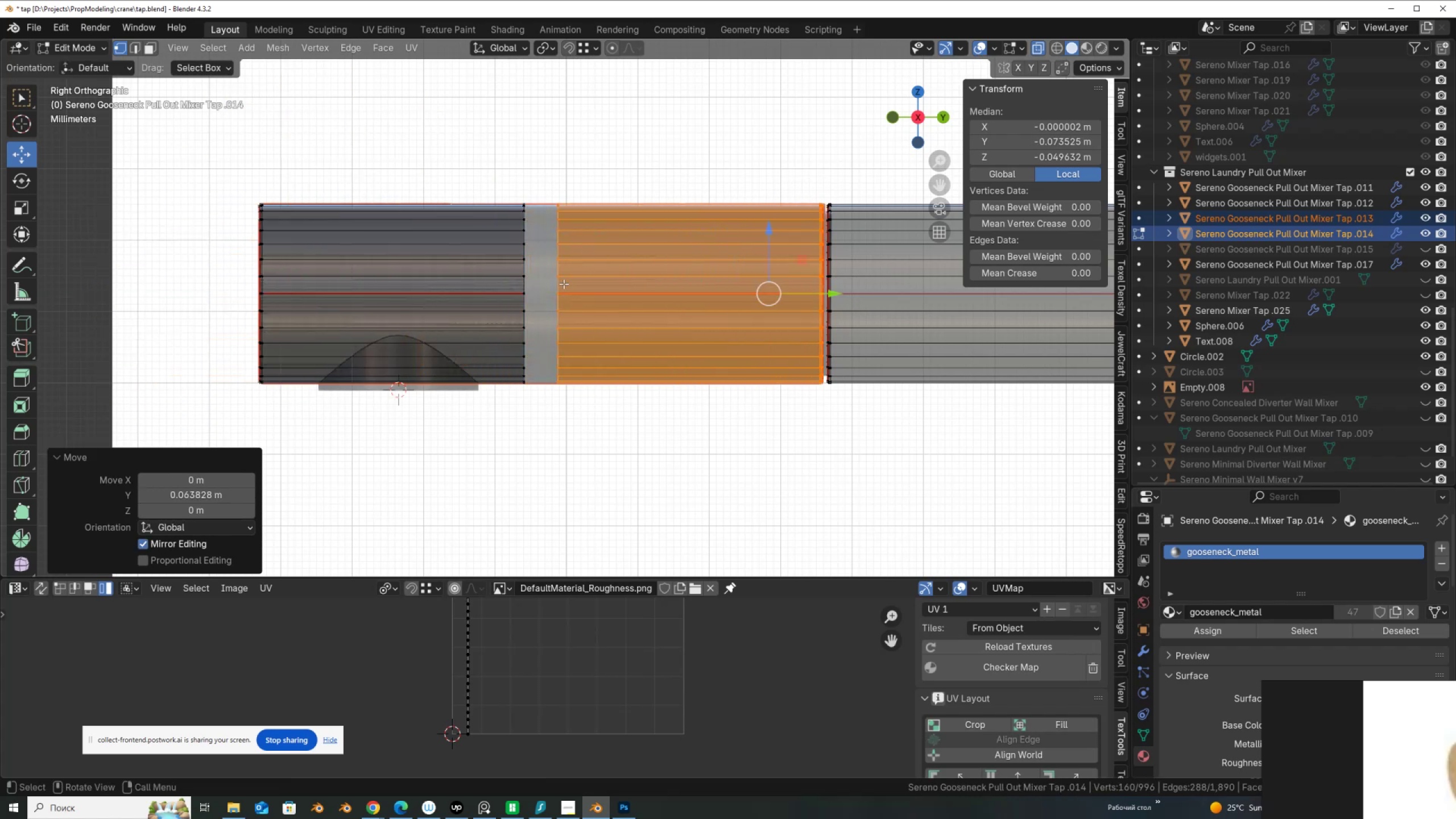 
hold_key(key=ControlLeft, duration=1.02)
 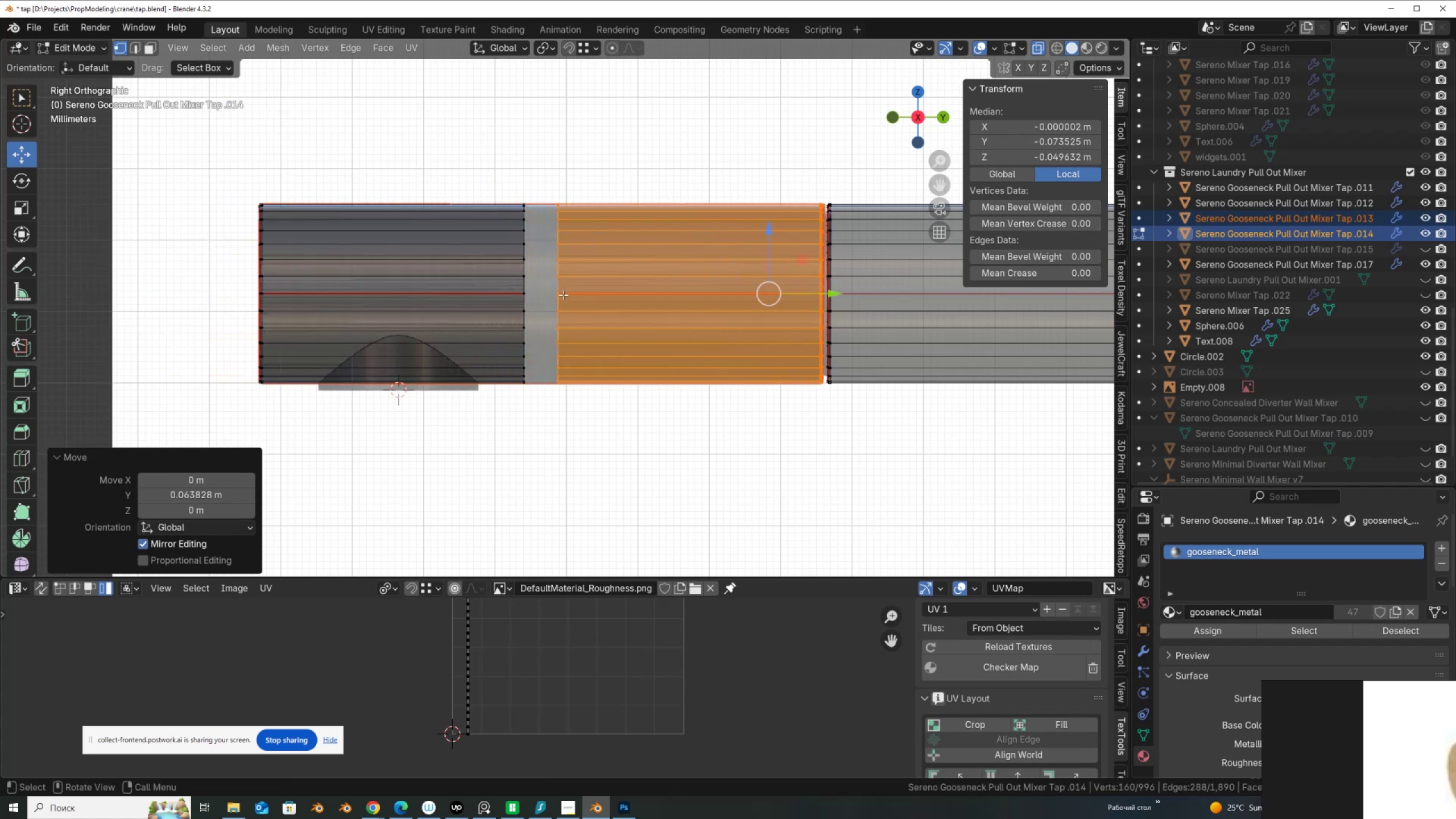 
key(2)
 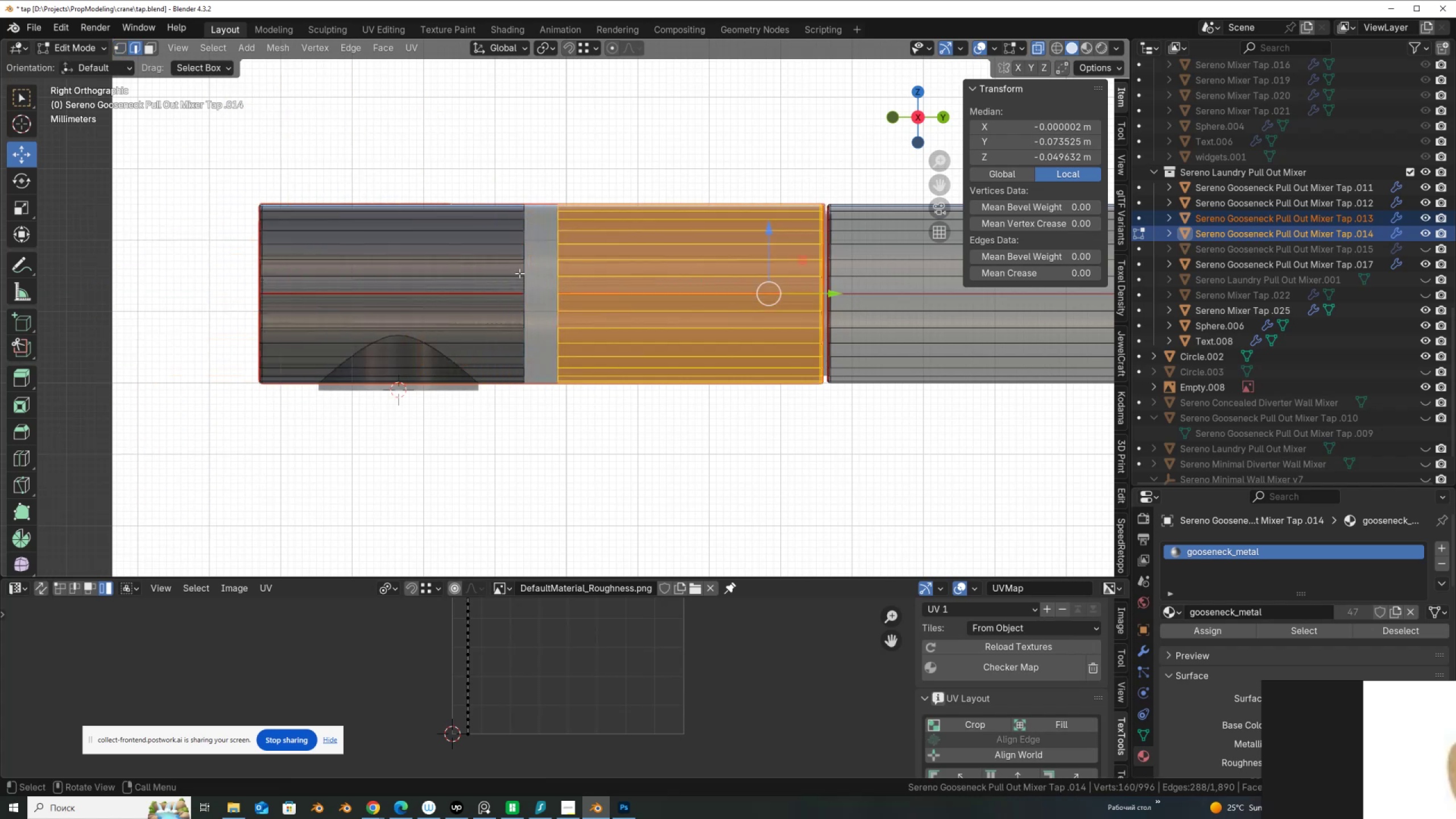 
hold_key(key=AltLeft, duration=0.94)
left_click([524, 269])
 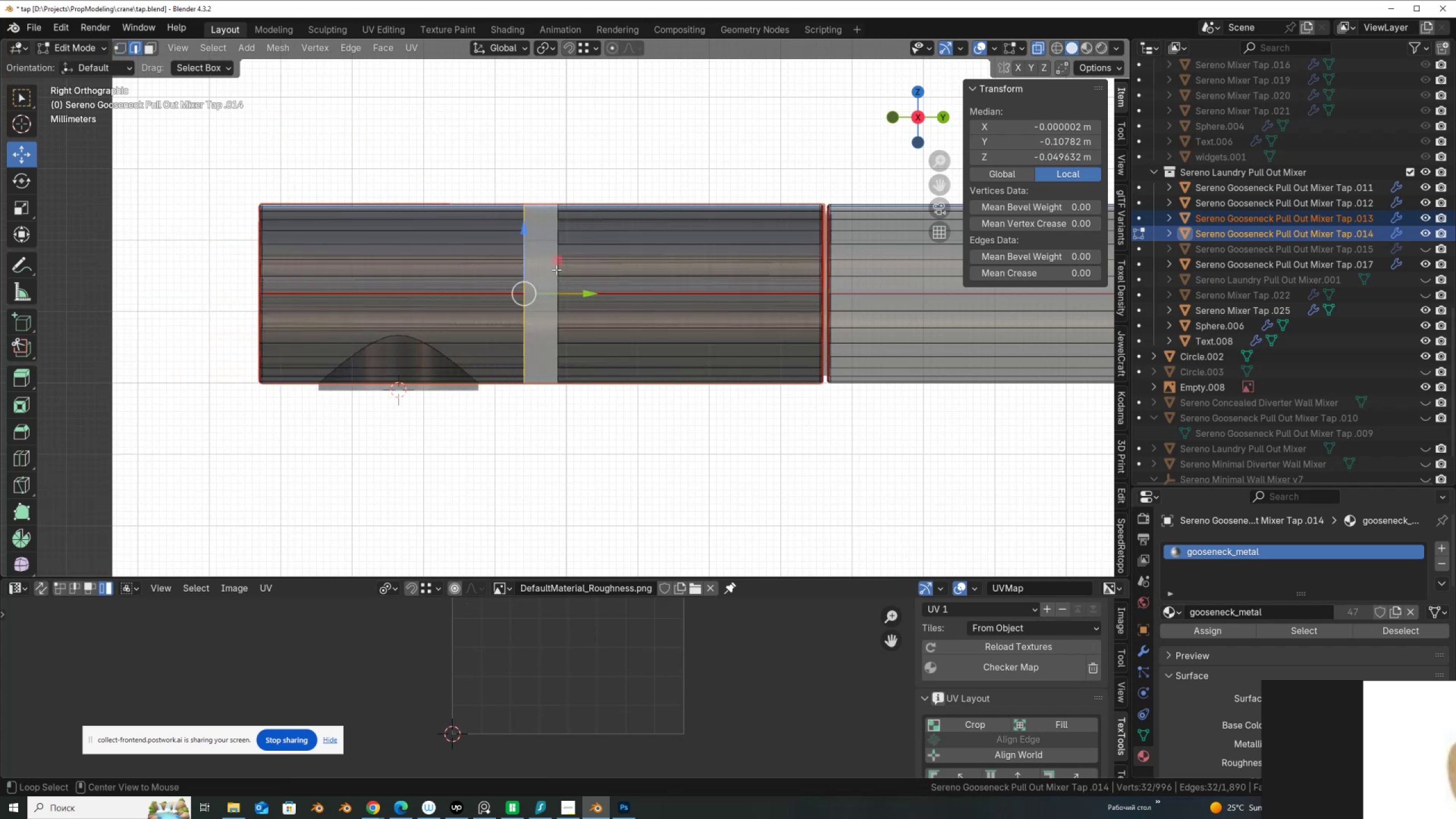 
hold_key(key=ShiftLeft, duration=0.41)
 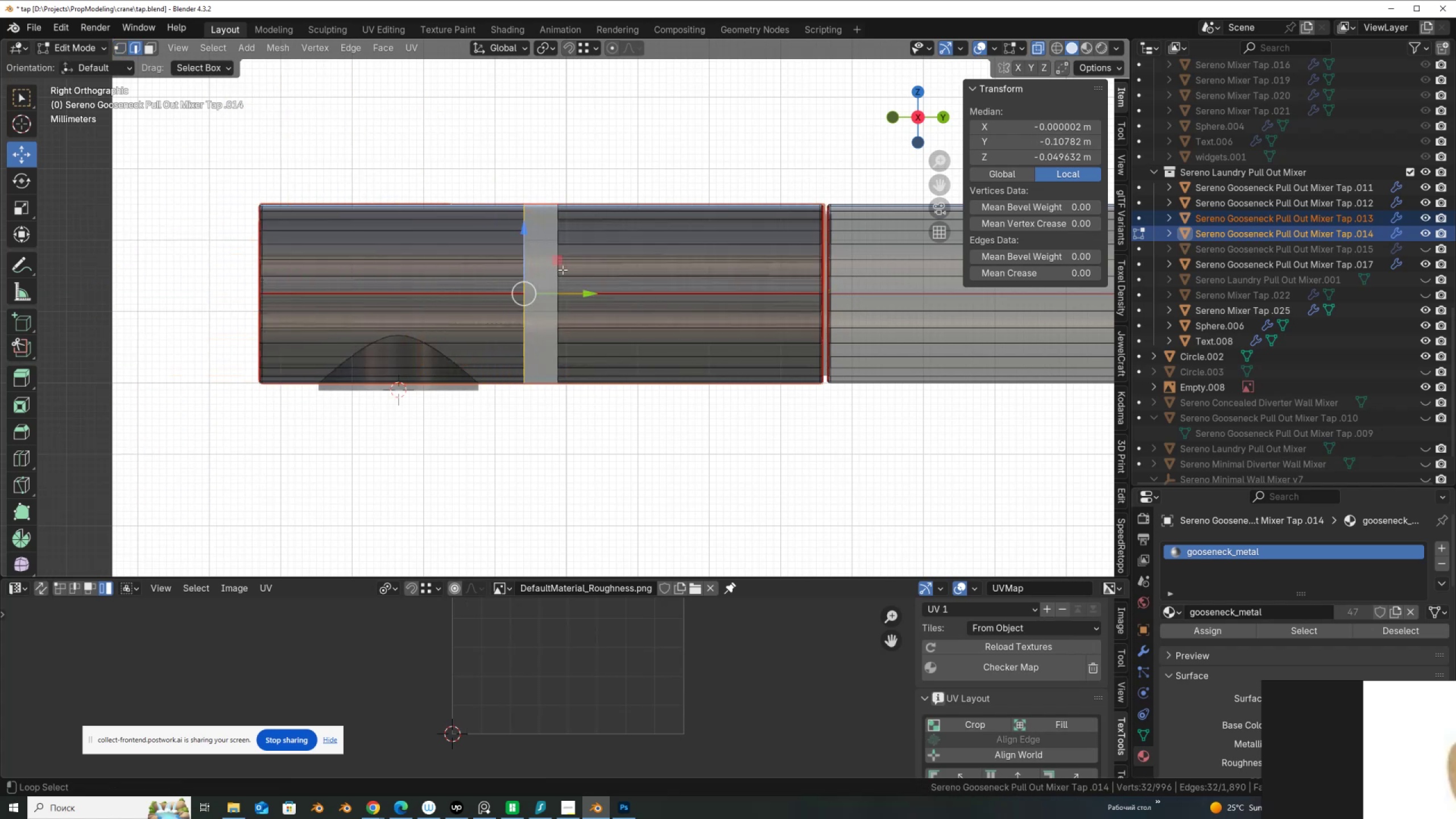 
hold_key(key=AltLeft, duration=0.5)
hold_key(key=ShiftLeft, duration=0.52)
left_click([556, 266])
 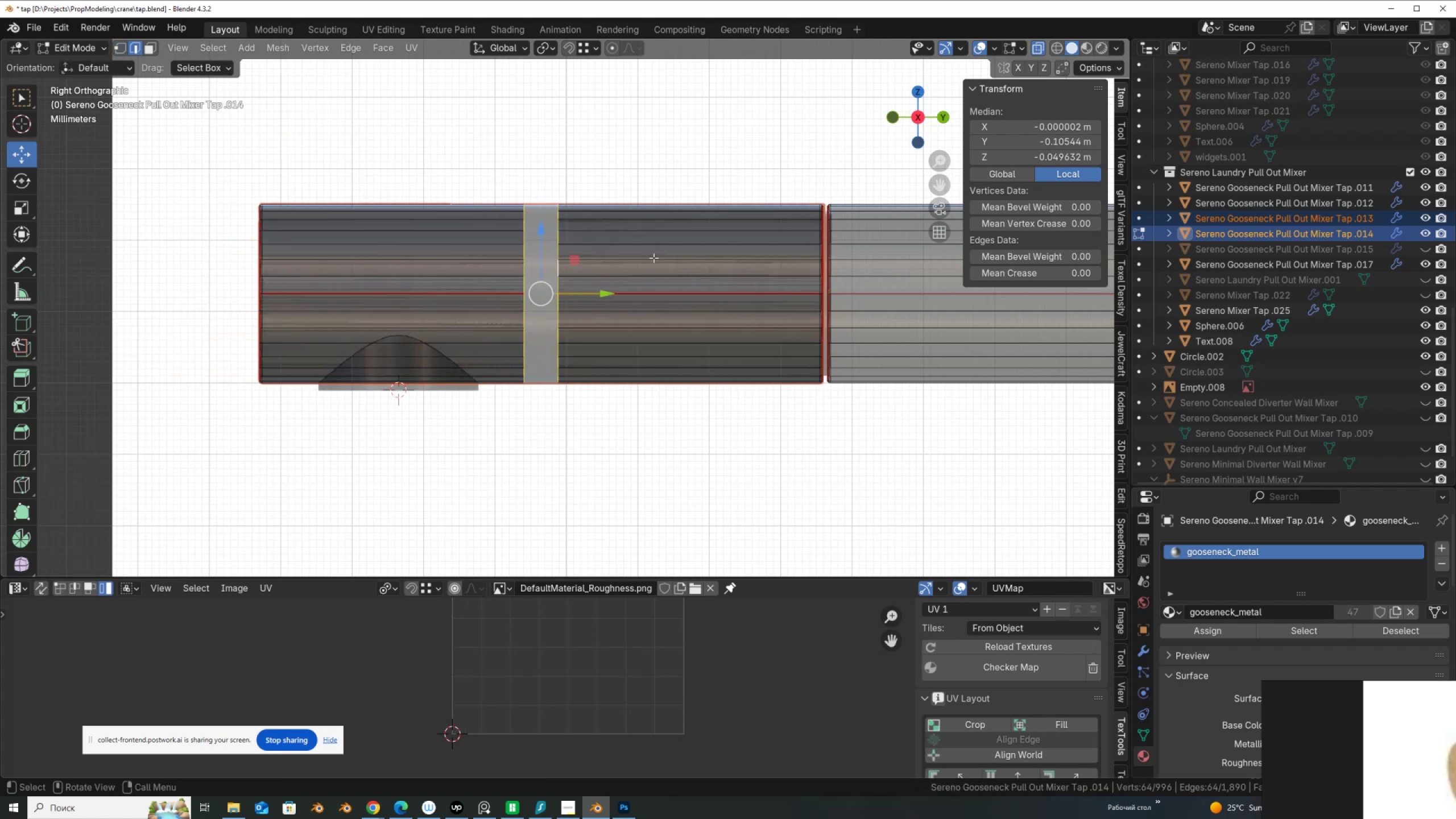 
right_click([653, 257])
 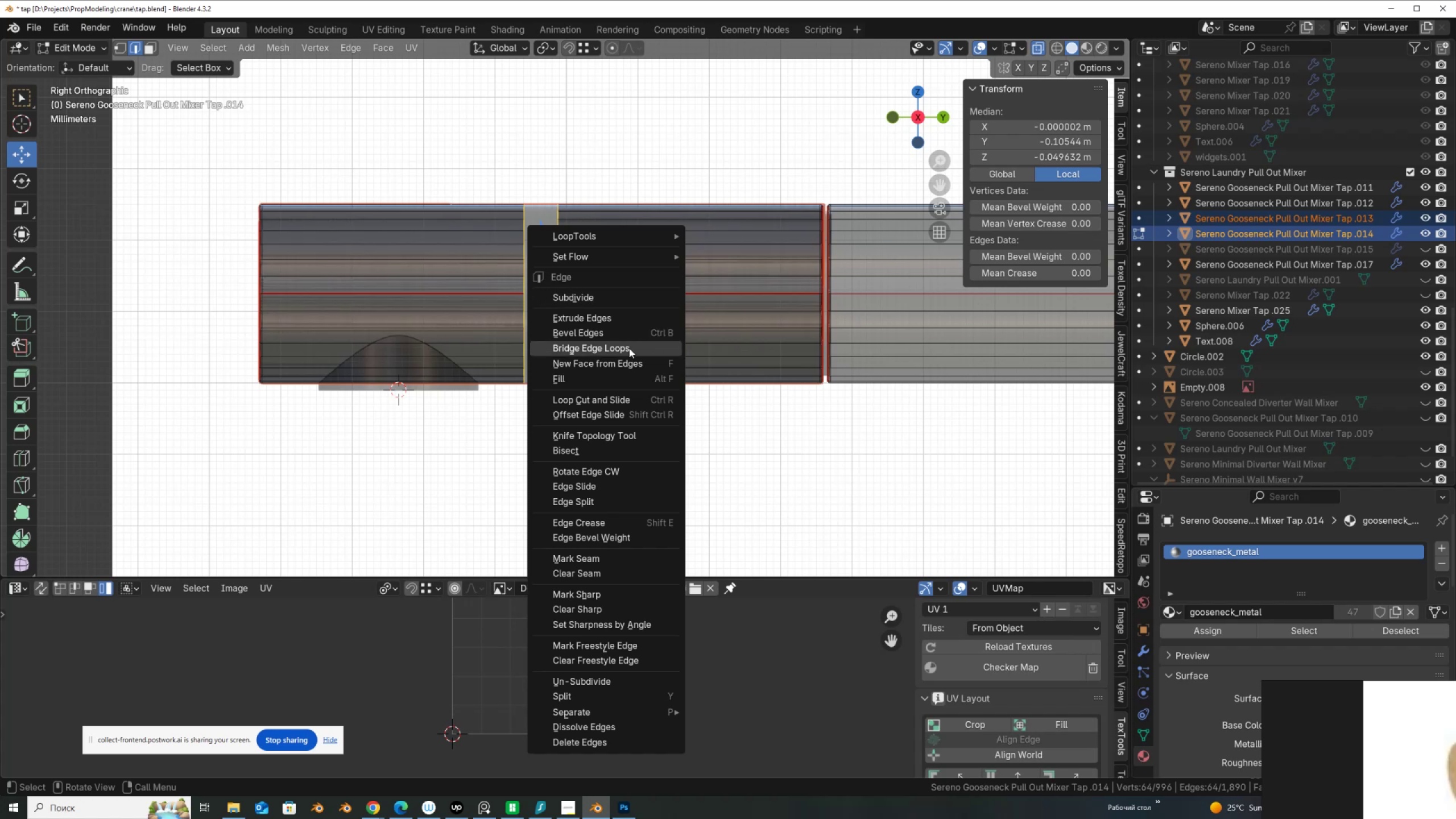 
left_click([629, 348])
 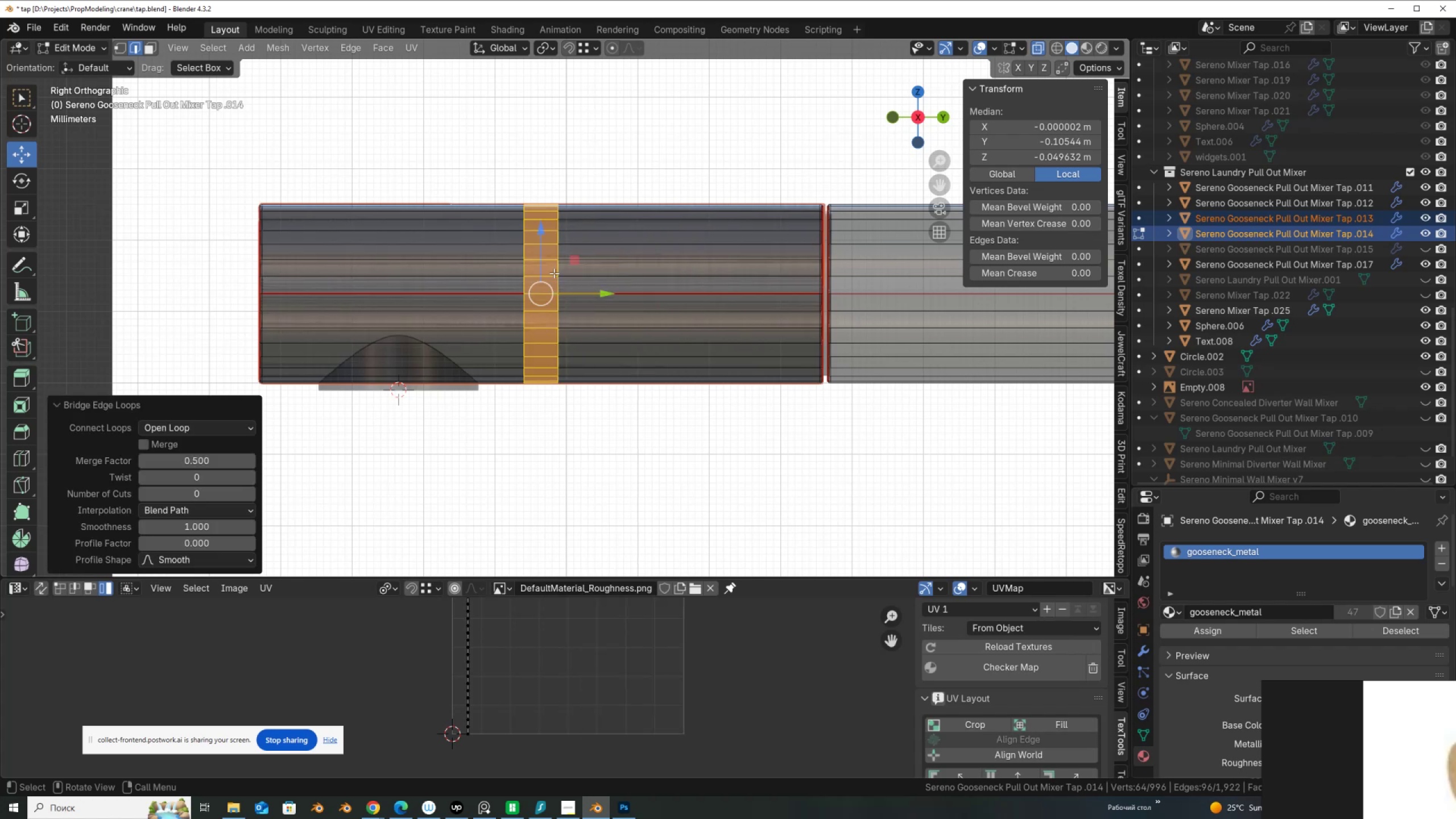 
hold_key(key=AltLeft, duration=1.33)
left_click([520, 253])
 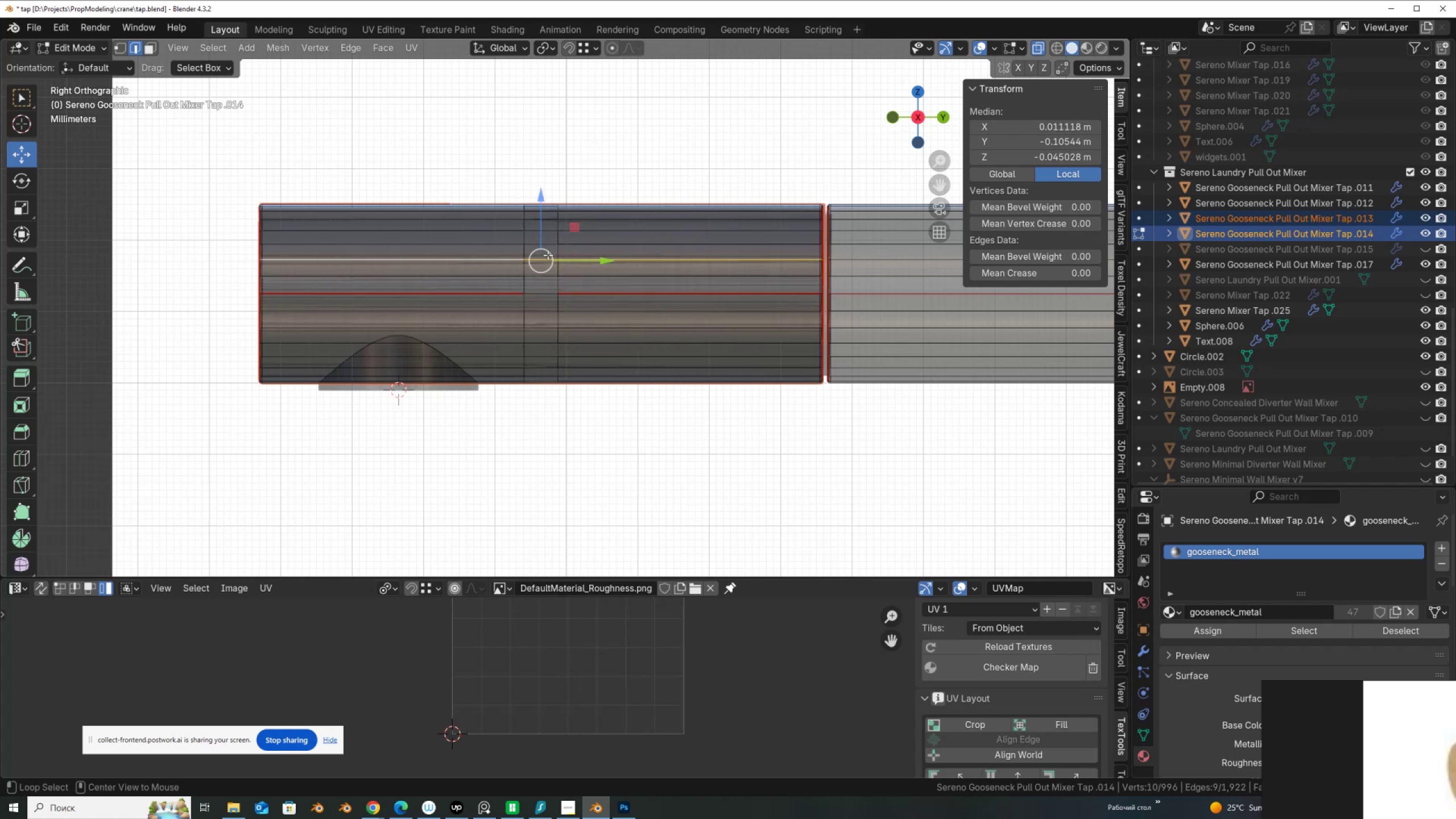 
hold_key(key=ShiftLeft, duration=0.42)
 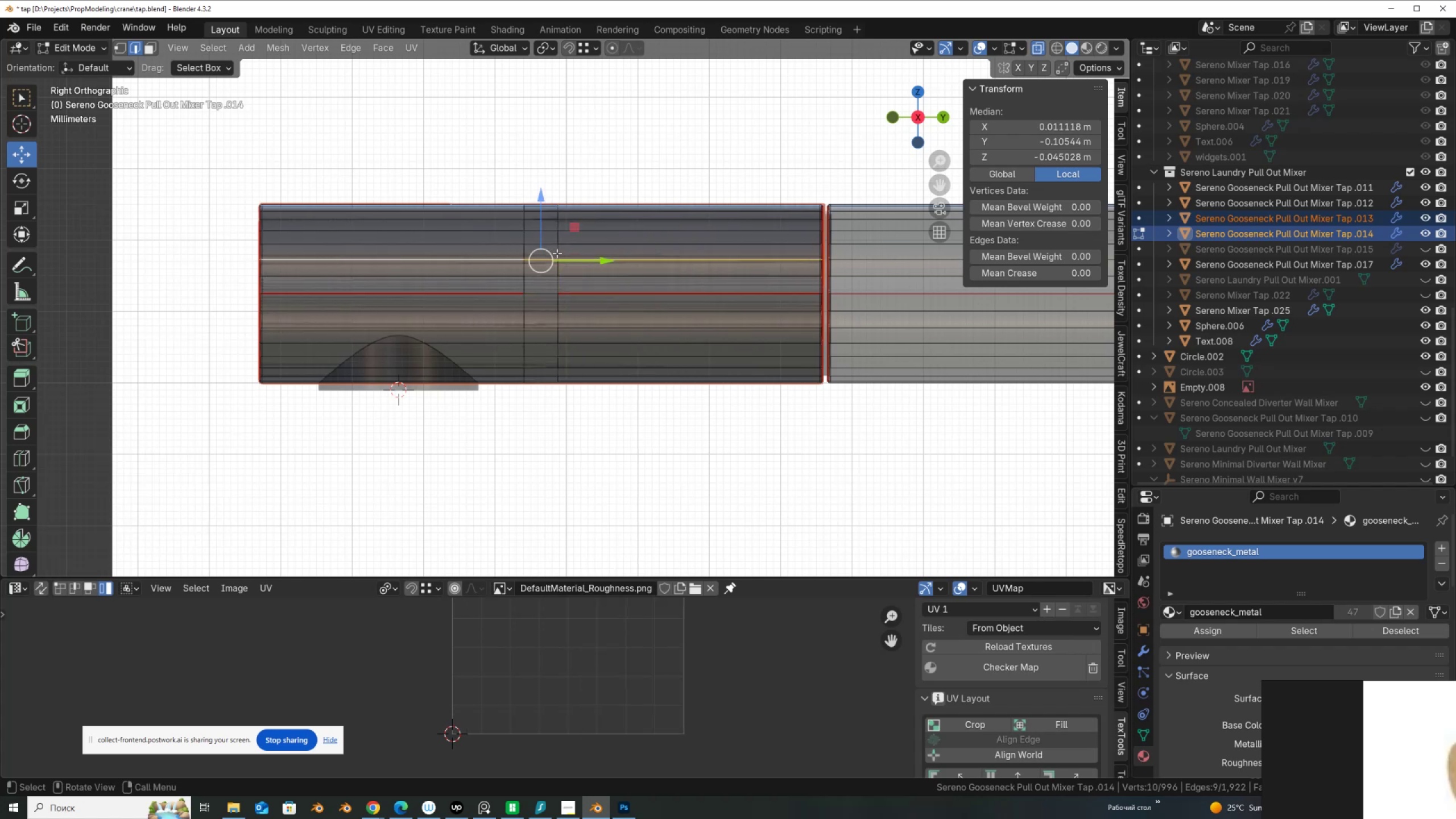 
hold_key(key=AltLeft, duration=0.31)
left_click([557, 253])
 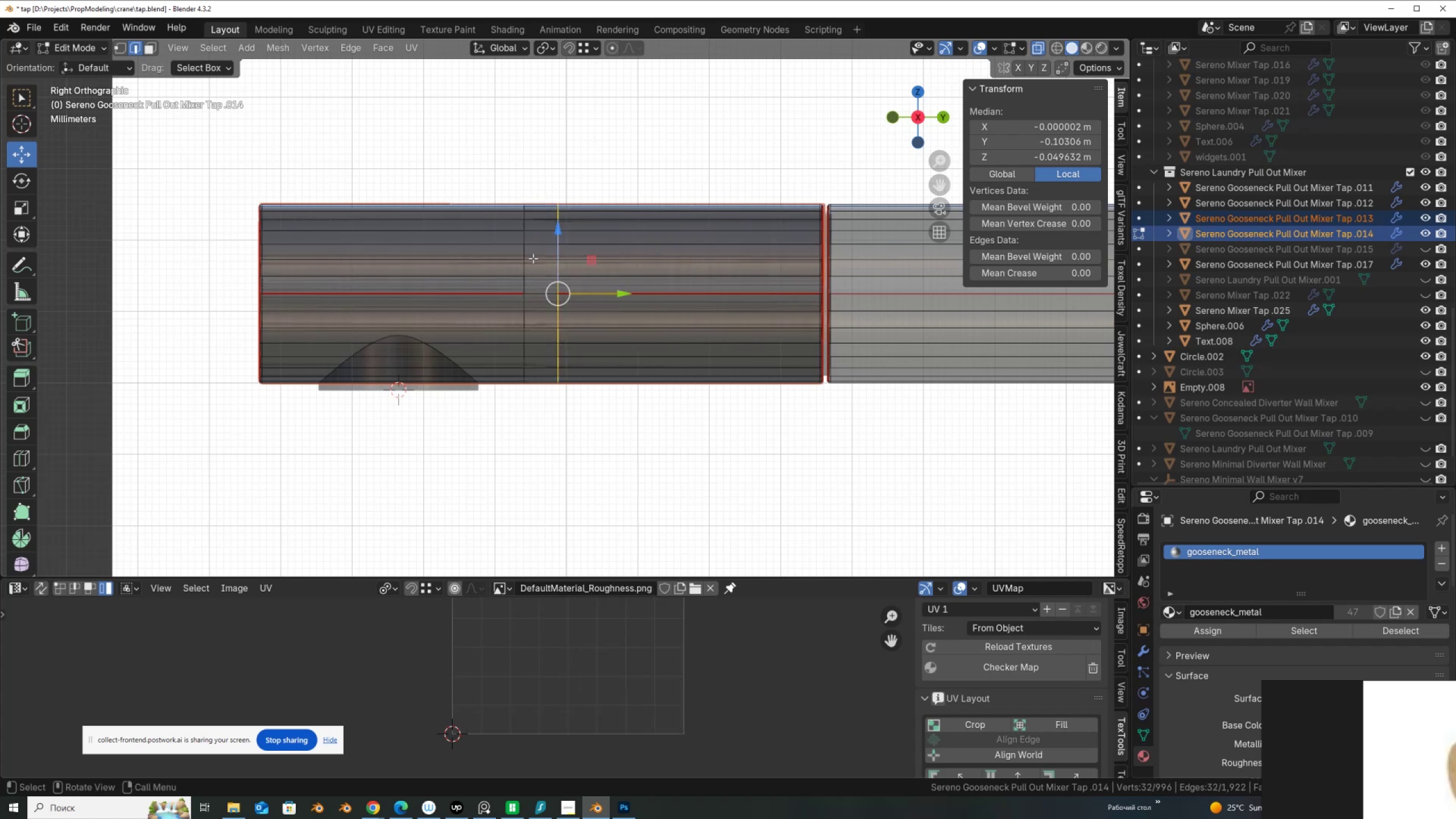 
hold_key(key=AltLeft, duration=0.44)
hold_key(key=ShiftLeft, duration=0.39)
left_click([522, 254])
 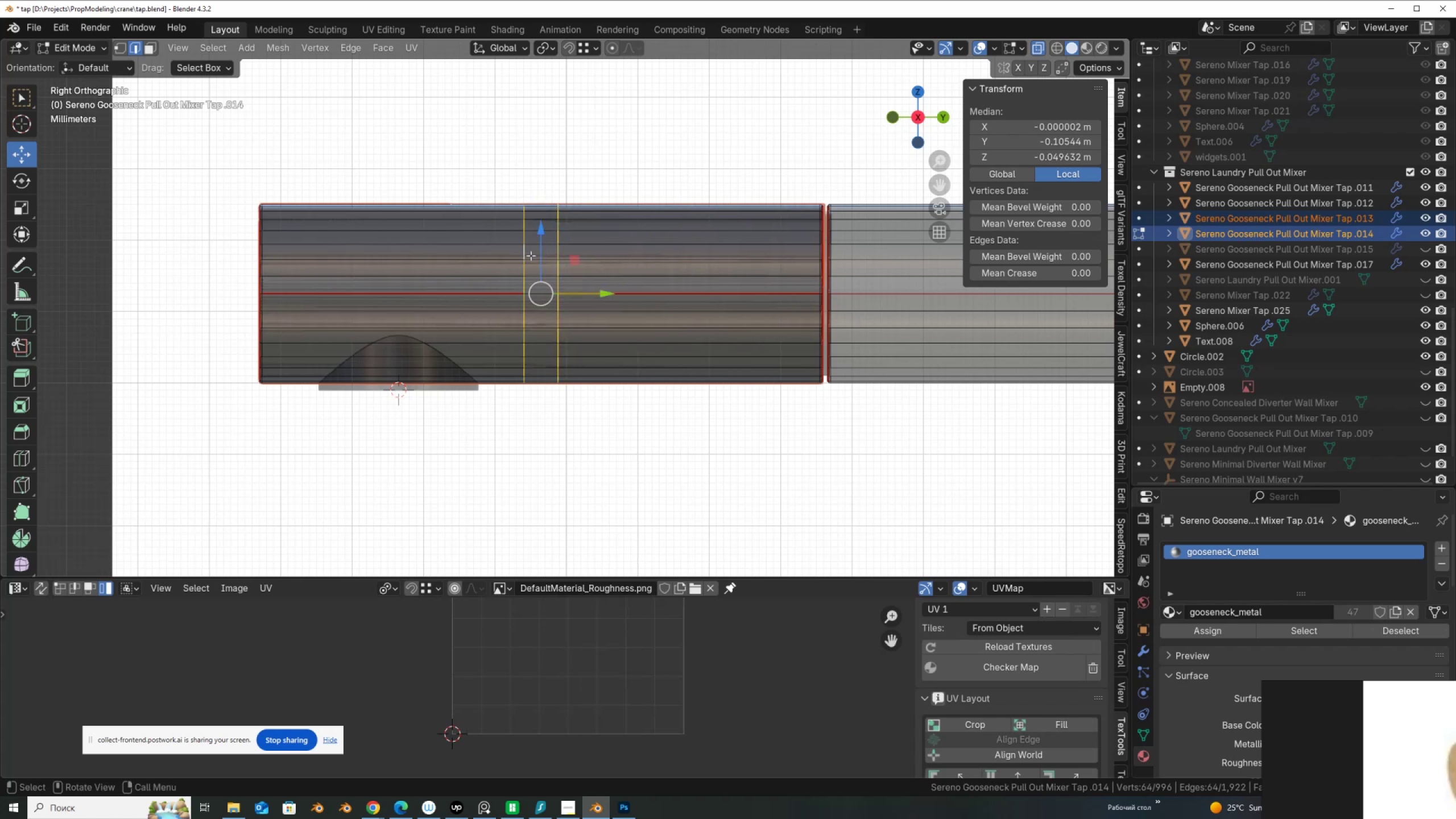 
key(Control+X)
 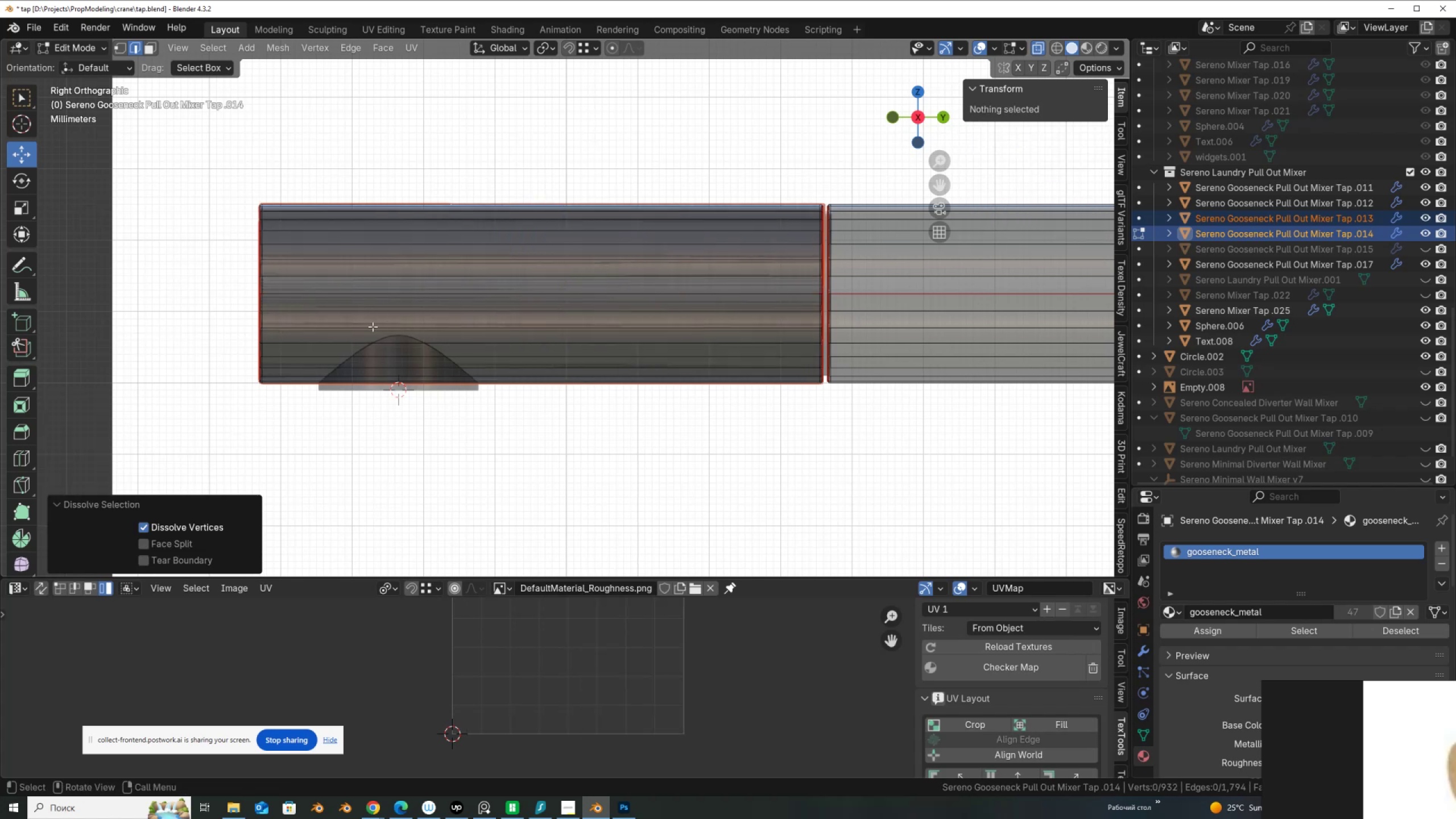 
scroll: coordinate [494, 345], scroll_direction: up, amount: 4.0
 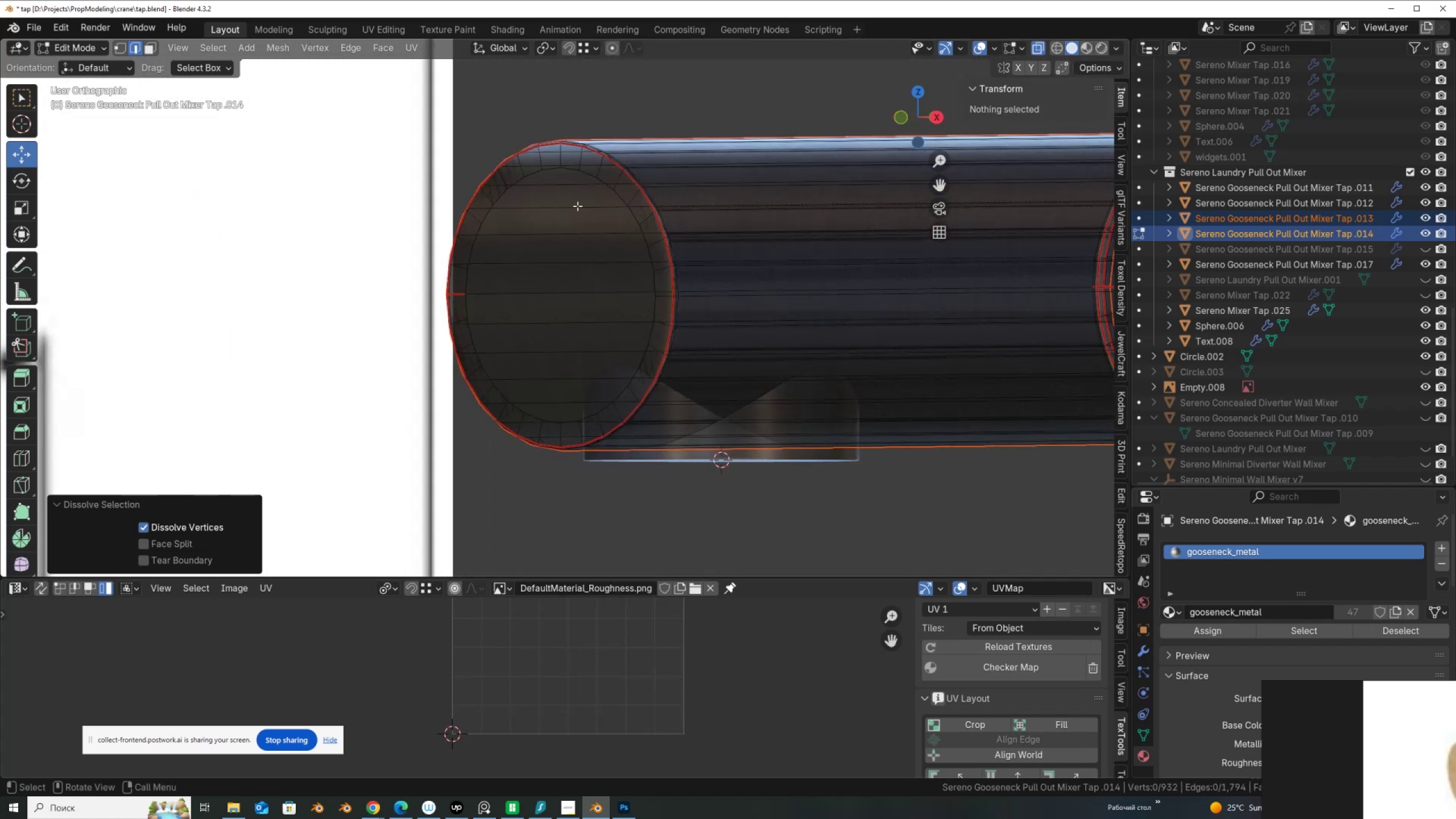 
hold_key(key=AltLeft, duration=0.7)
left_click([585, 177])
 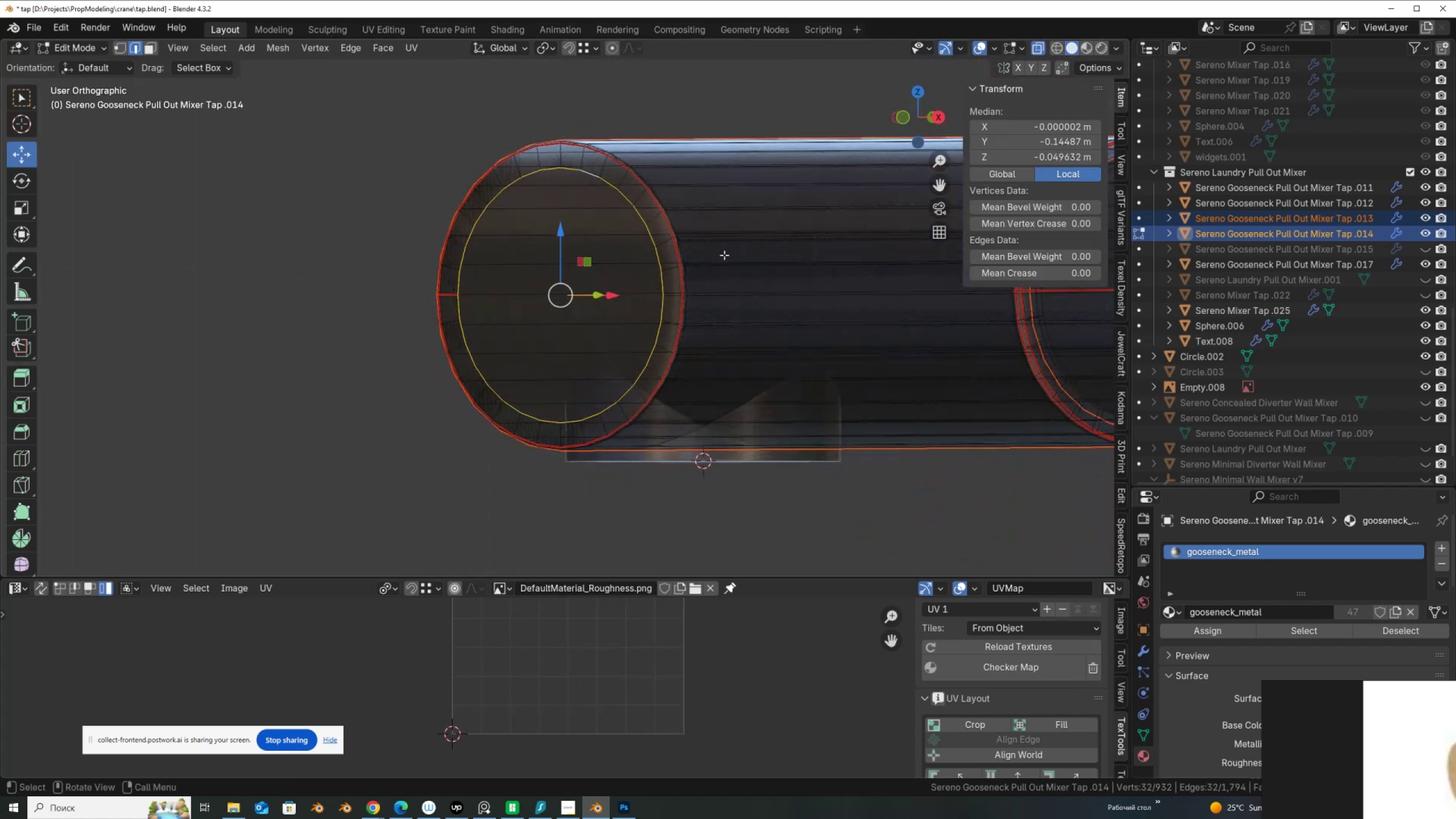 
key(E)
 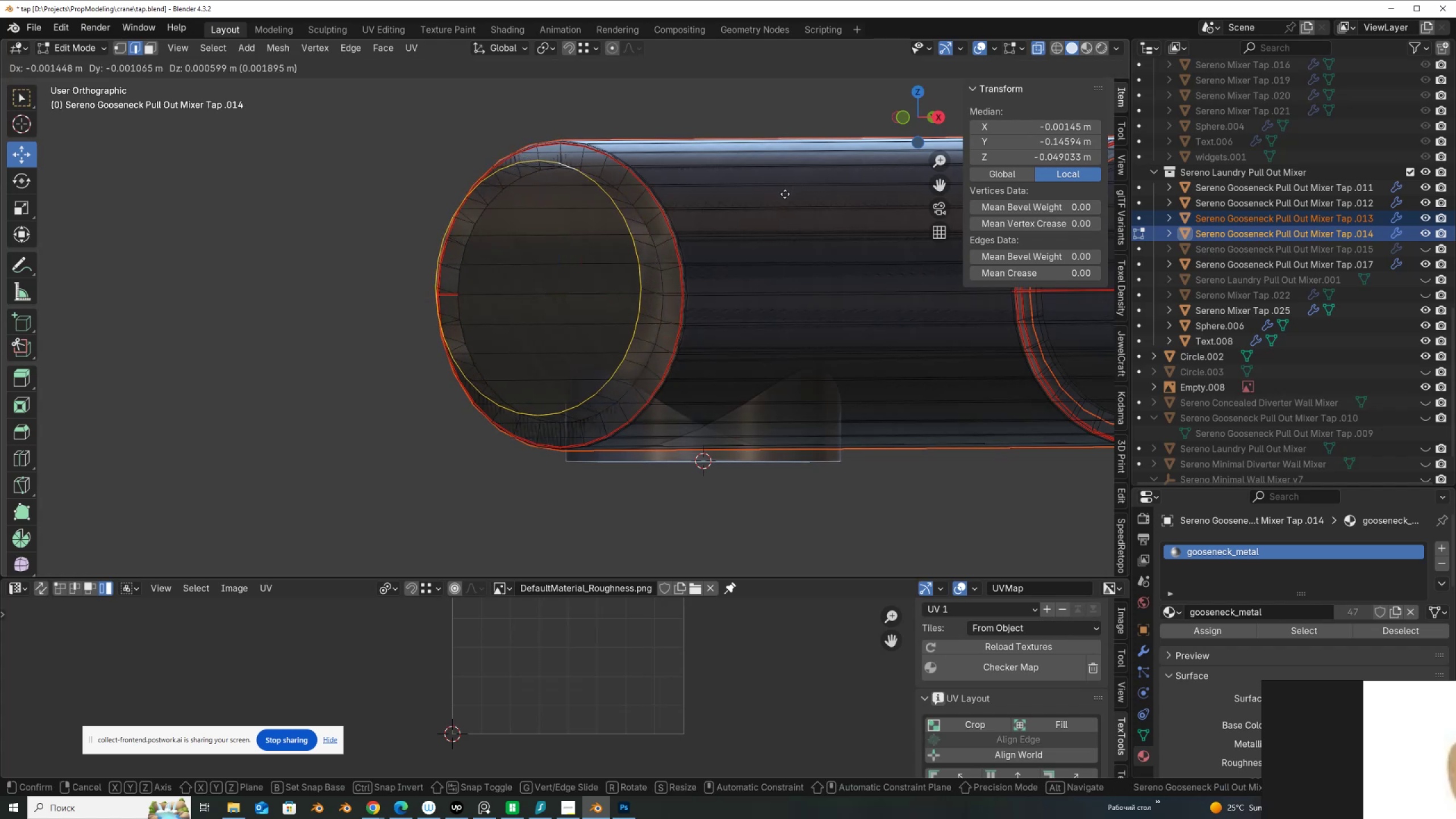 
right_click([785, 194])
 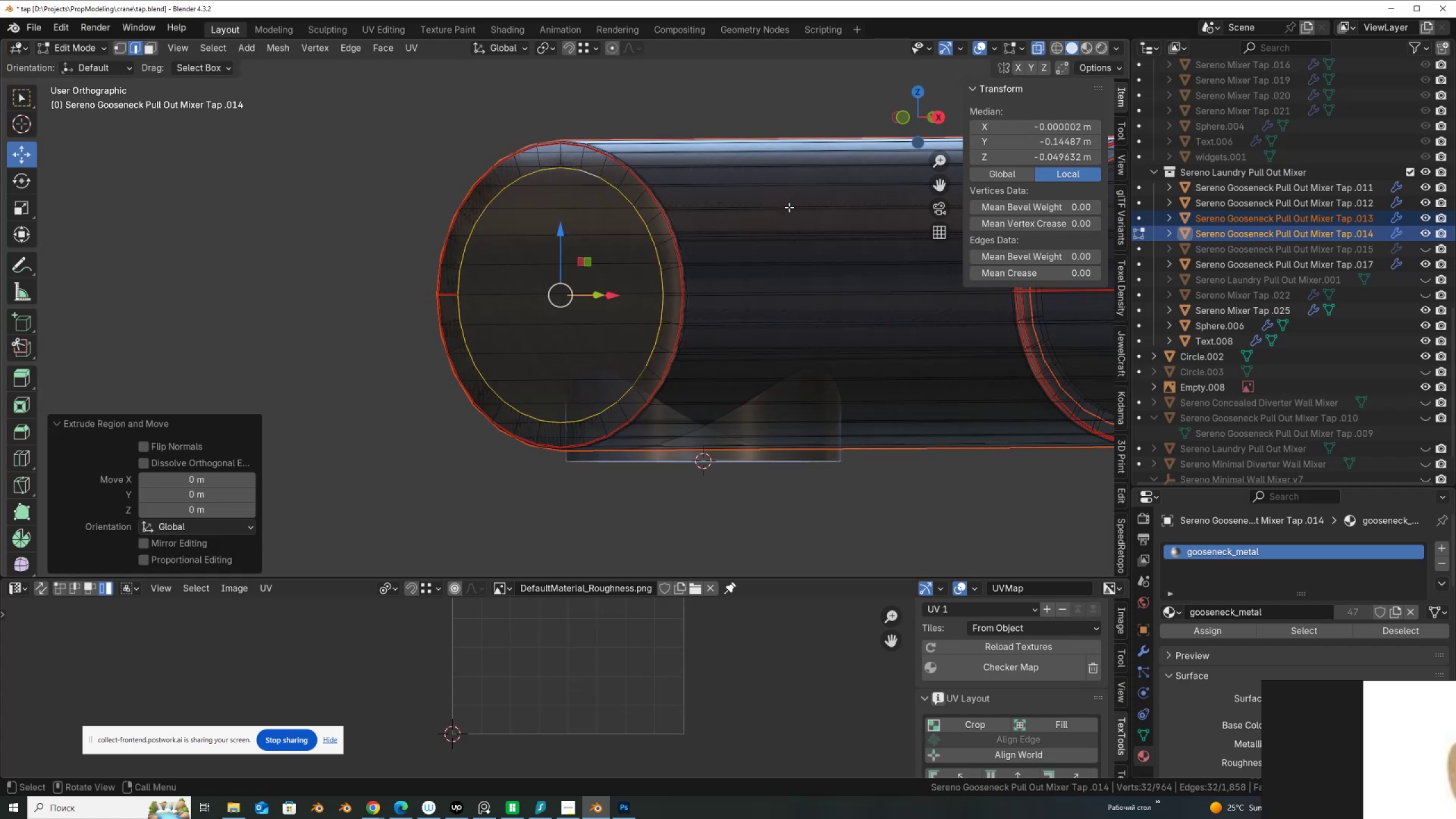 
key(M)
 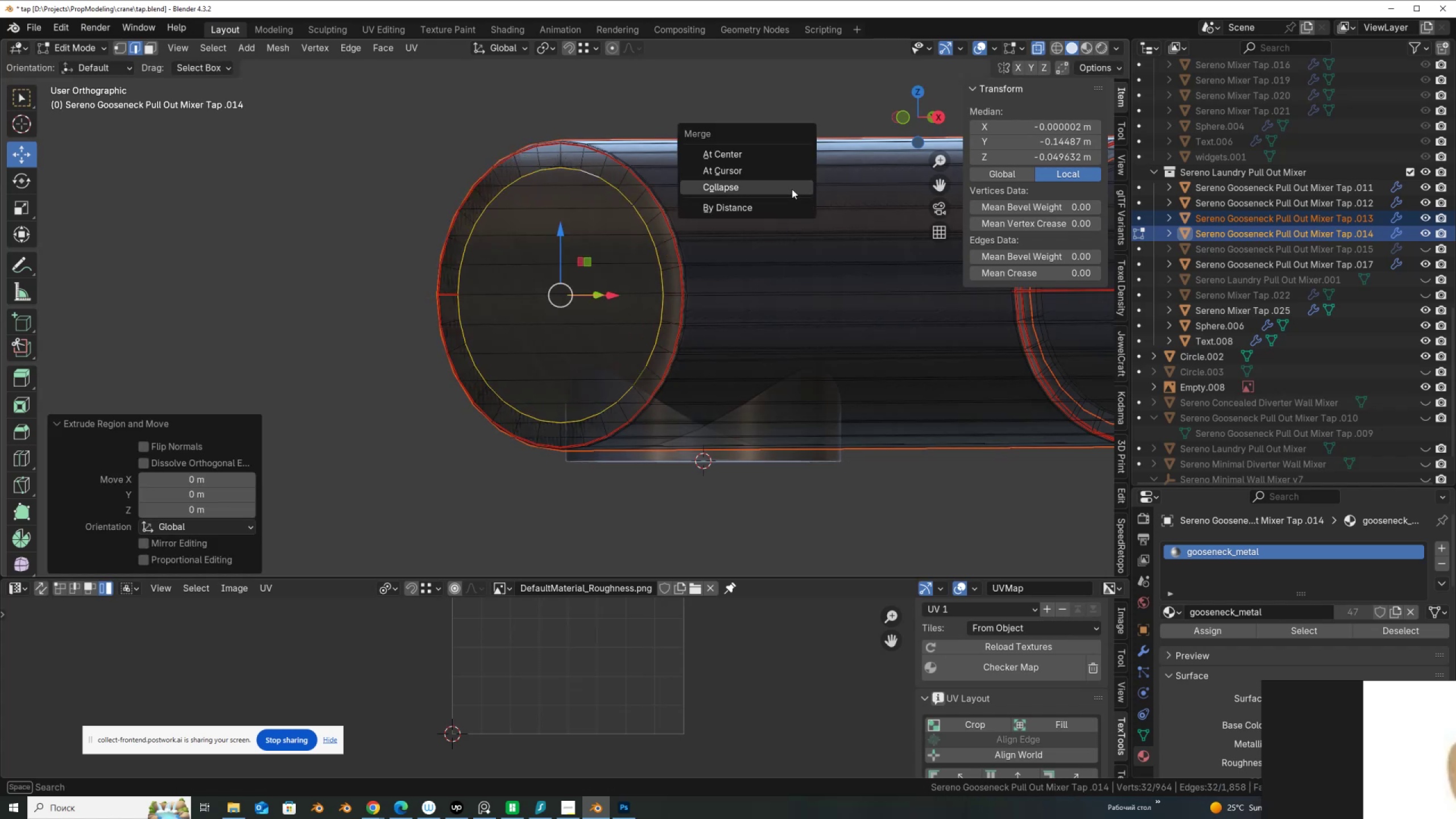 
left_click([792, 188])
 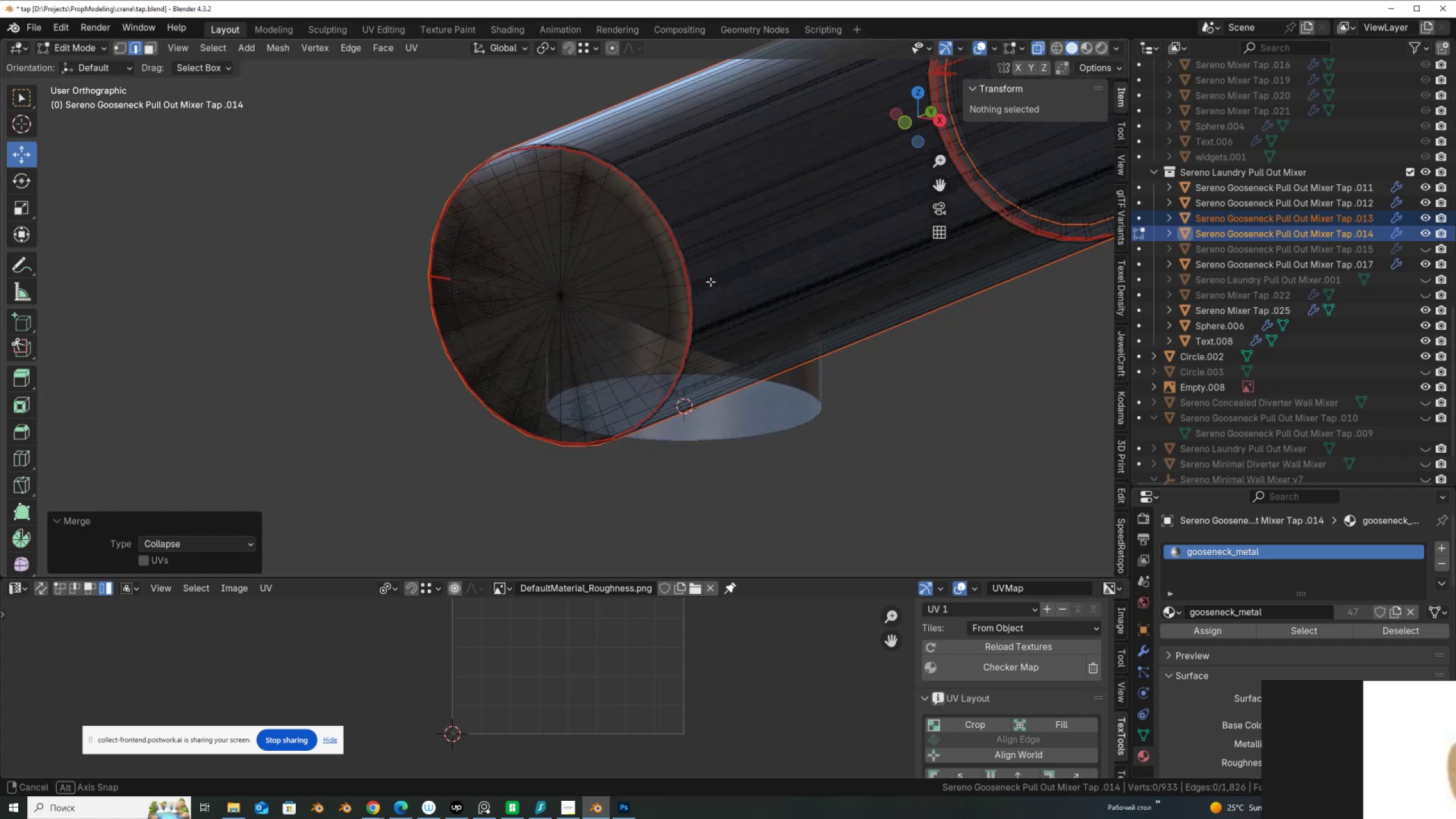 
scroll: coordinate [743, 296], scroll_direction: up, amount: 3.0
 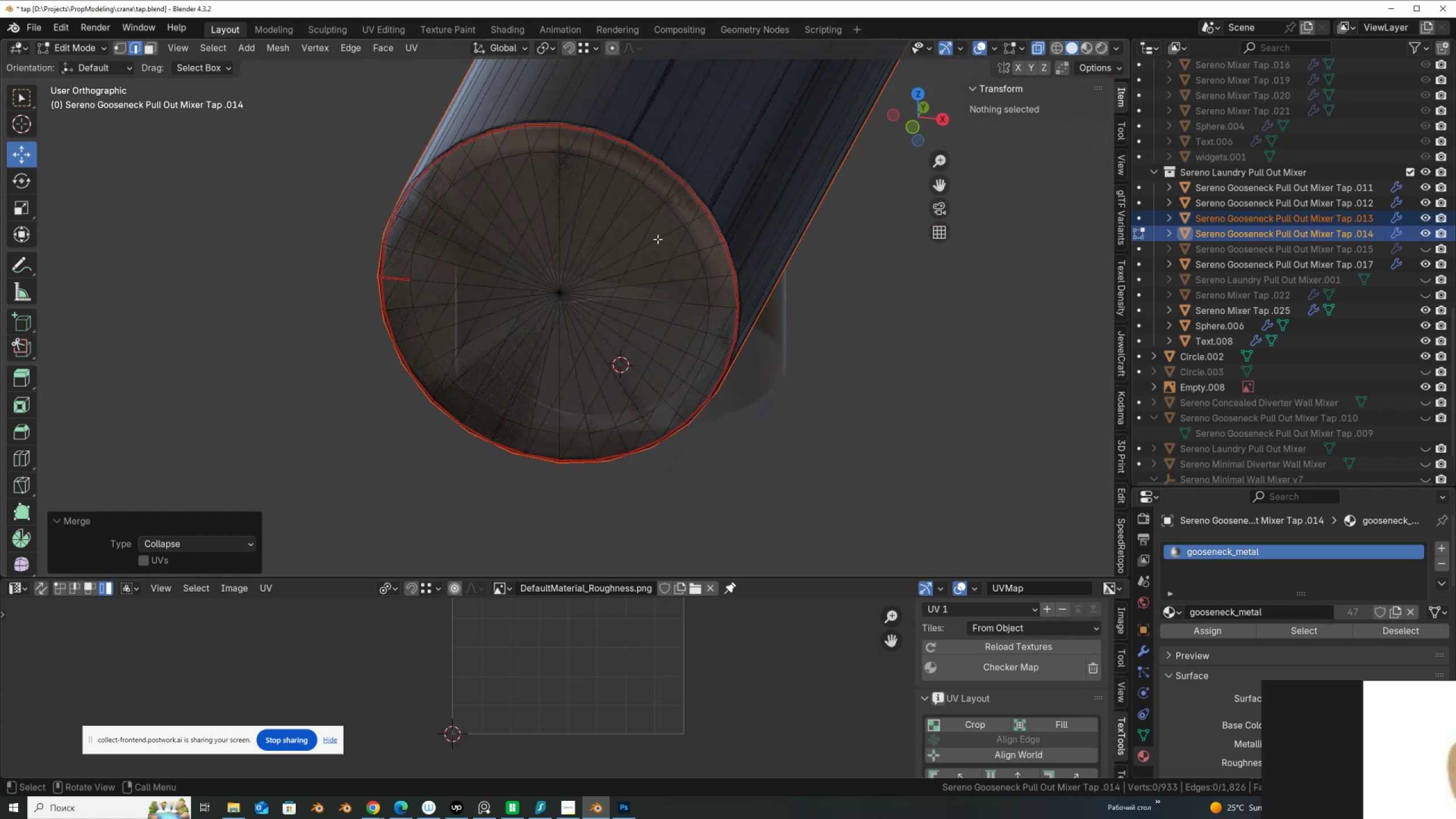 
hold_key(key=ShiftLeft, duration=0.34)
 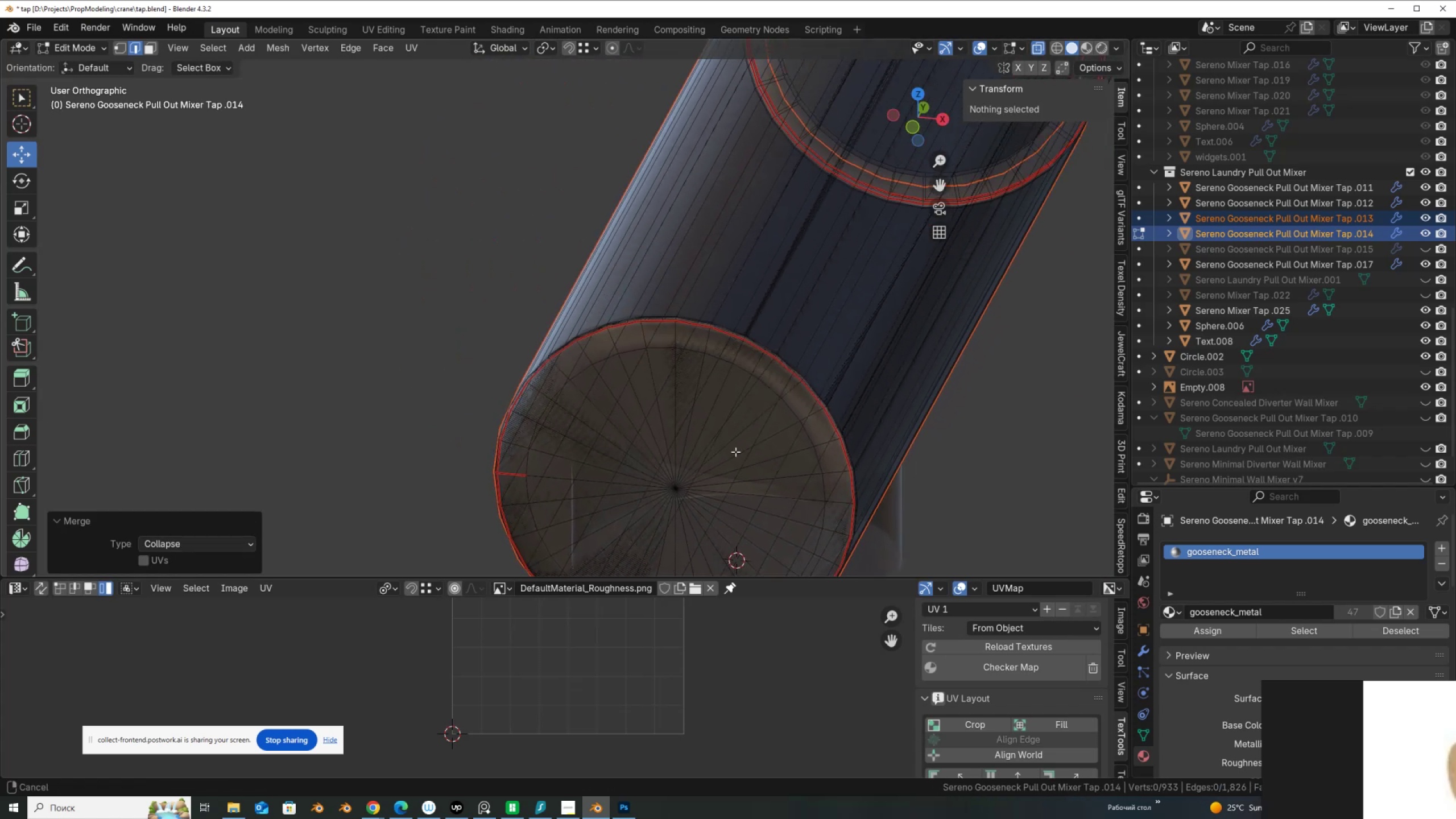 
scroll: coordinate [677, 428], scroll_direction: up, amount: 8.0
 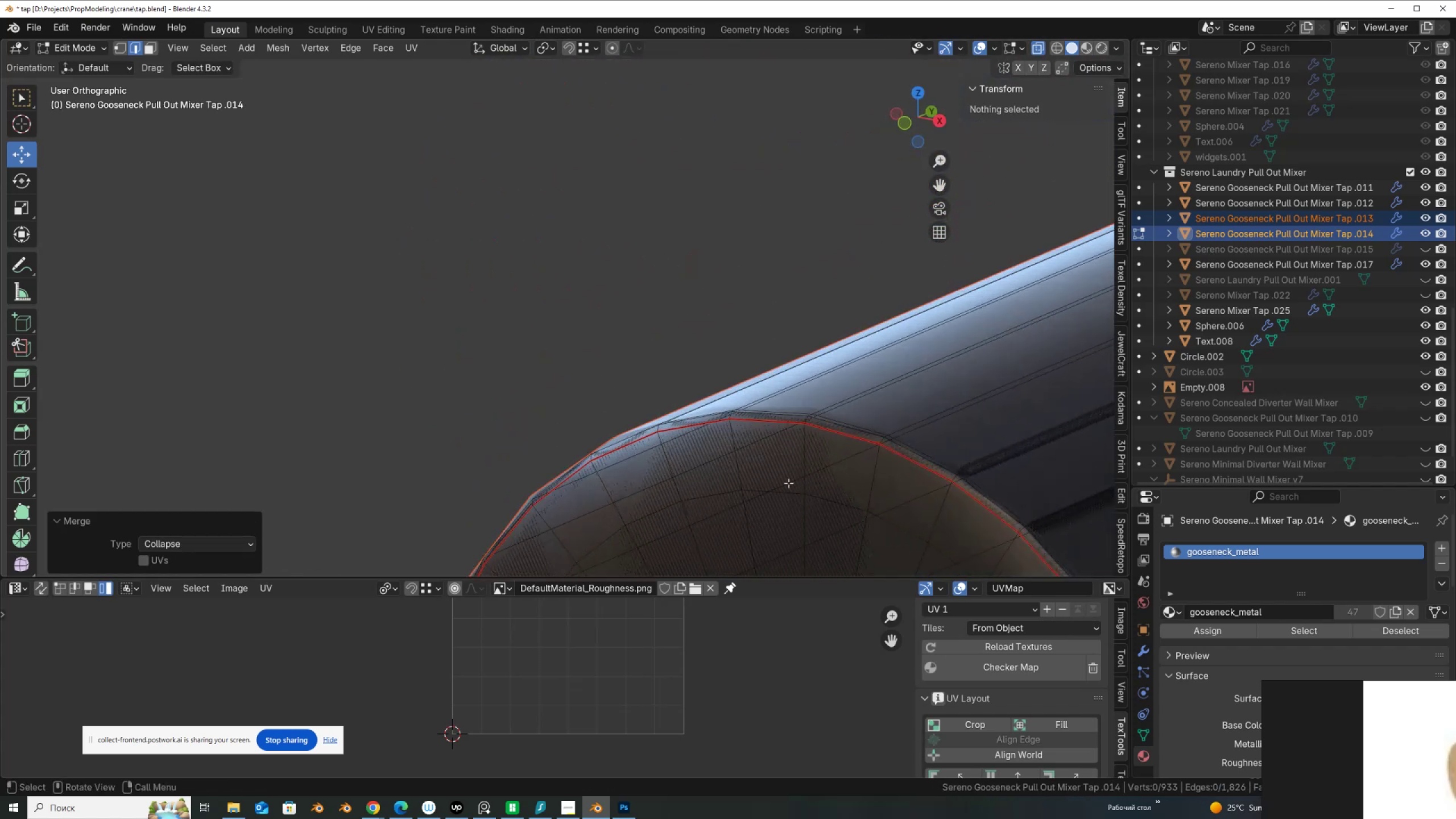 
hold_key(key=AltLeft, duration=0.5)
left_click([784, 494])
 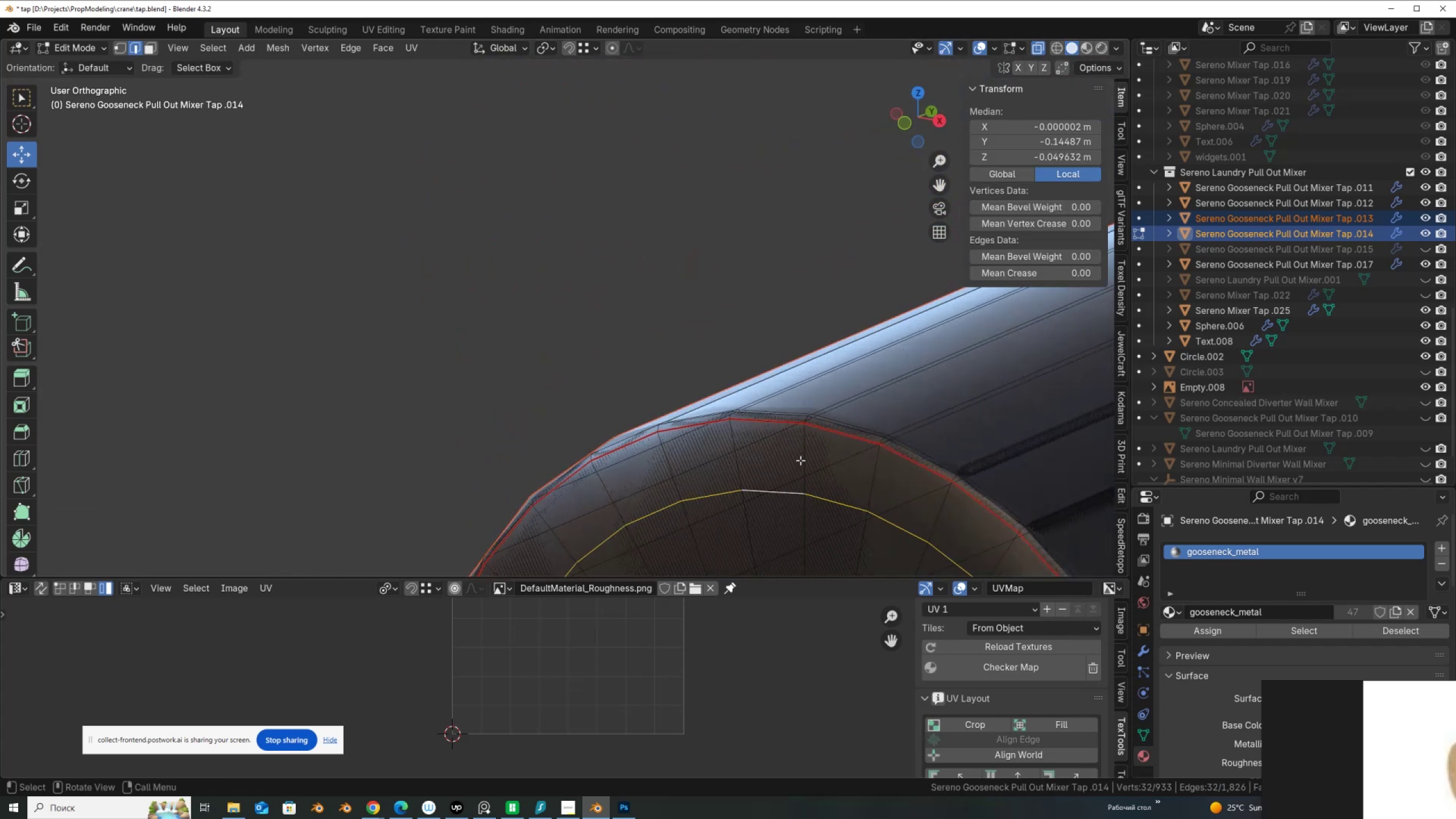 
type(gg)
 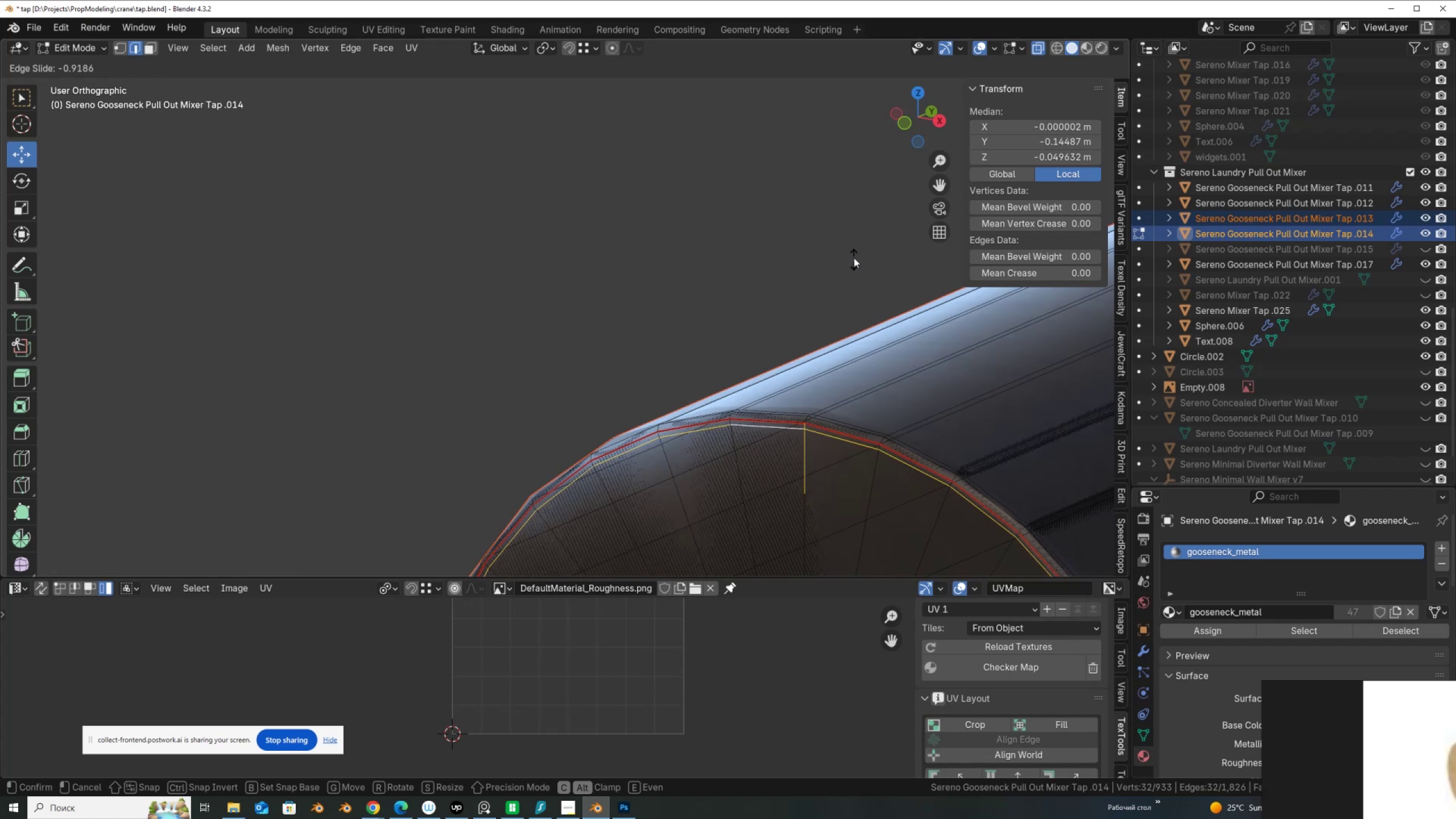 
left_click([854, 257])
 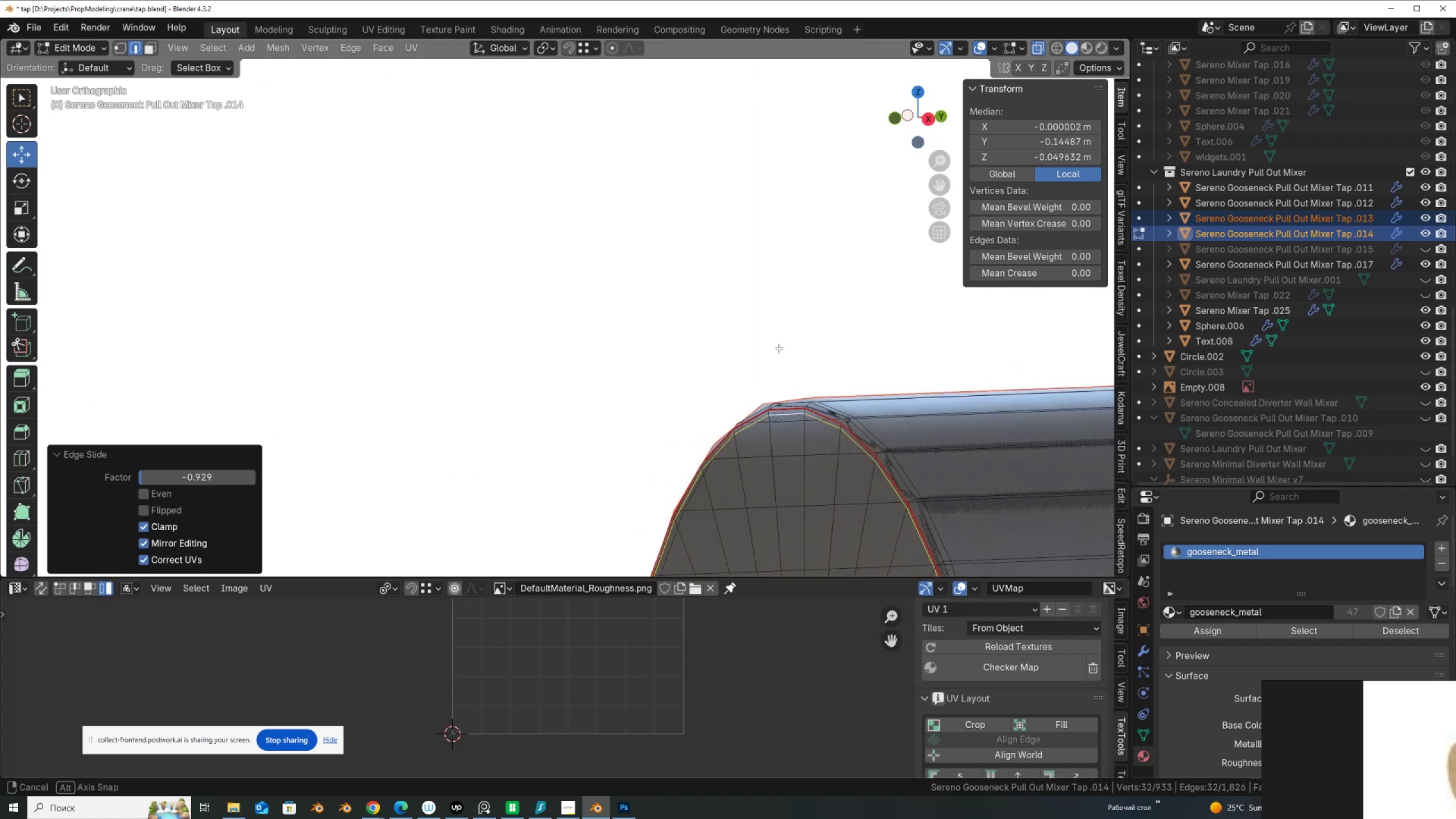 
scroll: coordinate [828, 415], scroll_direction: up, amount: 3.0
 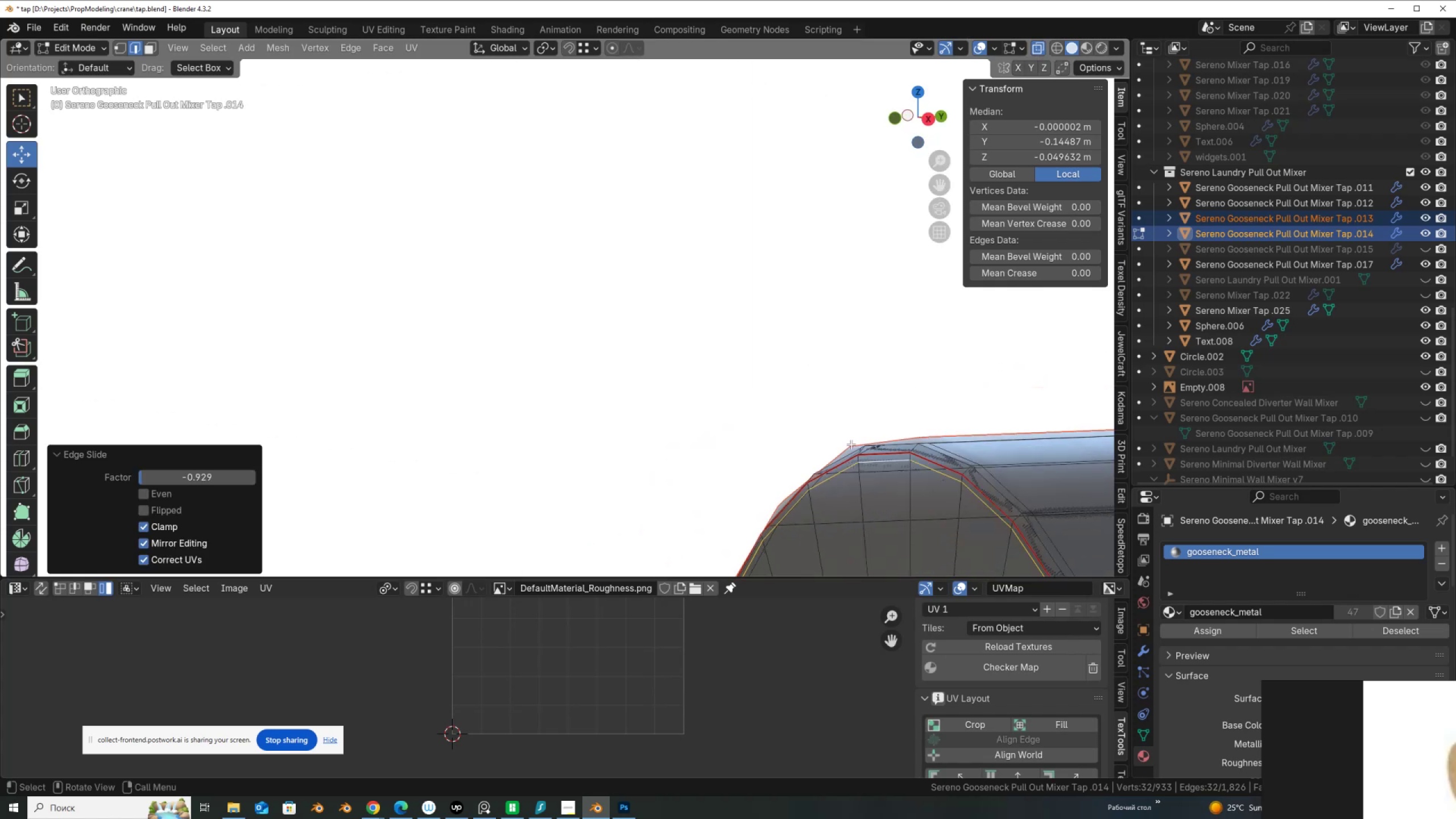 
hold_key(key=ShiftLeft, duration=0.47)
 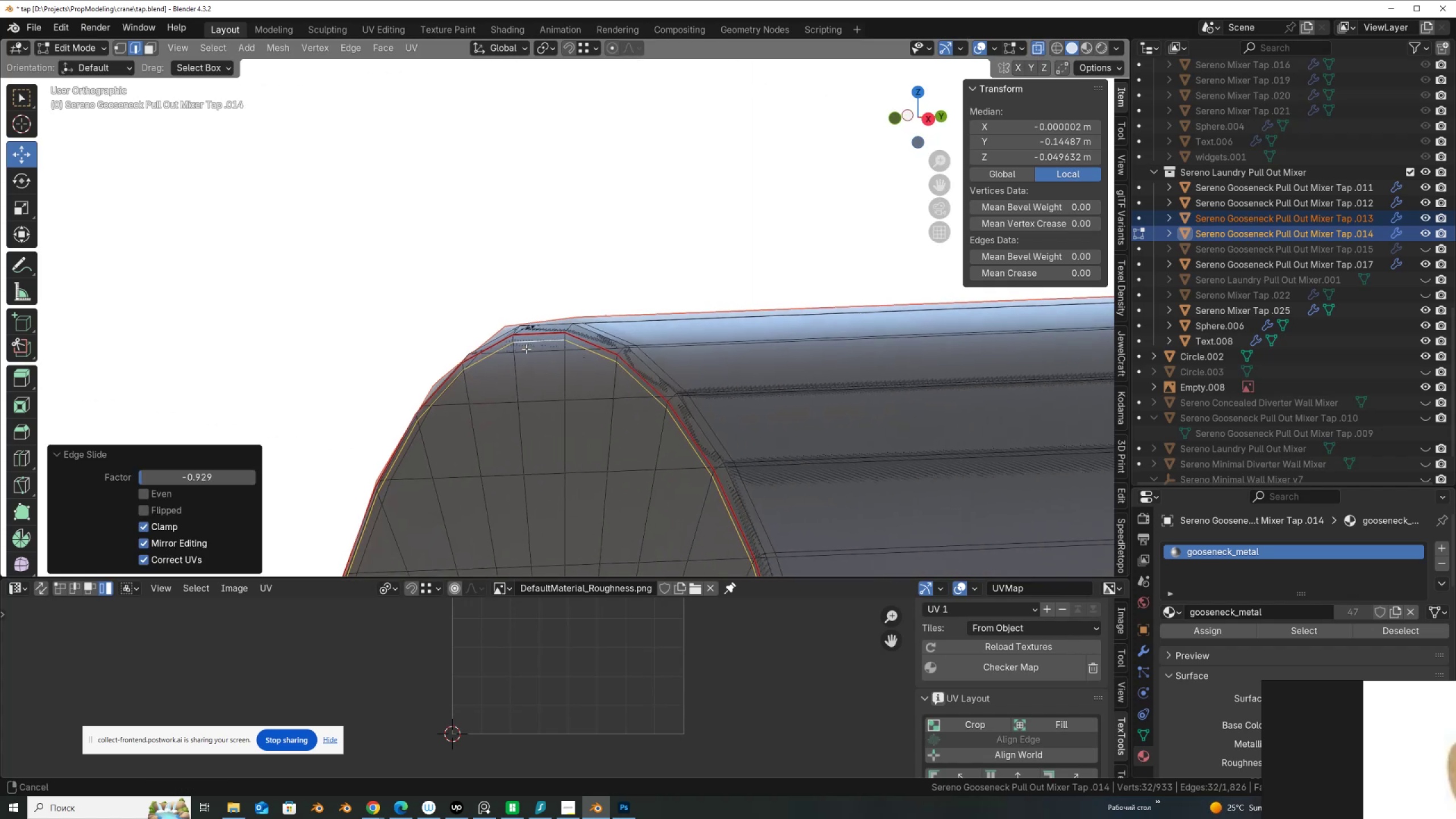 
scroll: coordinate [599, 349], scroll_direction: up, amount: 4.0
 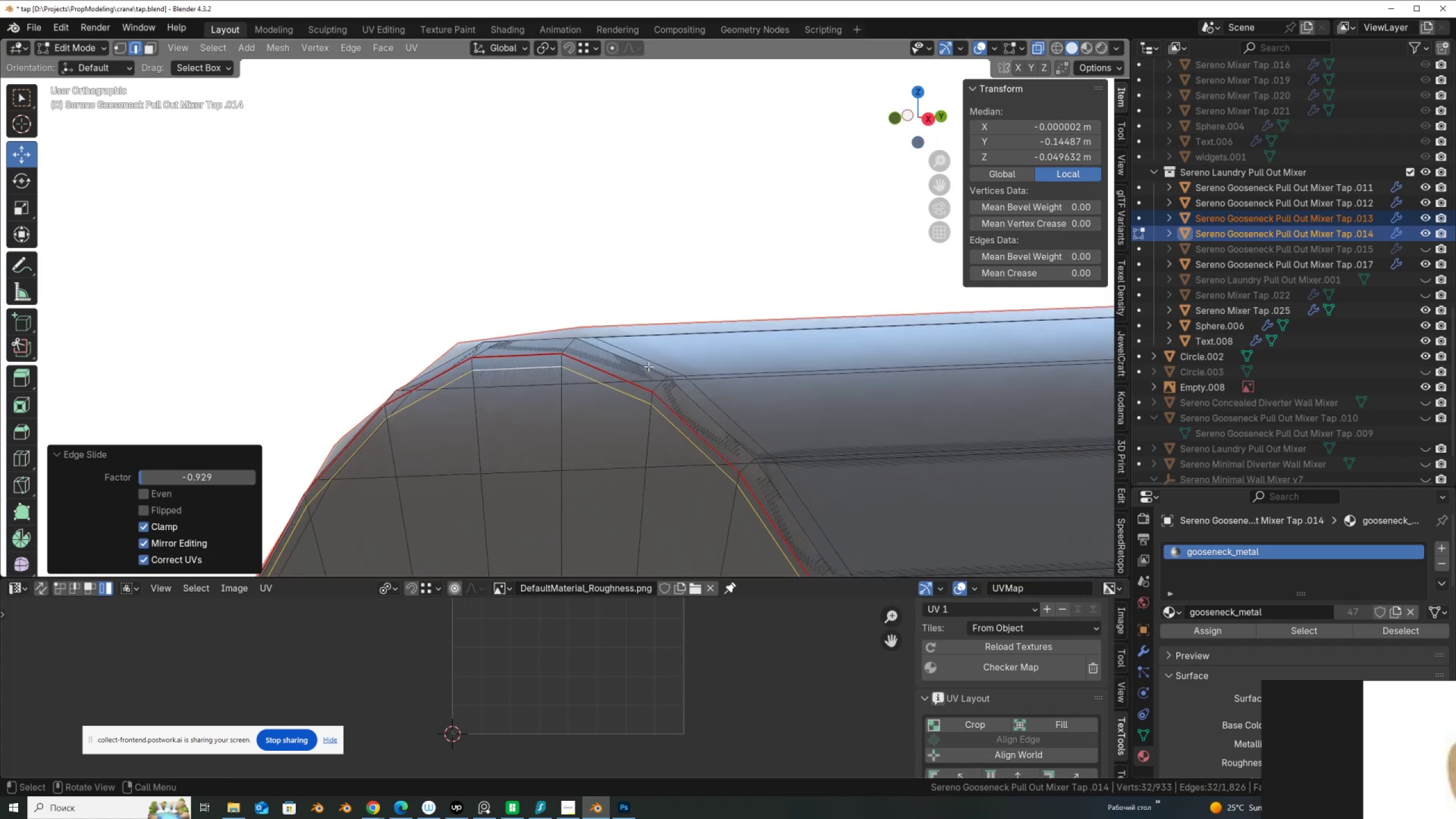 
key(Control+ControlLeft)
 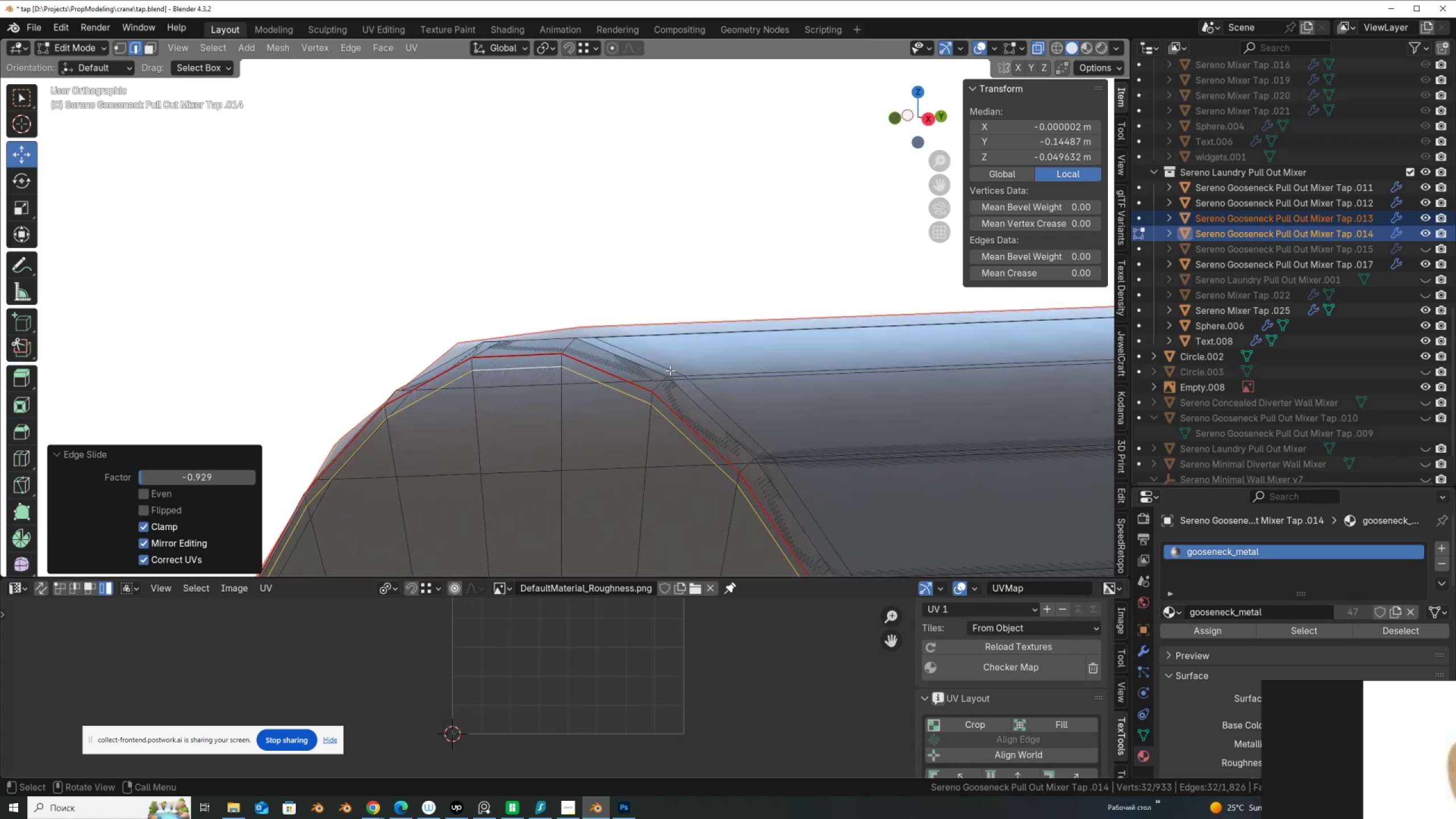 
type(gg)
 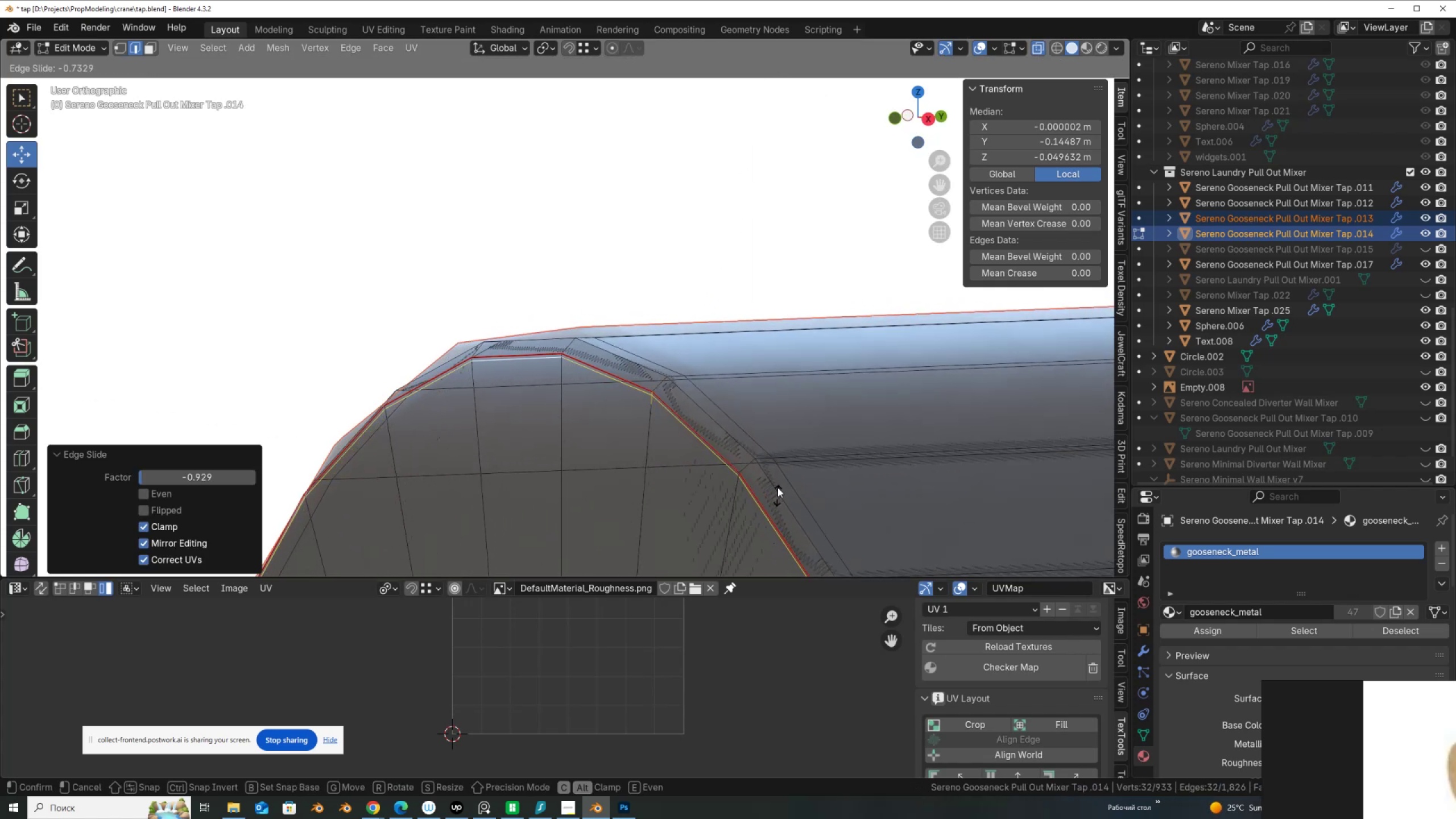 
left_click([777, 473])
 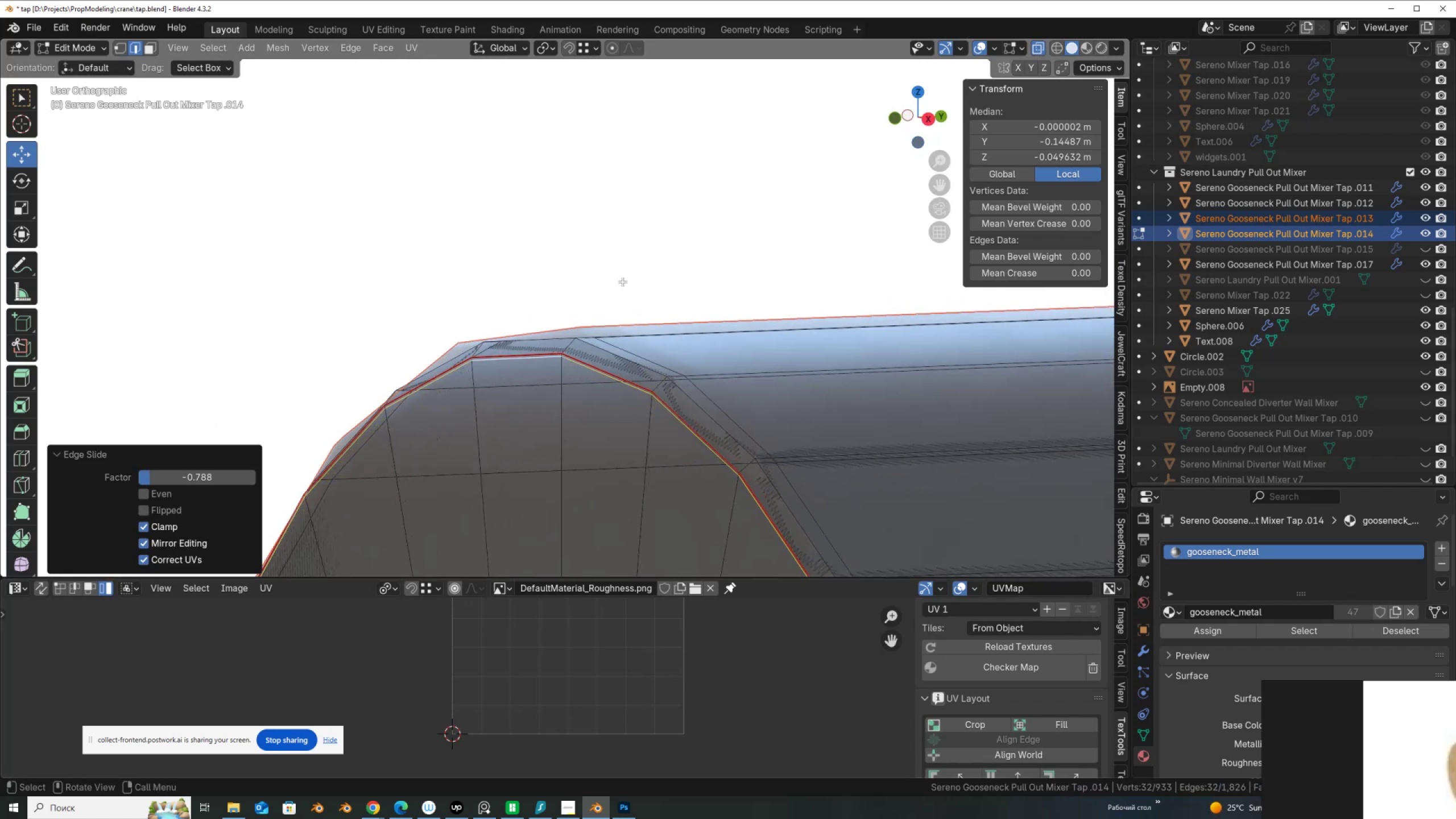 
hold_key(key=AltLeft, duration=0.54)
left_click([608, 370])
 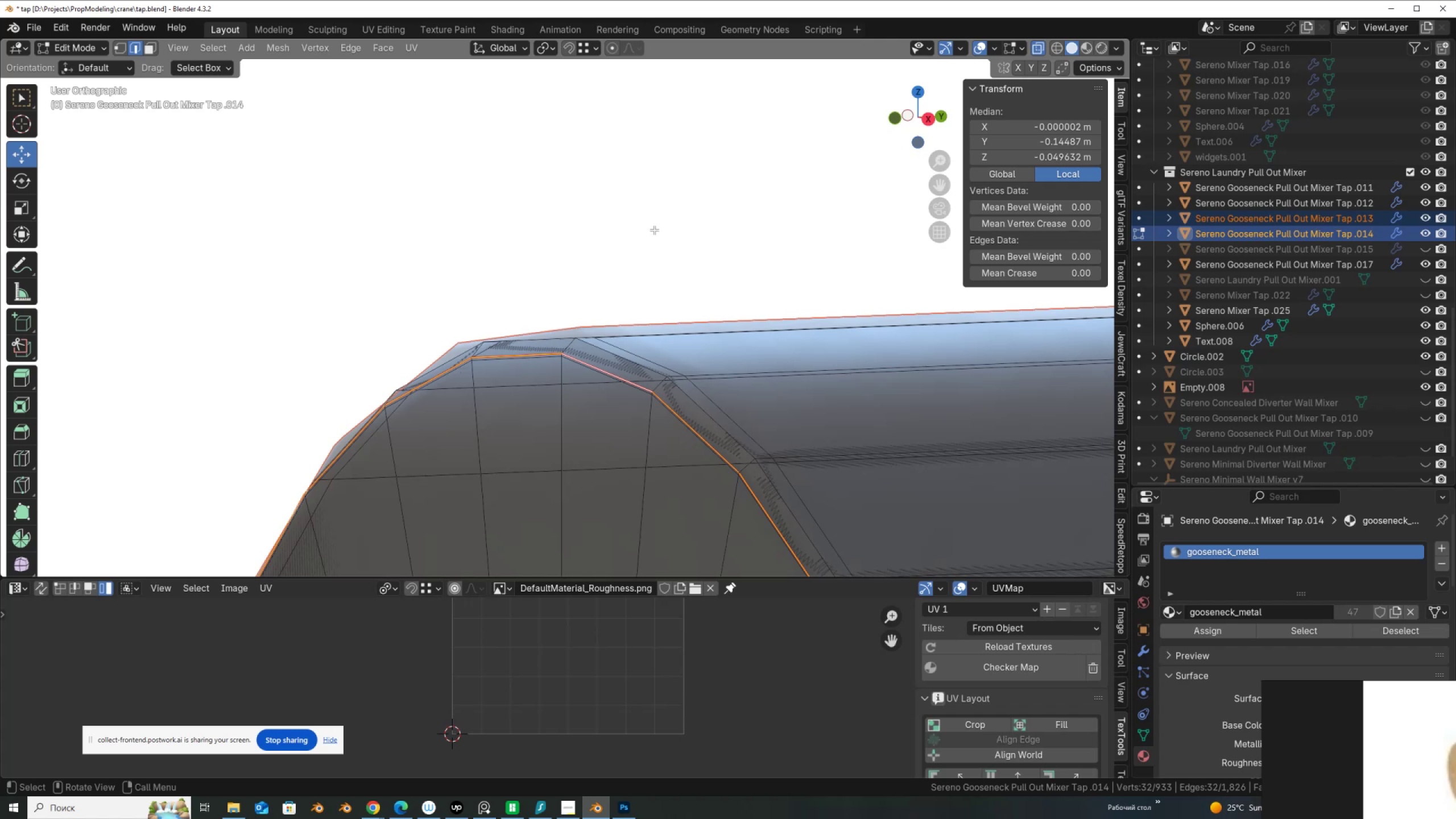 
key(S)
 